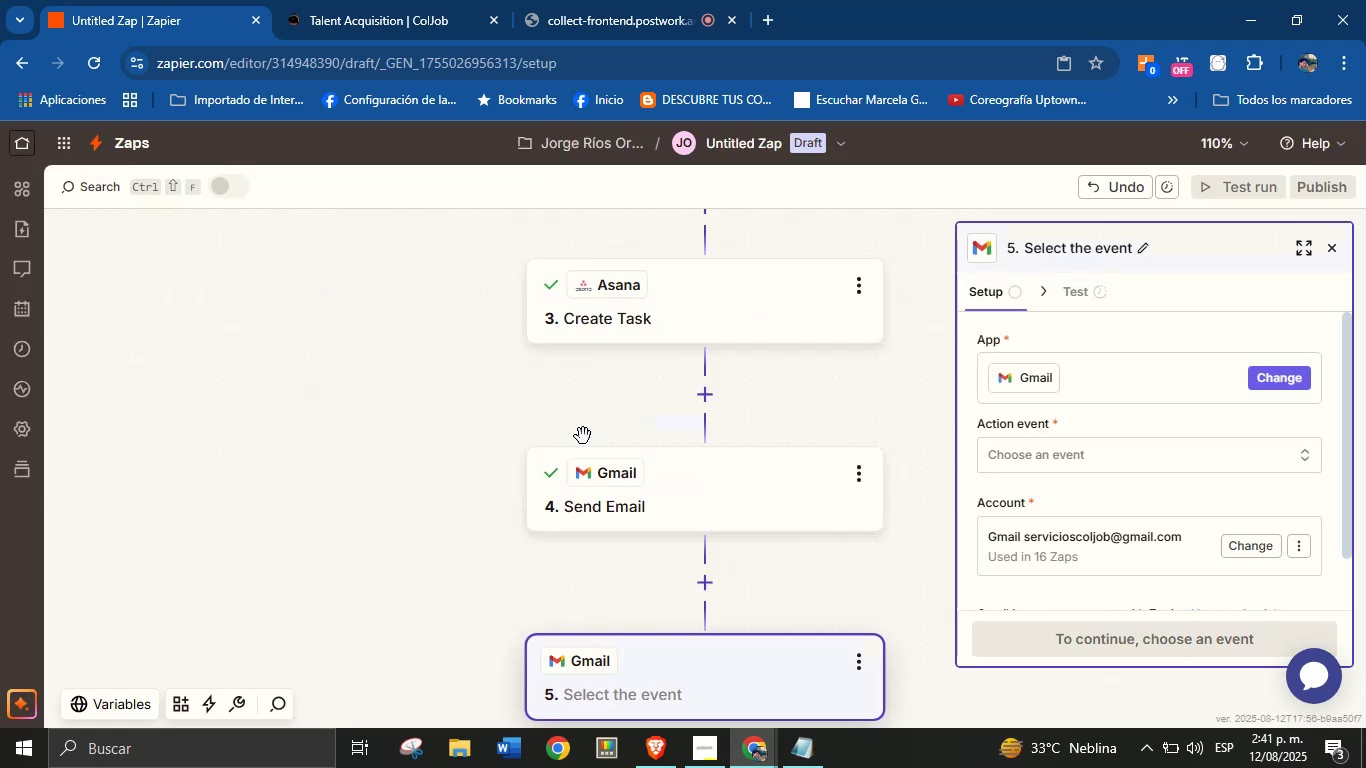 
mouse_move([1088, 467])
 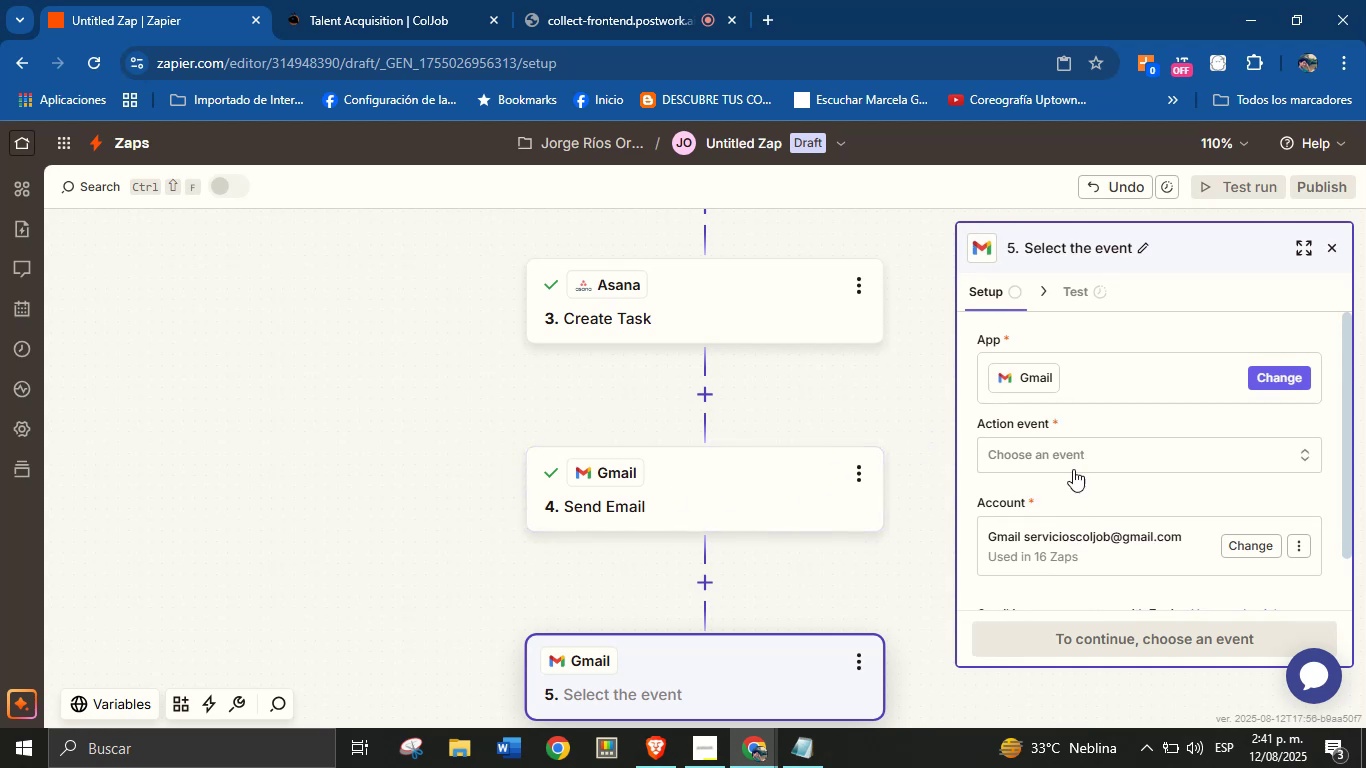 
left_click([1075, 457])
 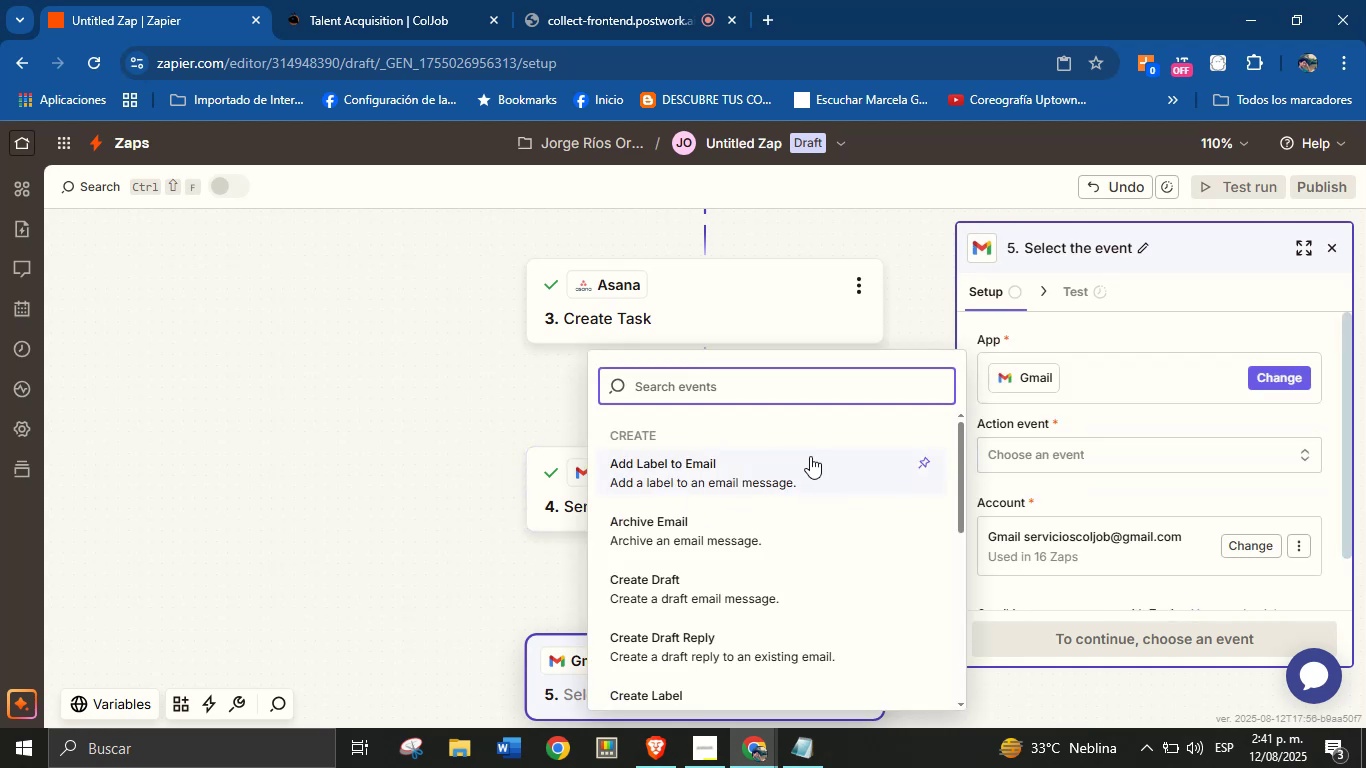 
type(send)
 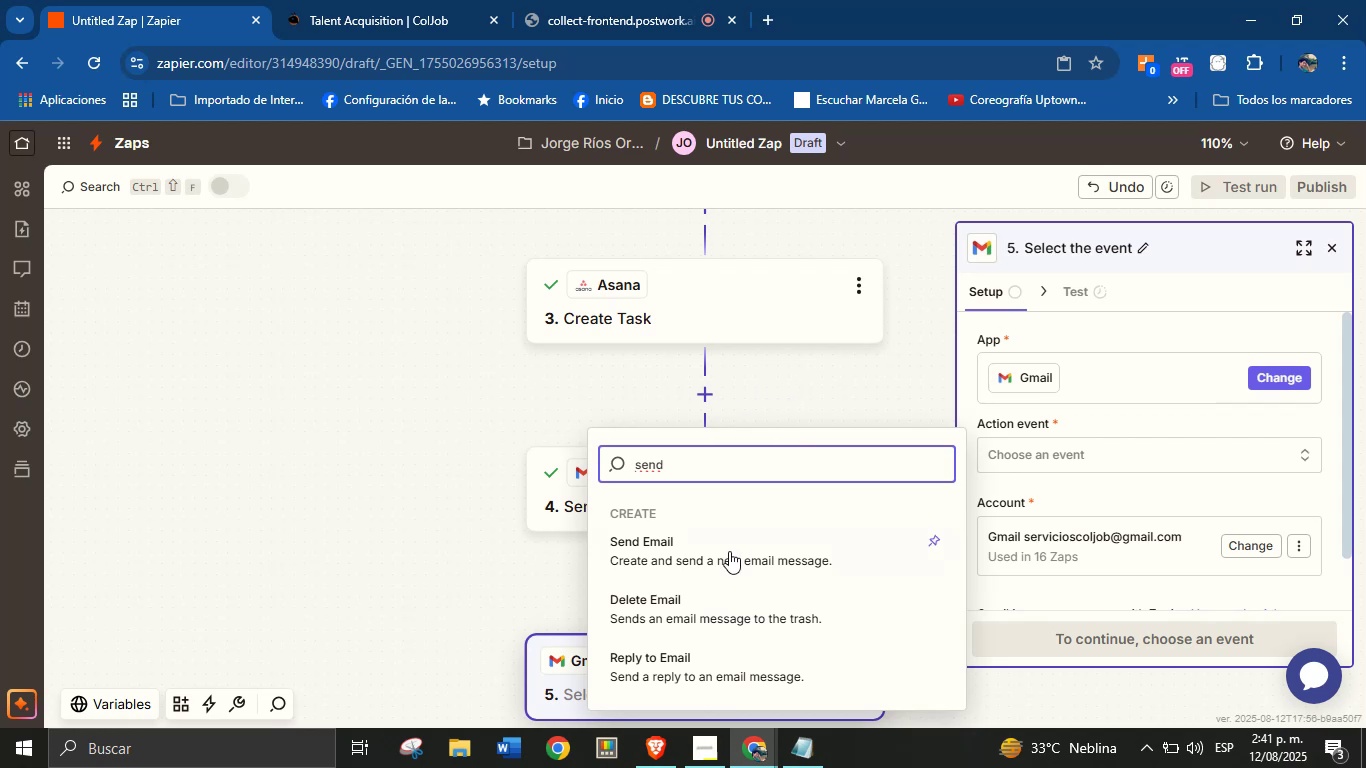 
left_click([665, 554])
 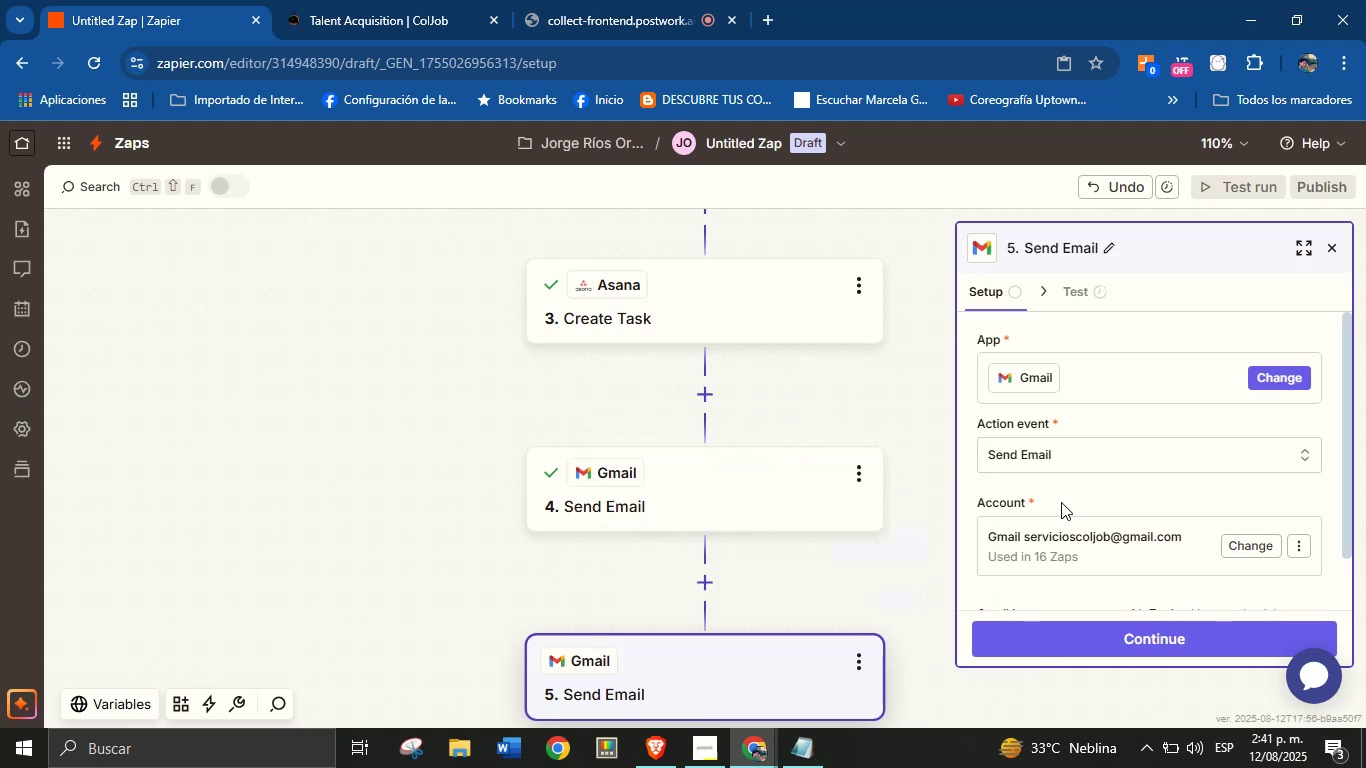 
left_click([1066, 489])
 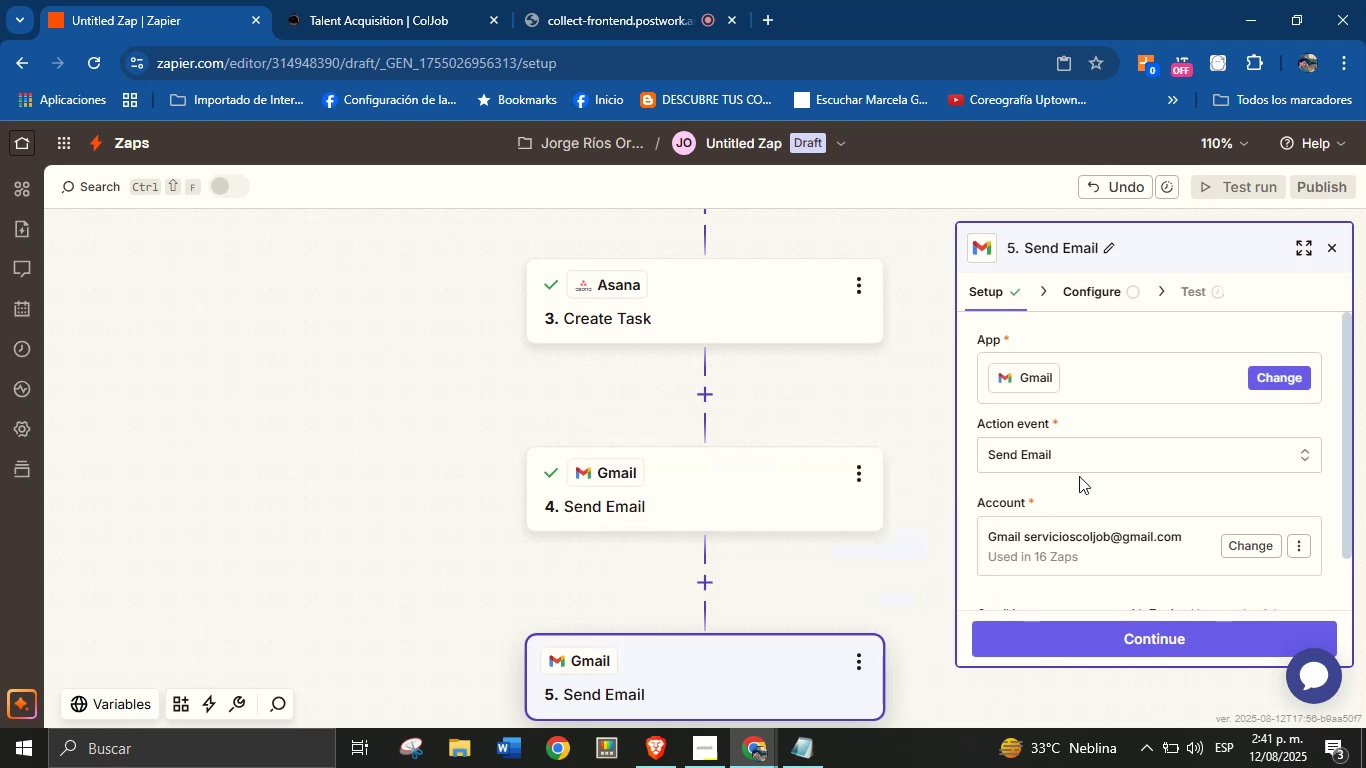 
scroll: coordinate [1108, 441], scroll_direction: down, amount: 2.0
 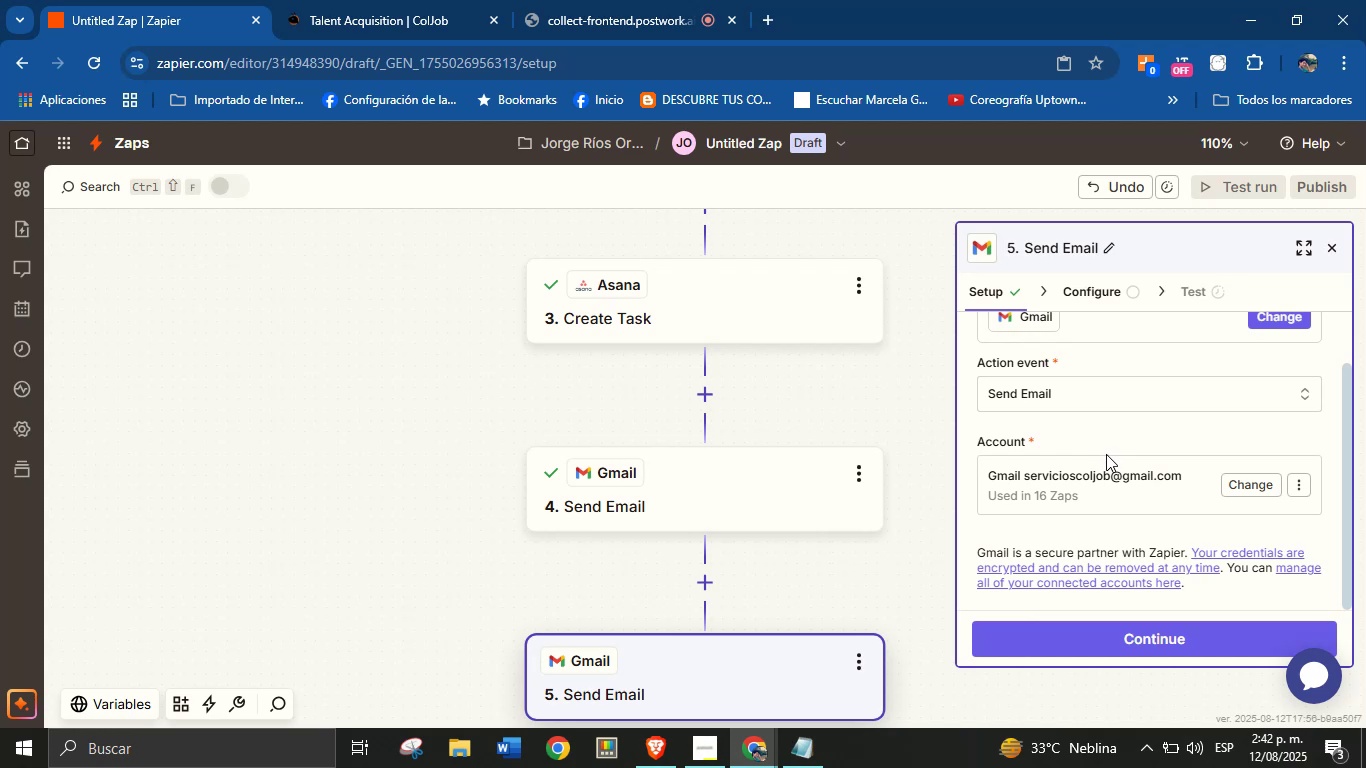 
wait(12.94)
 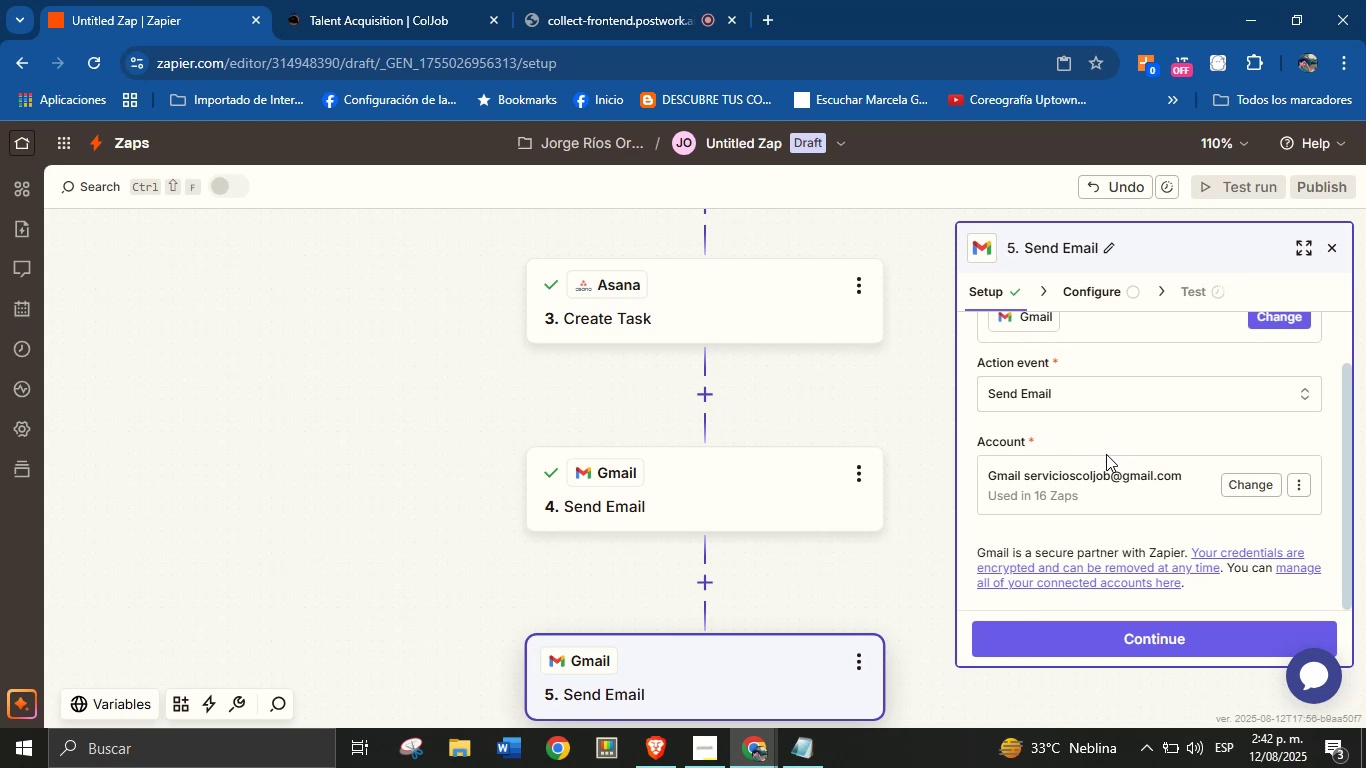 
left_click([1091, 424])
 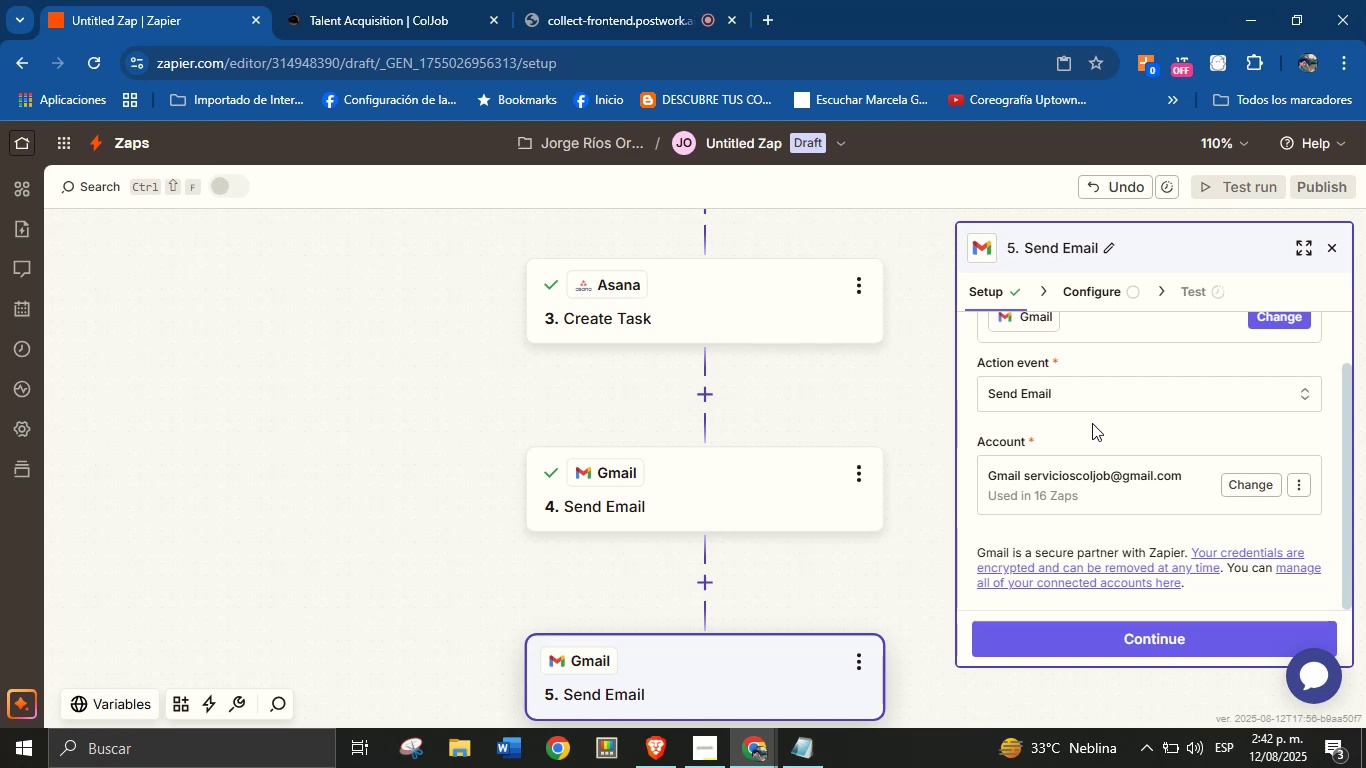 
wait(6.53)
 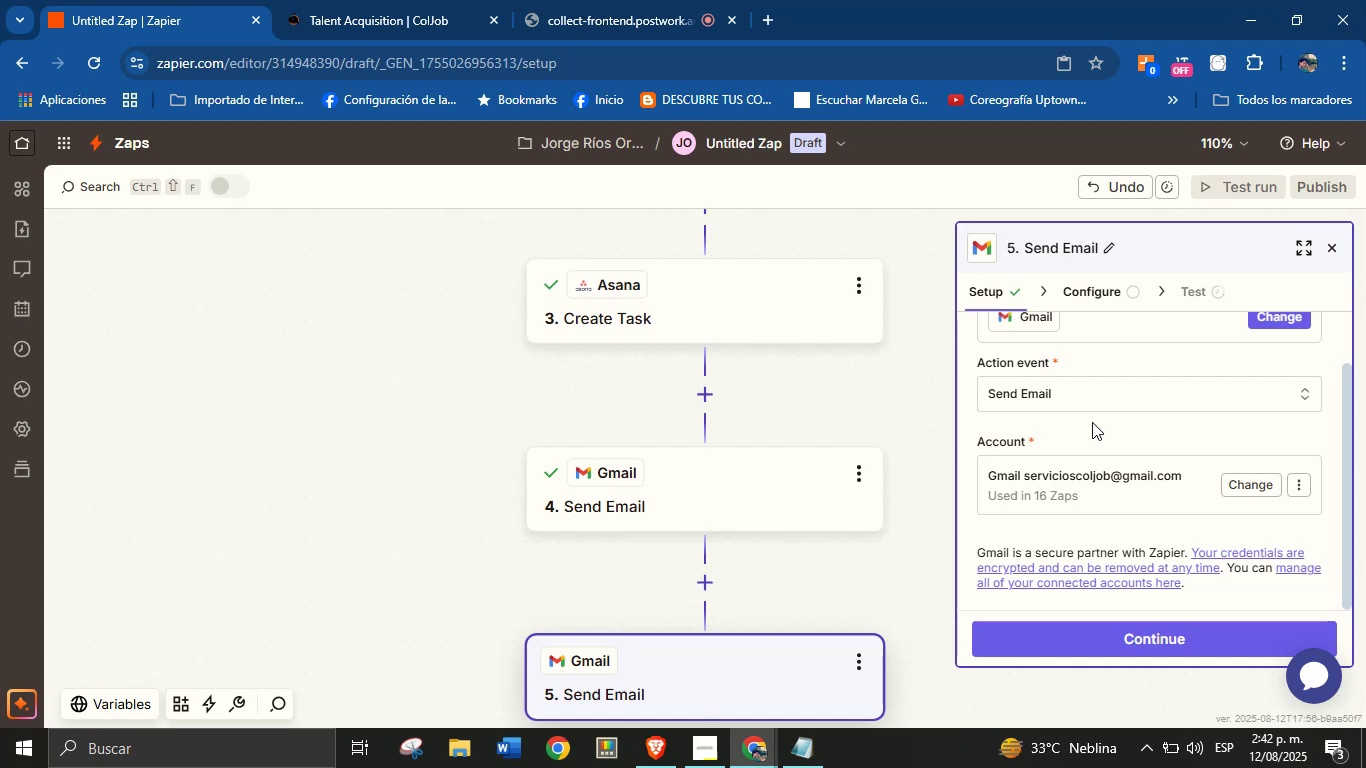 
scroll: coordinate [1092, 426], scroll_direction: down, amount: 1.0
 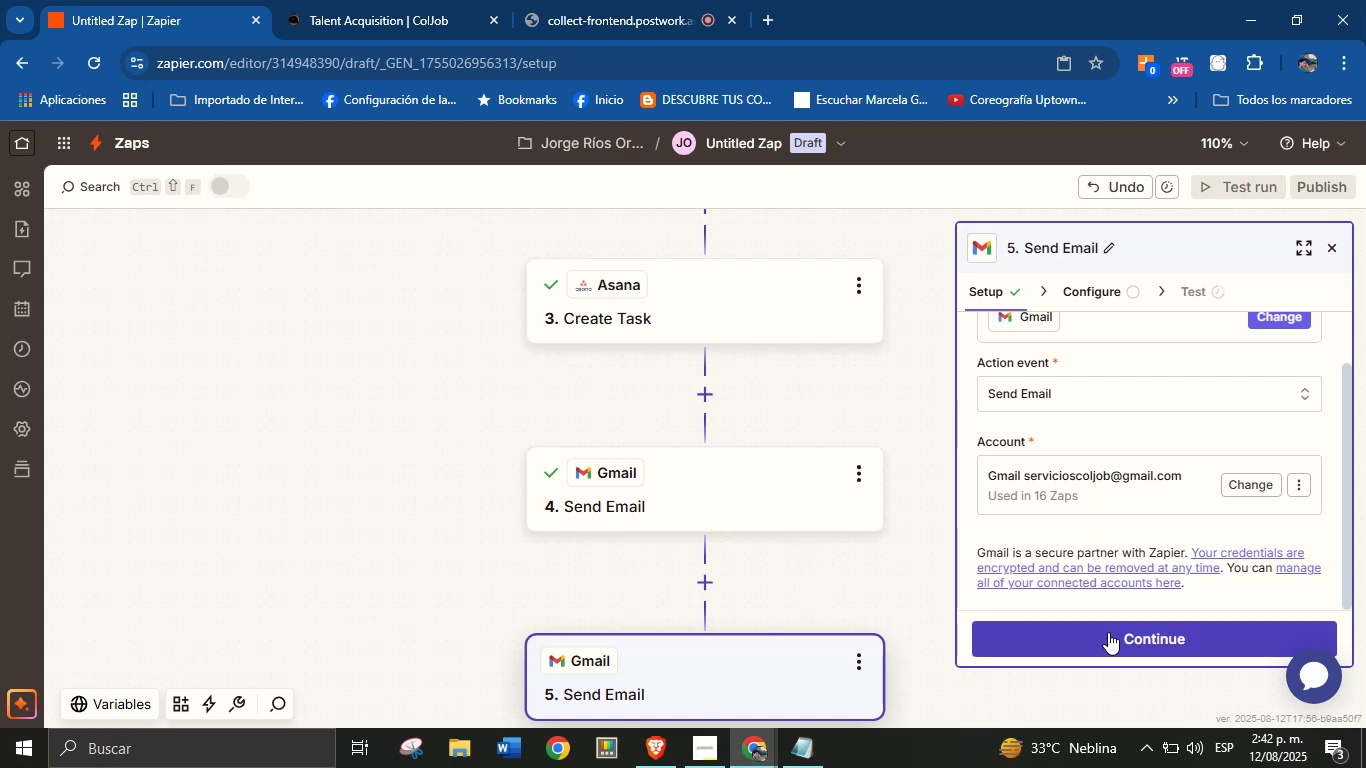 
wait(5.59)
 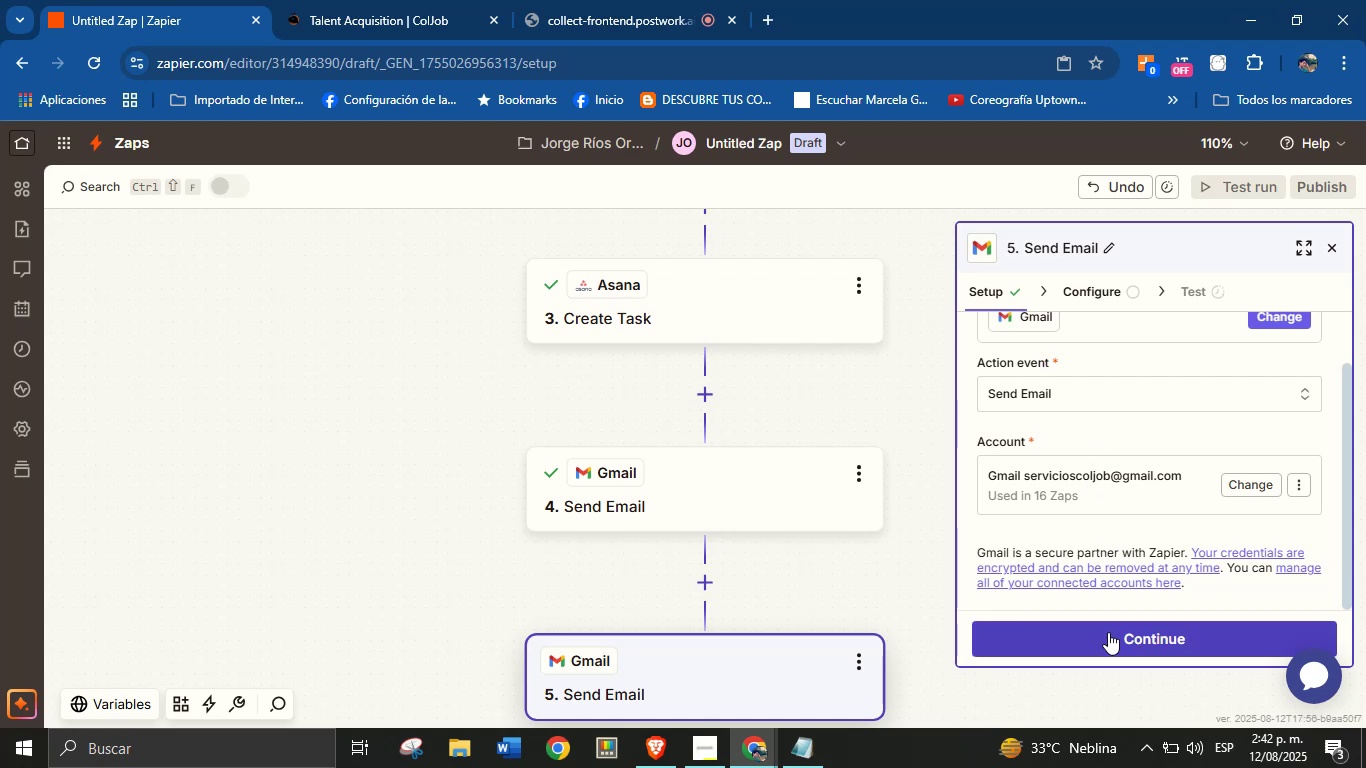 
left_click([1108, 632])
 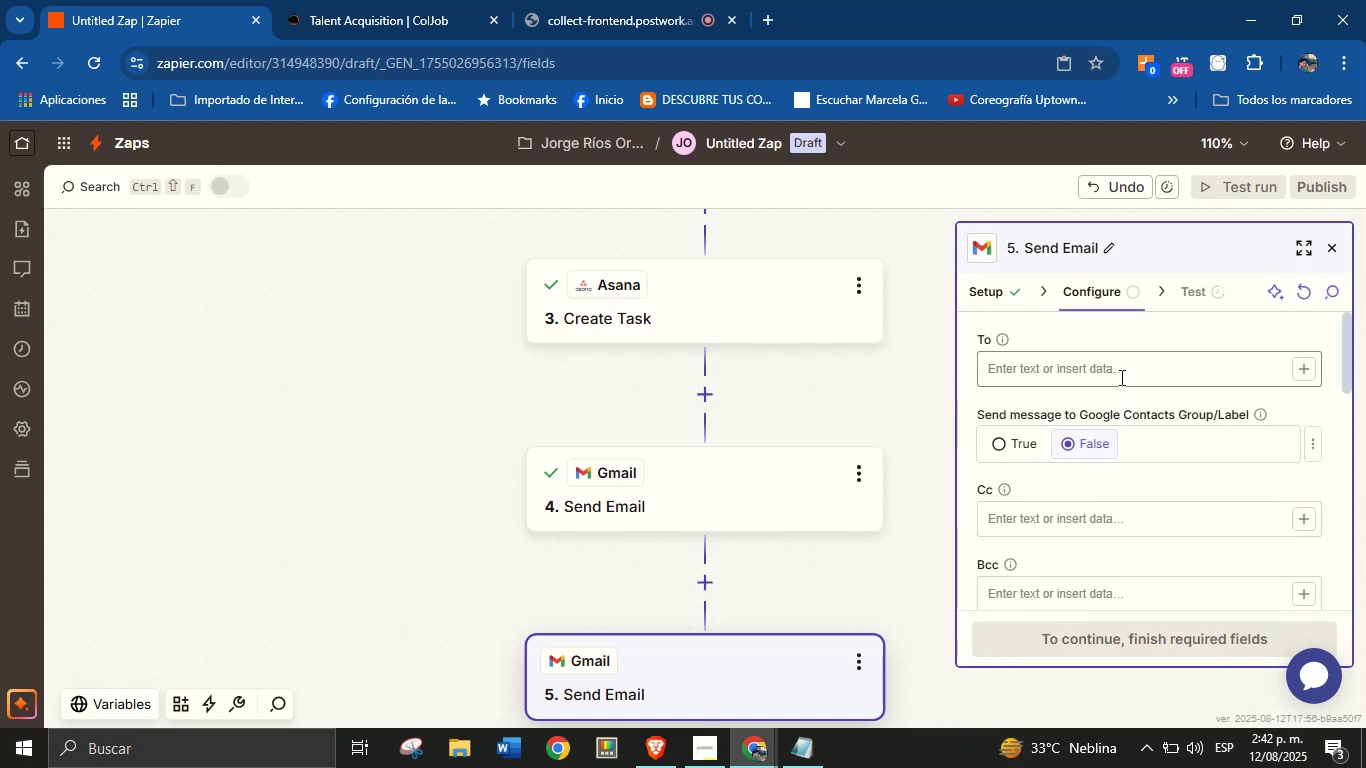 
left_click([1122, 376])
 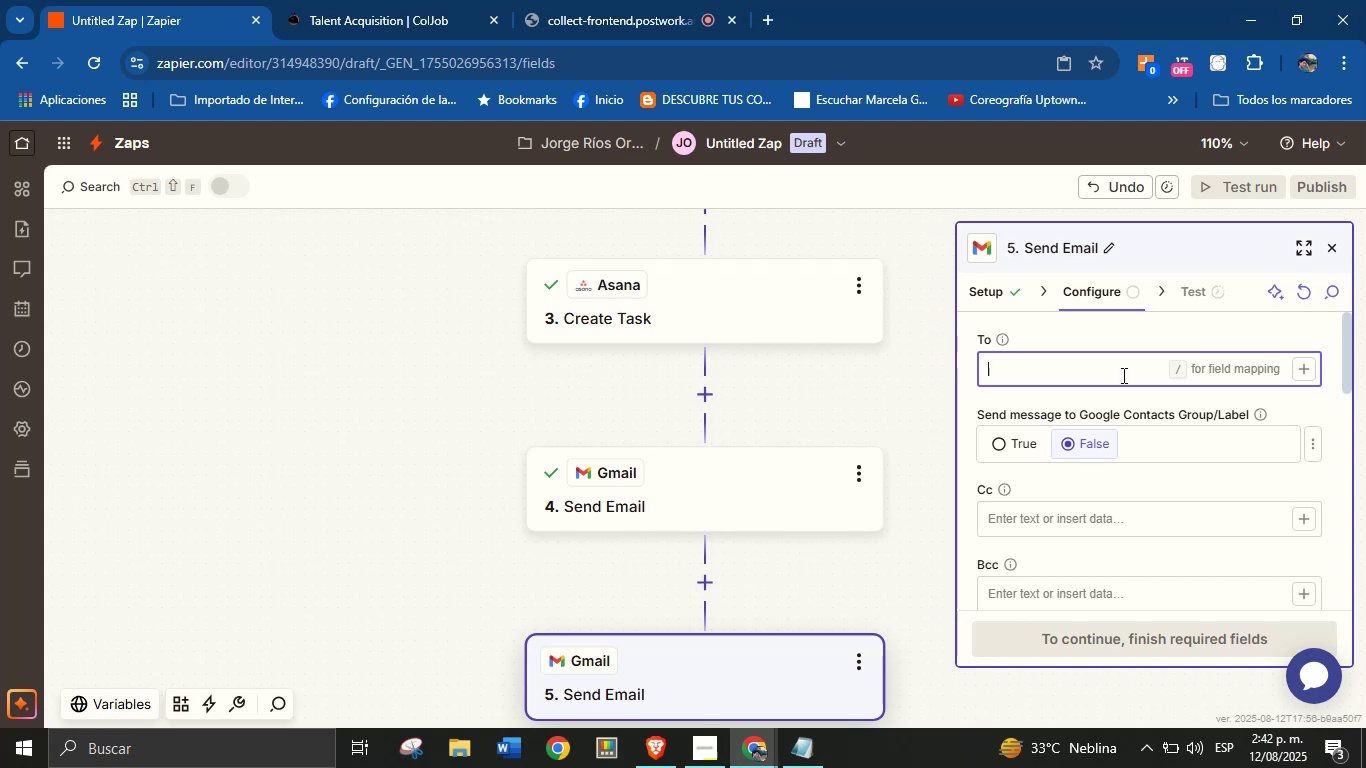 
wait(28.68)
 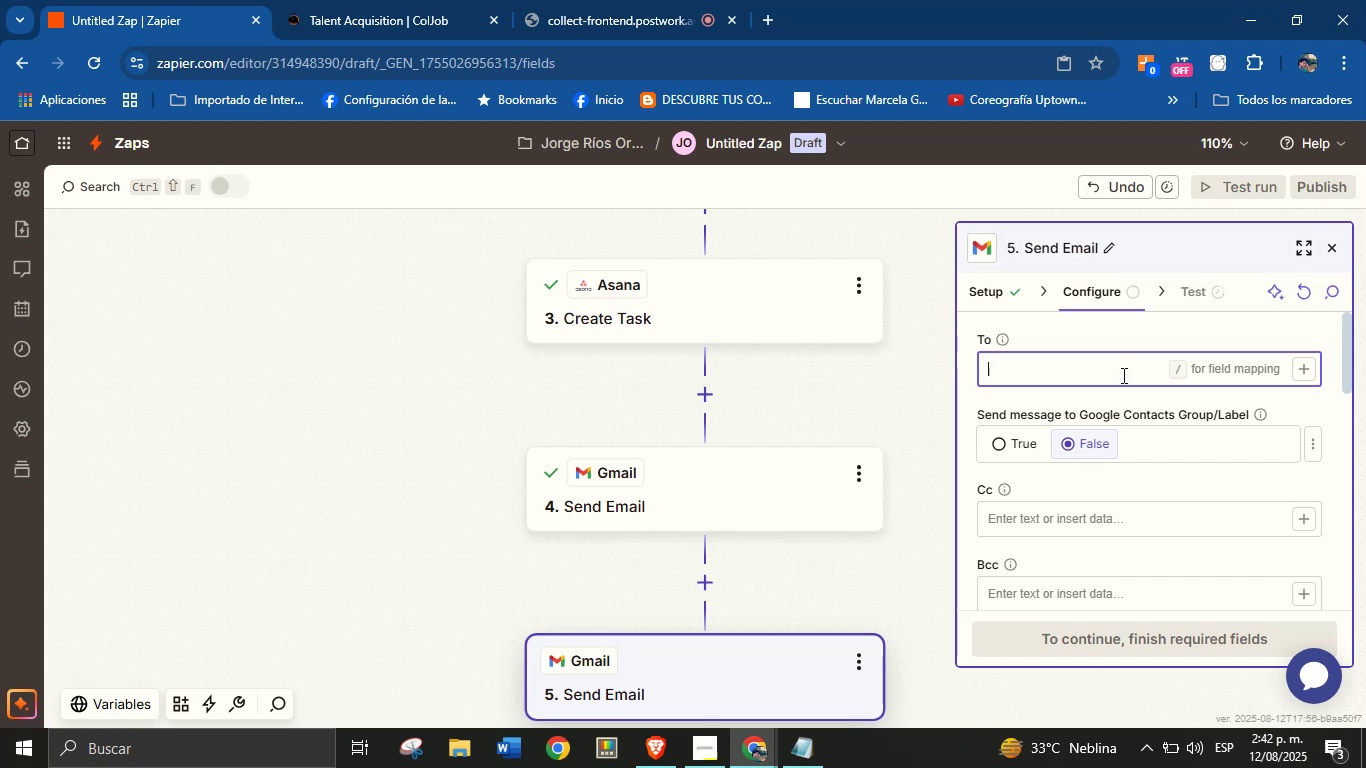 
scroll: coordinate [1133, 403], scroll_direction: up, amount: 1.0
 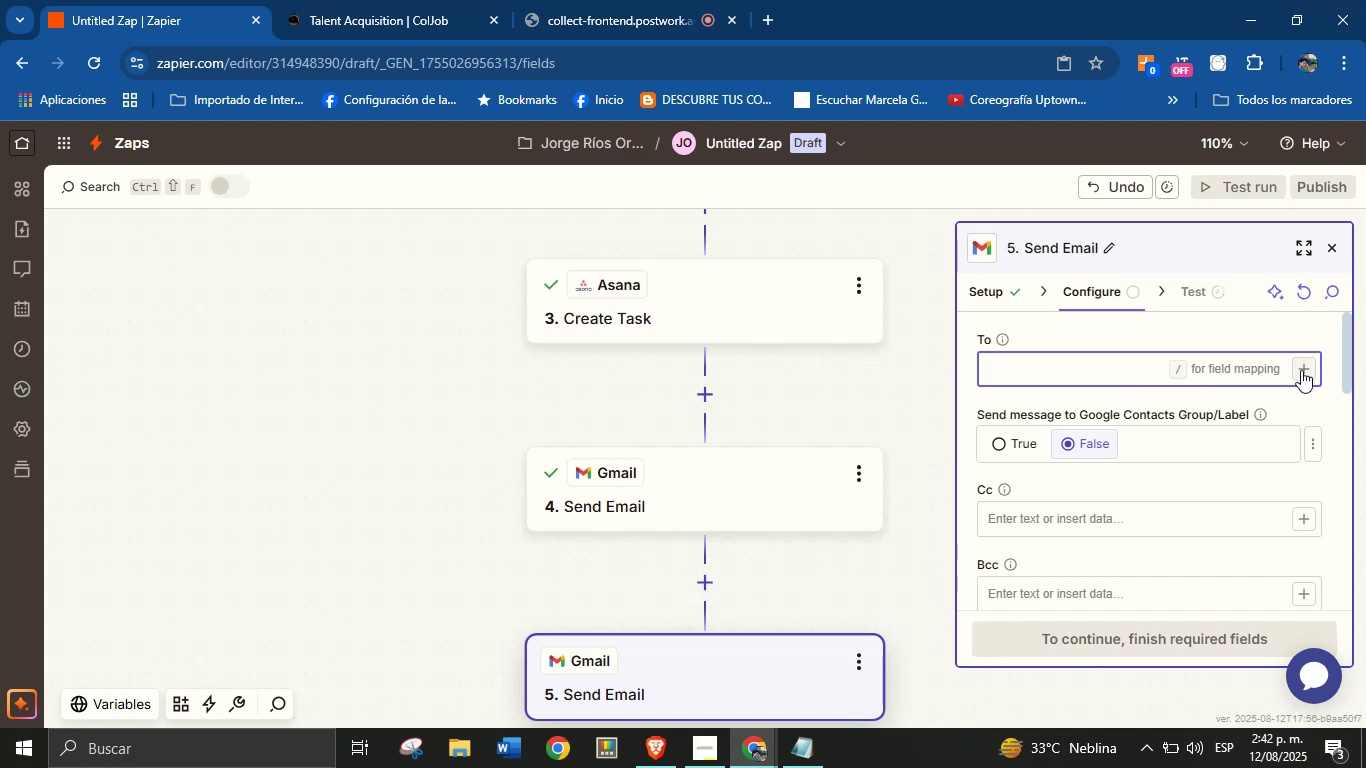 
left_click([1301, 370])
 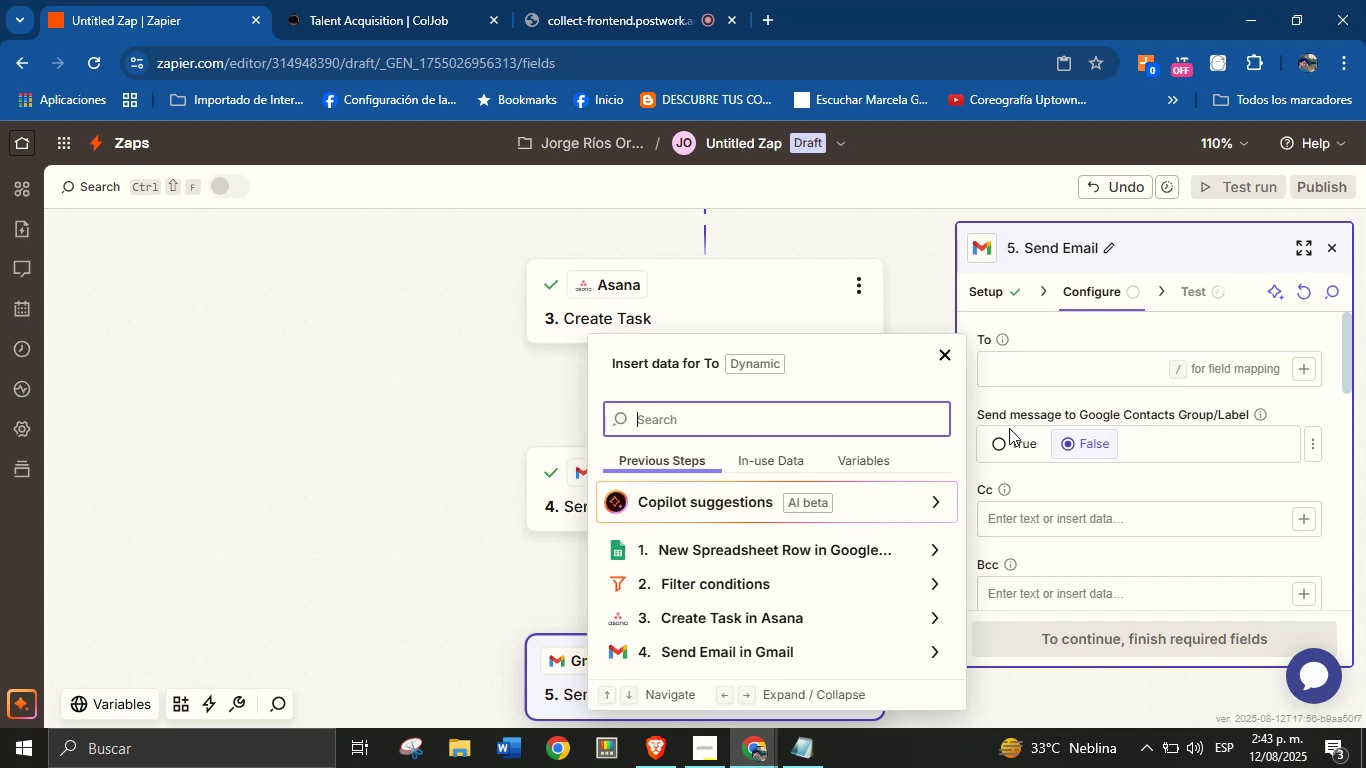 
scroll: coordinate [801, 560], scroll_direction: down, amount: 1.0
 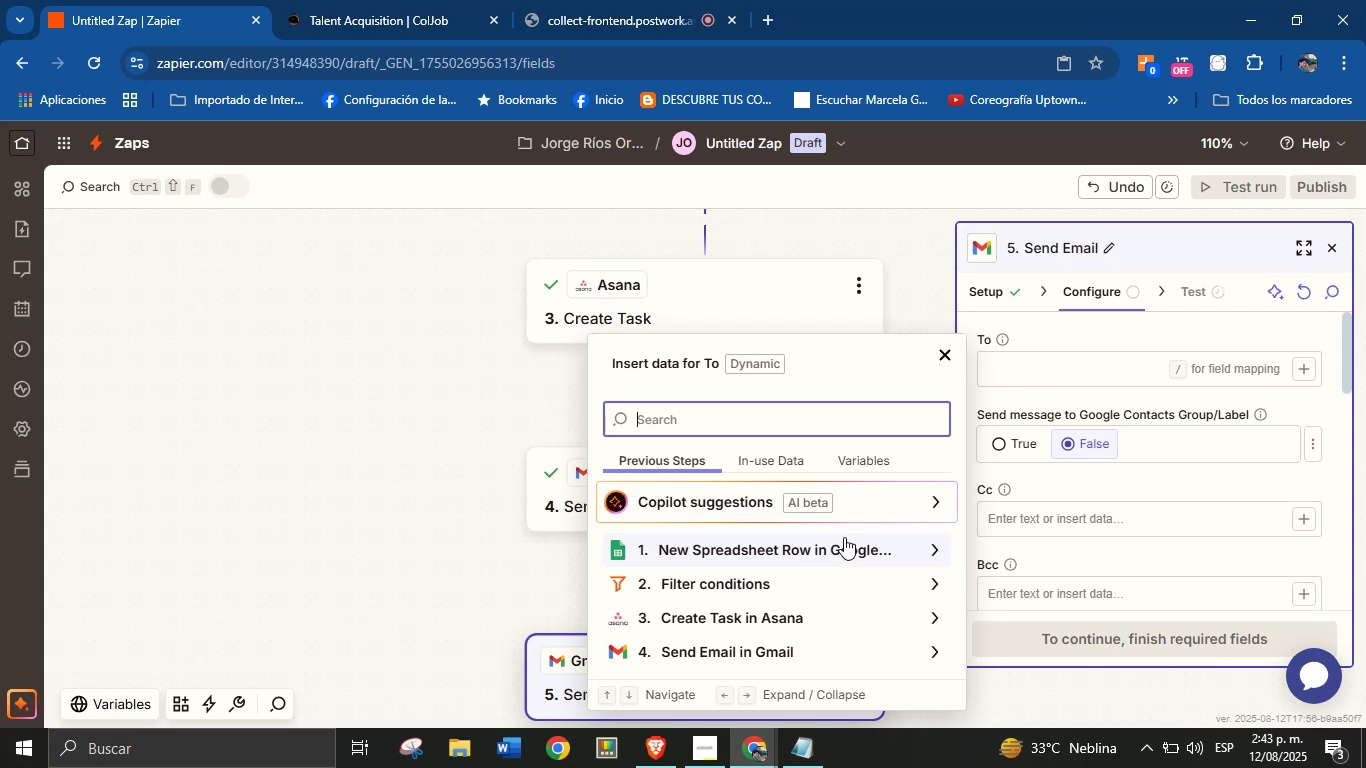 
wait(8.56)
 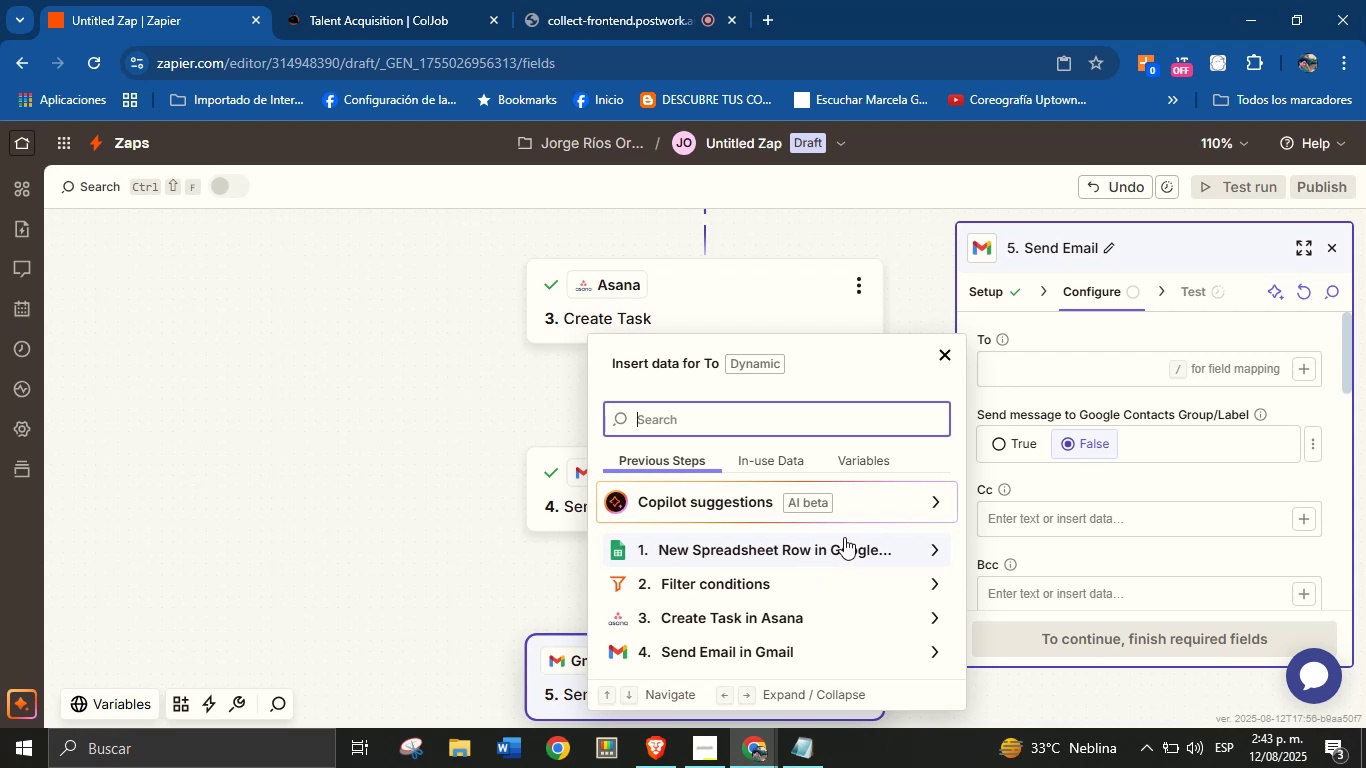 
left_click([885, 550])
 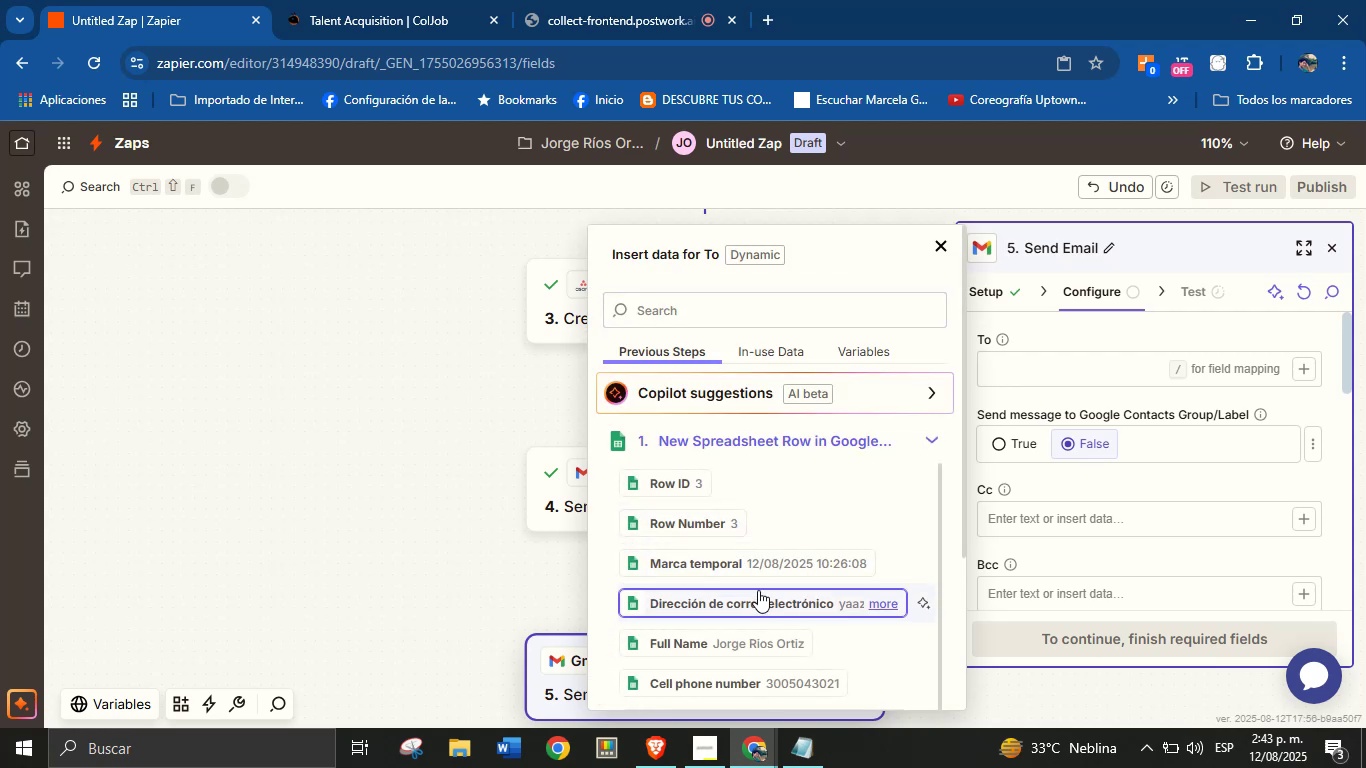 
left_click([759, 605])
 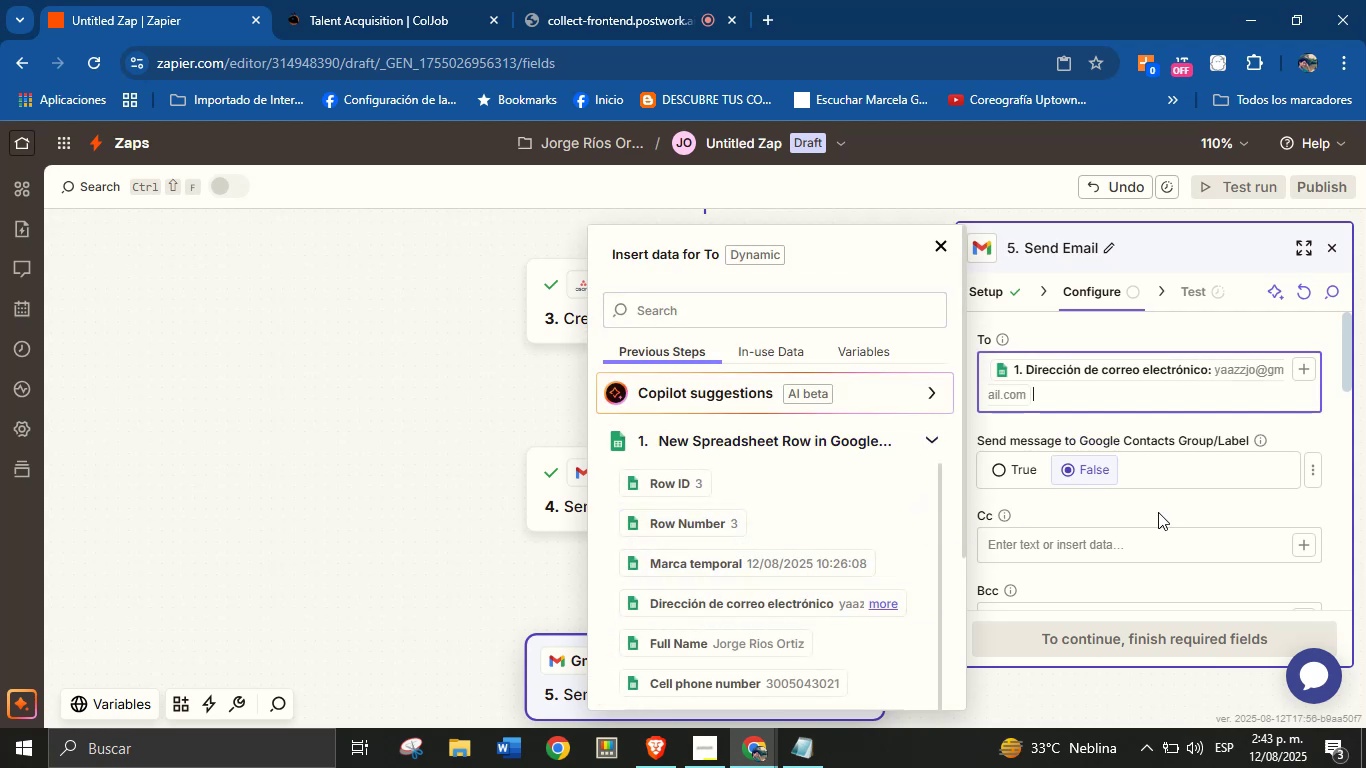 
left_click([1174, 510])
 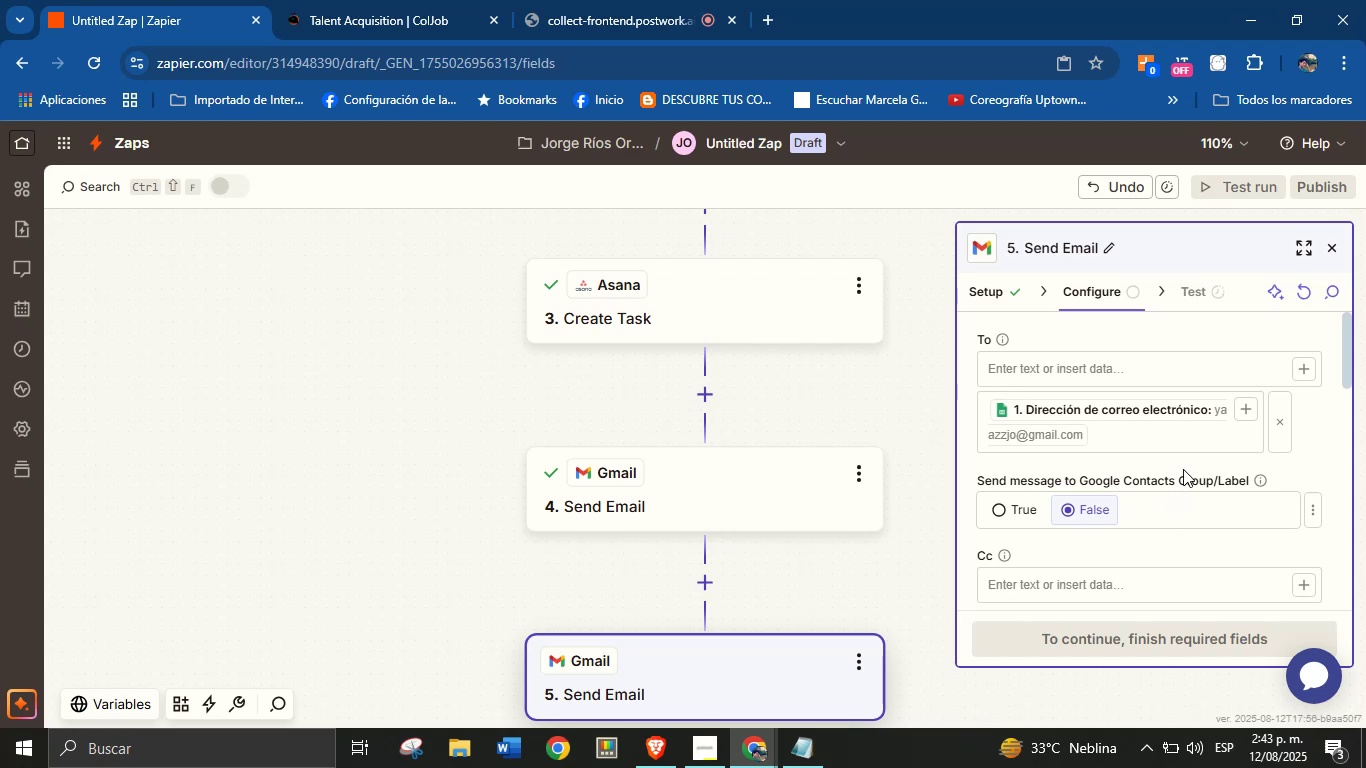 
scroll: coordinate [1206, 439], scroll_direction: up, amount: 1.0
 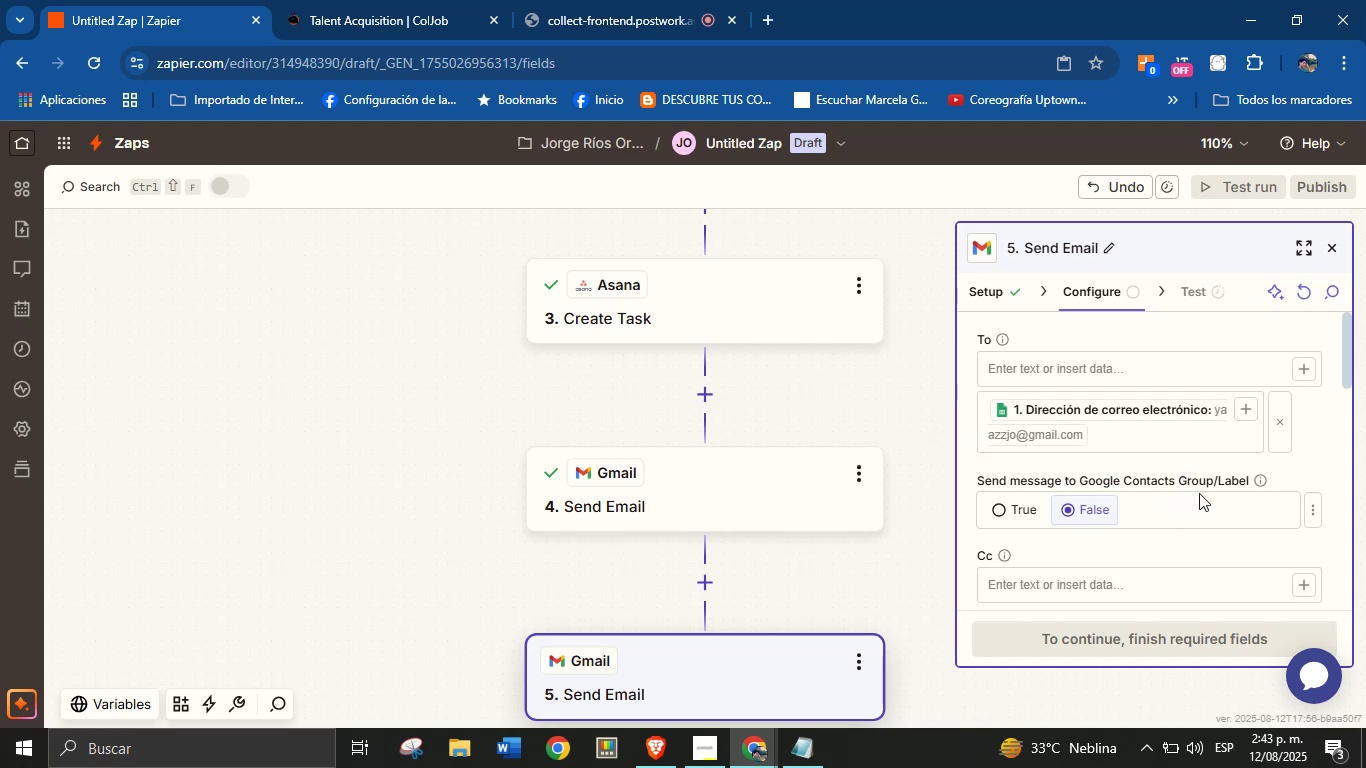 
scroll: coordinate [1167, 500], scroll_direction: down, amount: 4.0
 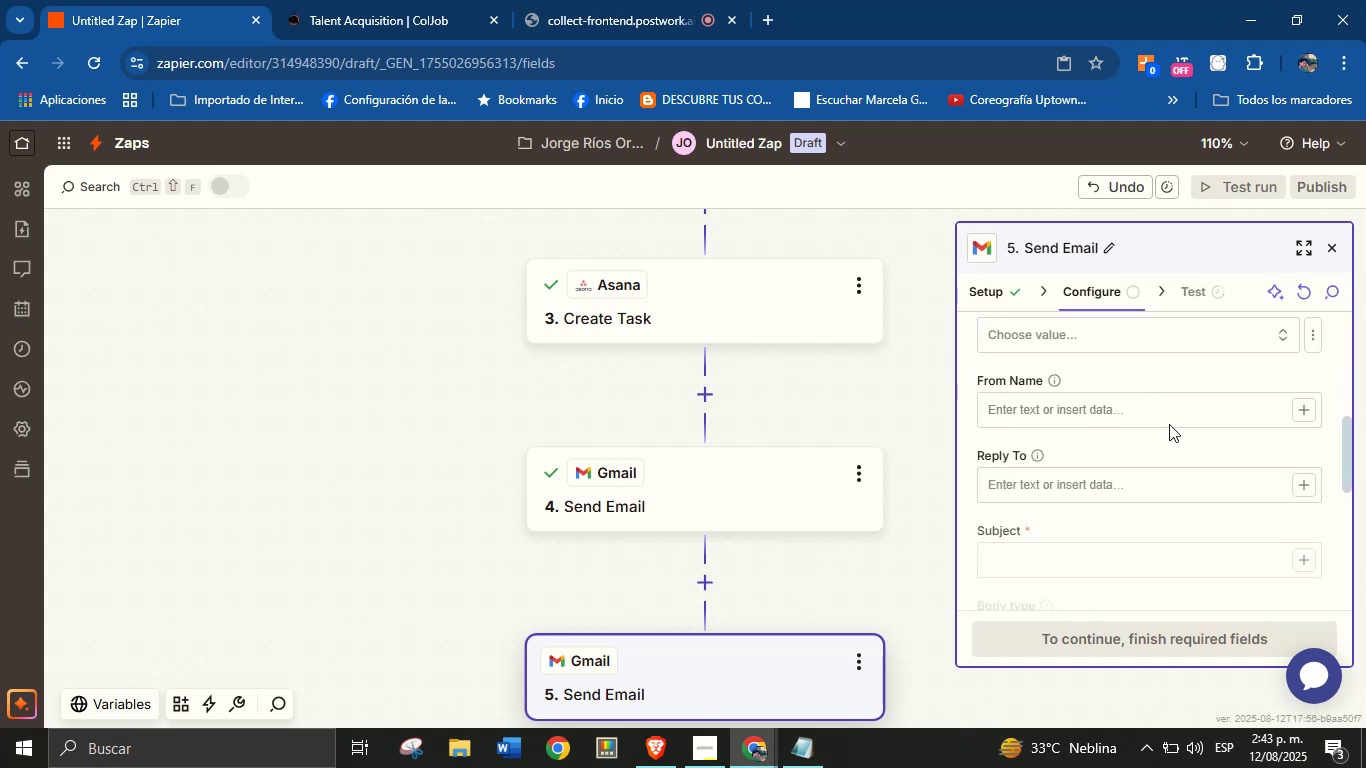 
scroll: coordinate [1167, 429], scroll_direction: up, amount: 1.0
 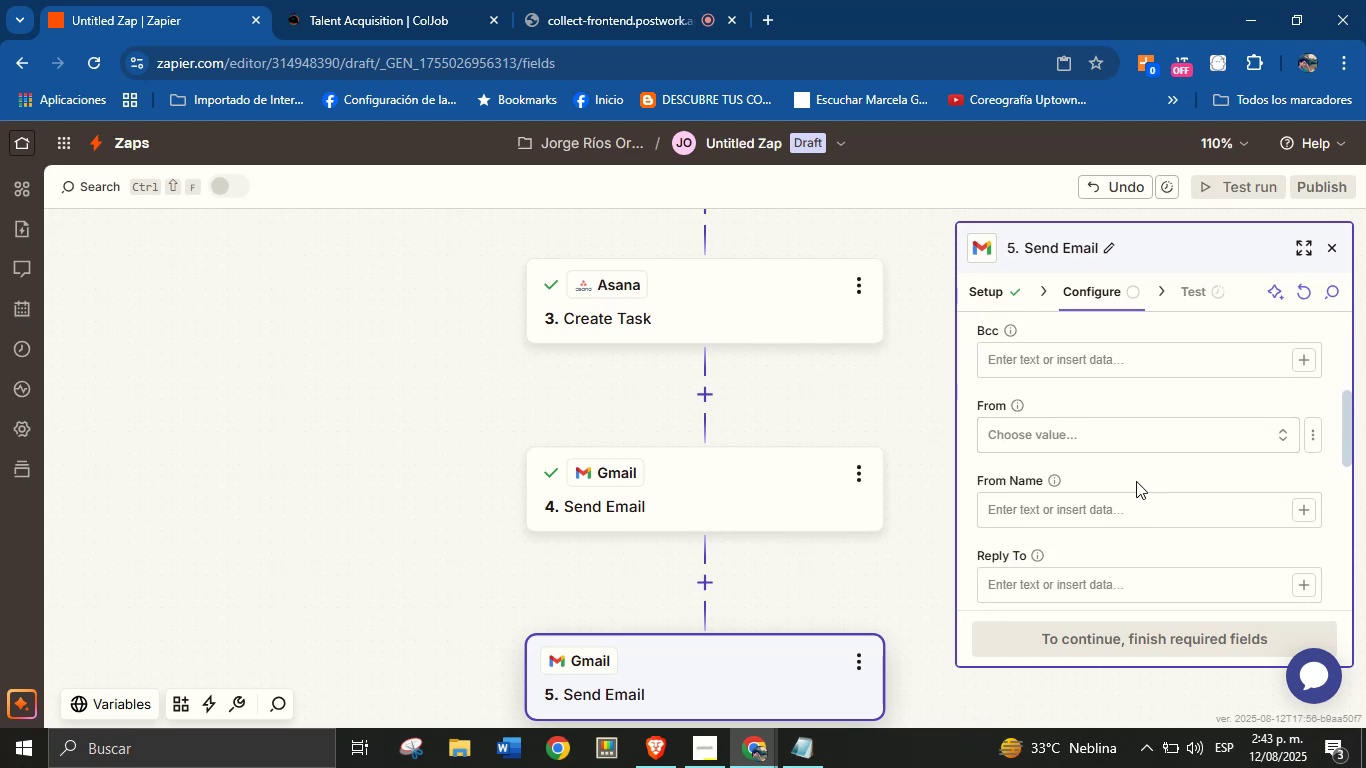 
left_click([1144, 435])
 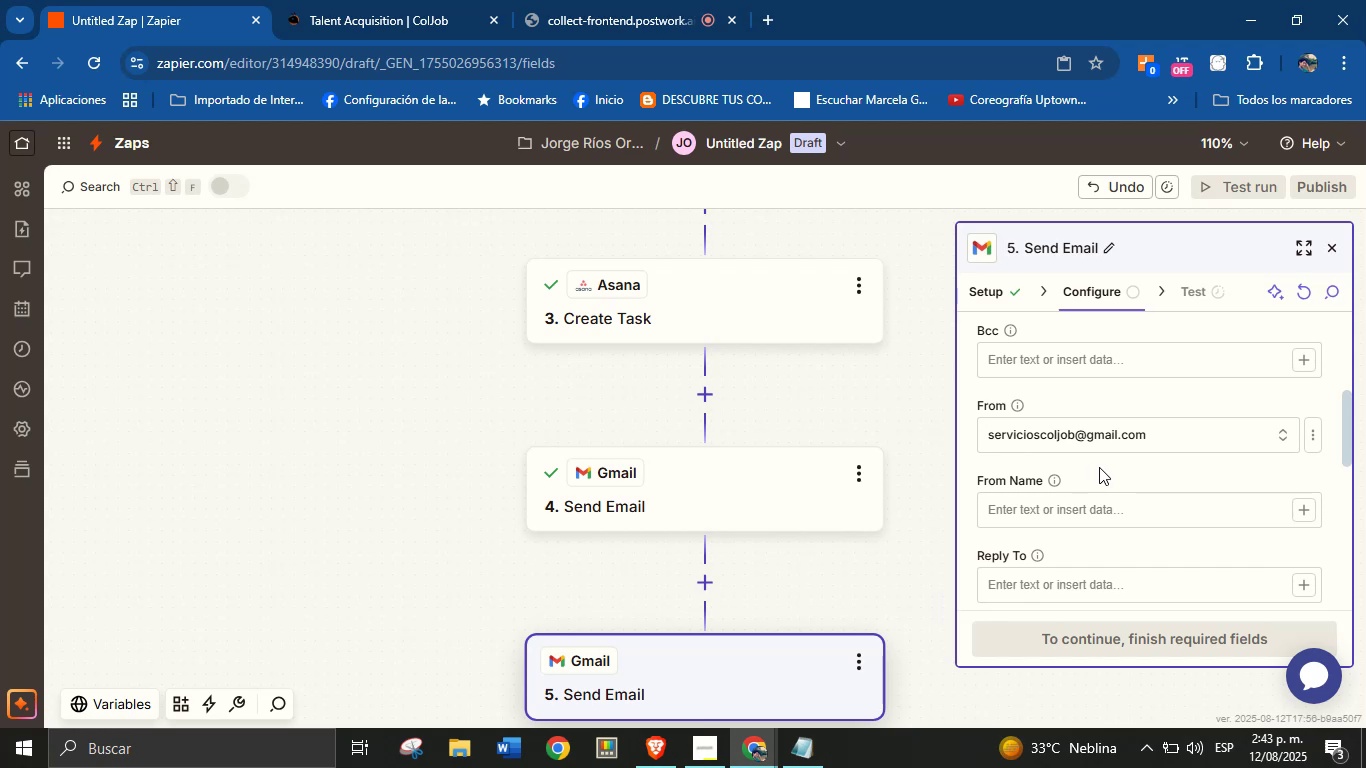 
scroll: coordinate [1140, 480], scroll_direction: down, amount: 1.0
 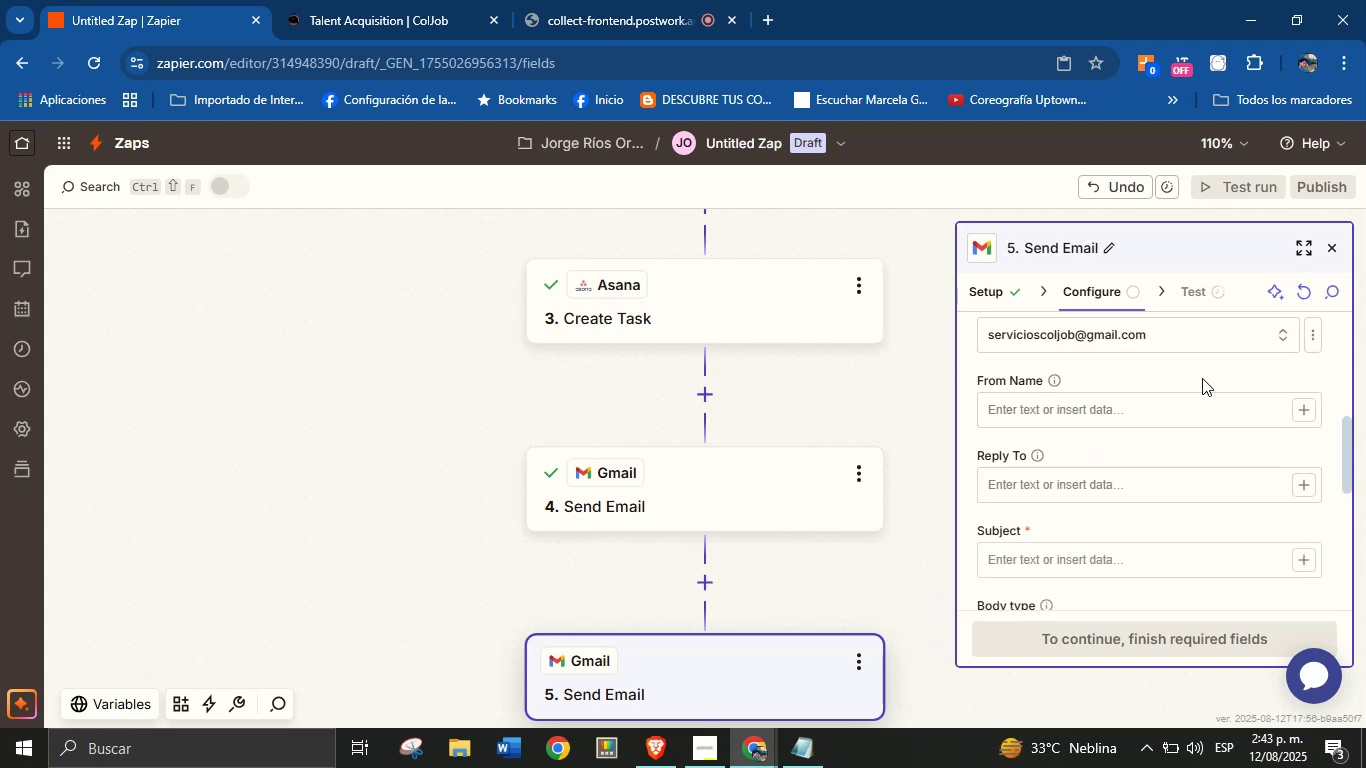 
left_click([1199, 402])
 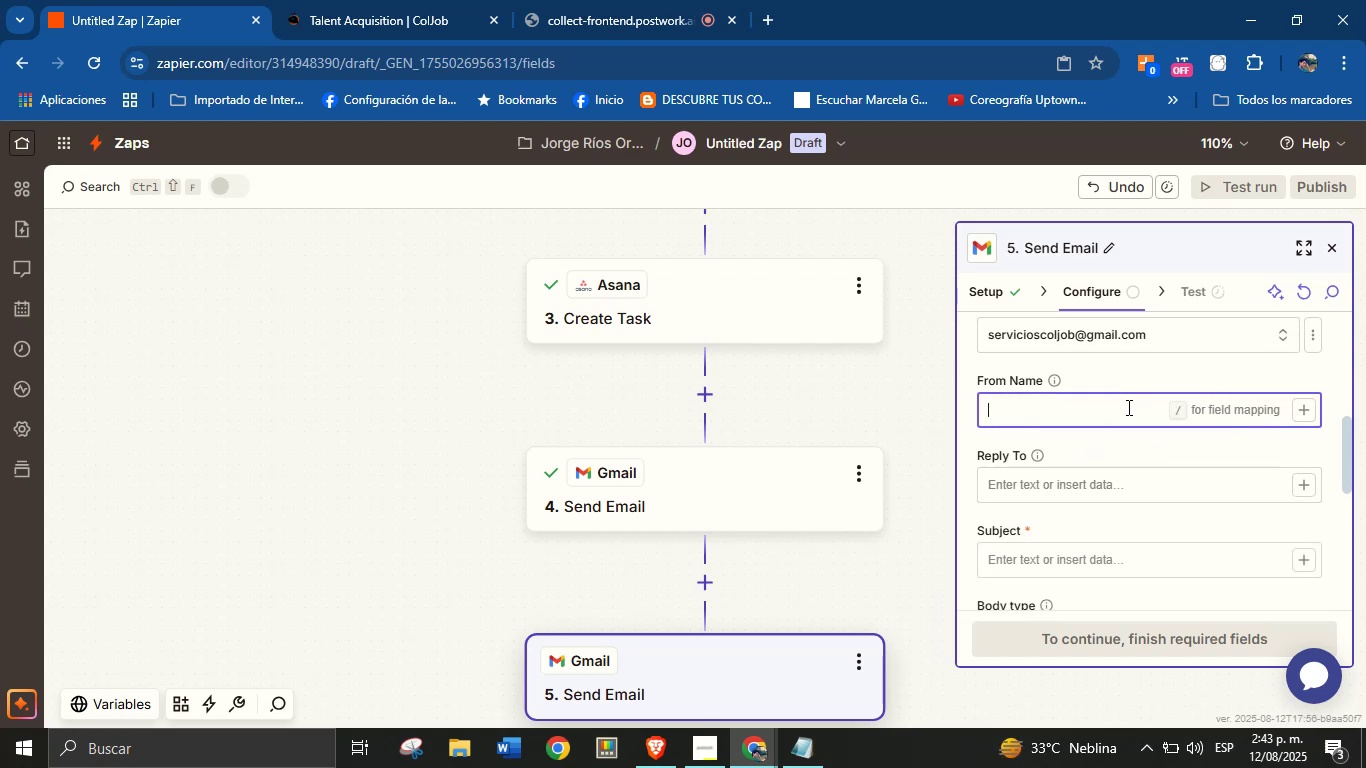 
type(Jorge from ColJob)
 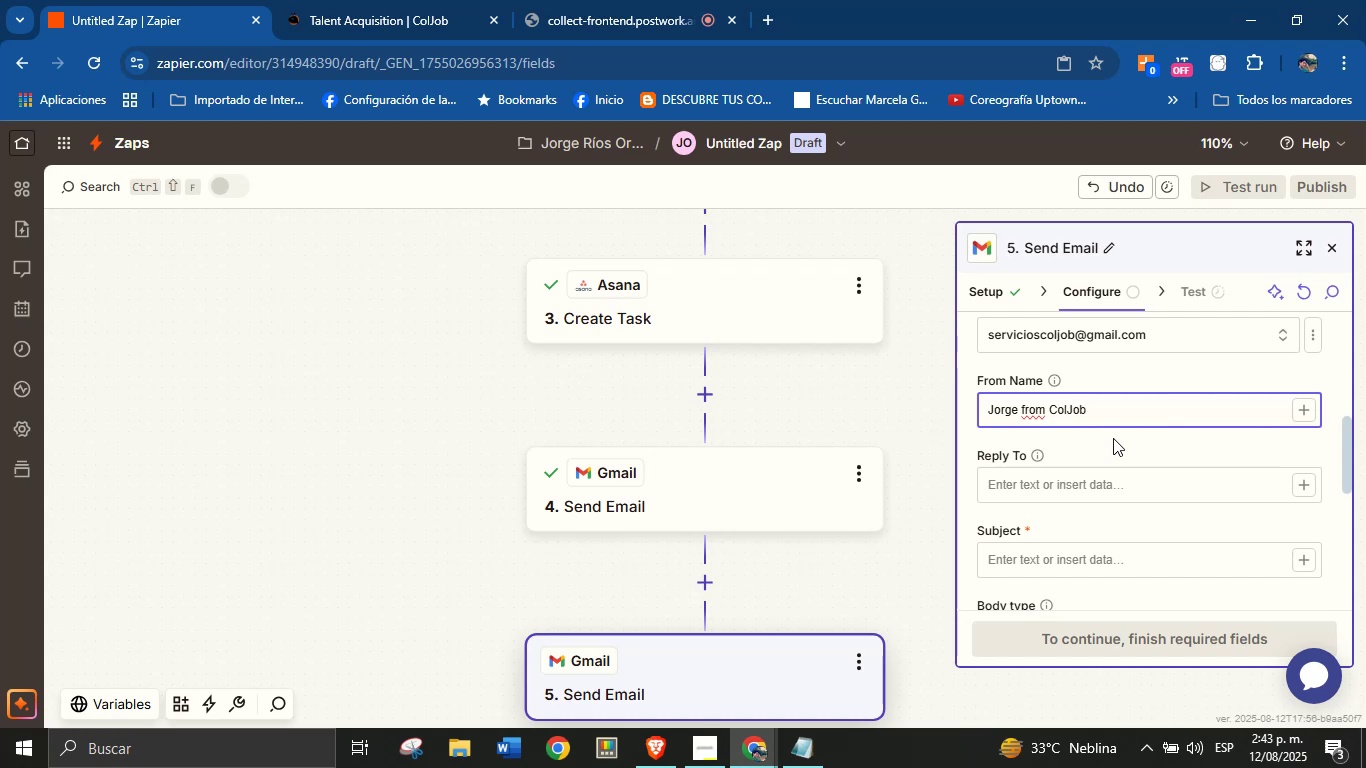 
scroll: coordinate [1116, 436], scroll_direction: up, amount: 7.0
 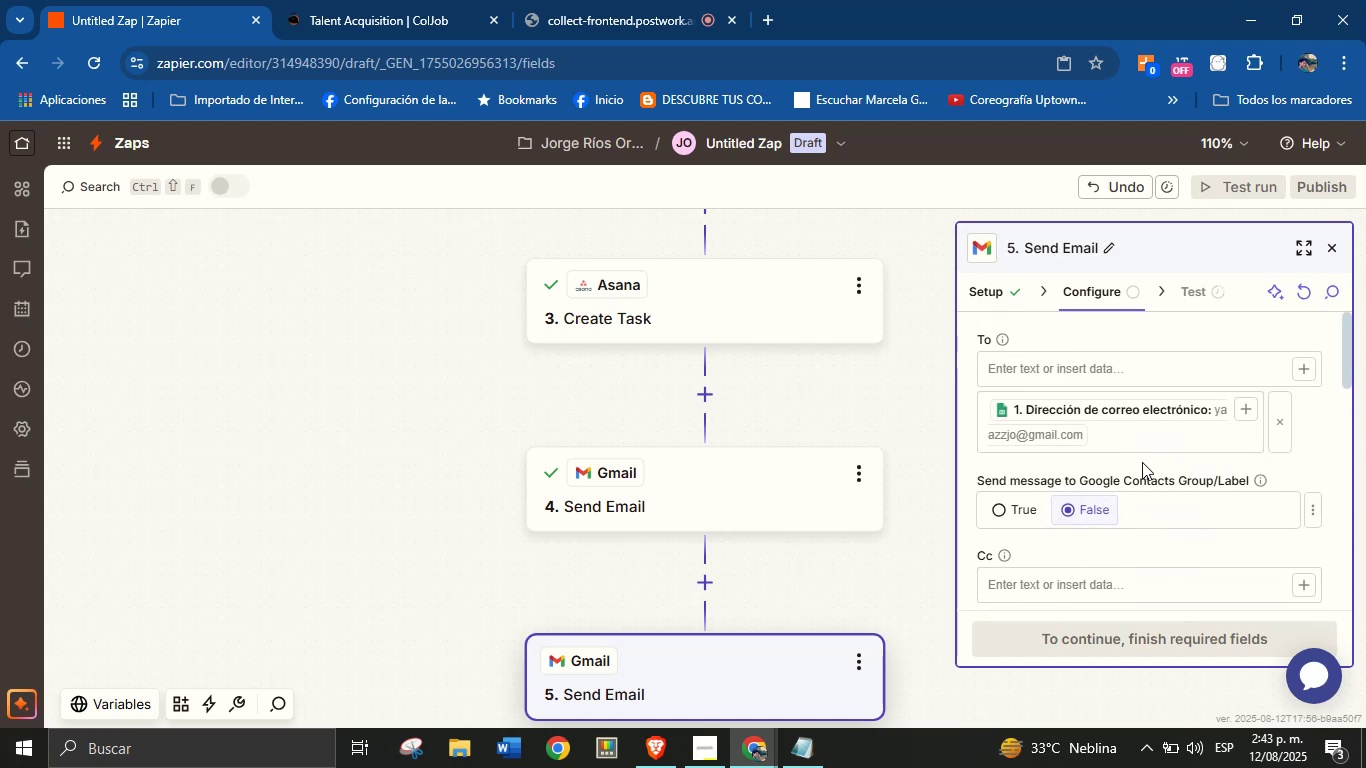 
left_click([1144, 463])
 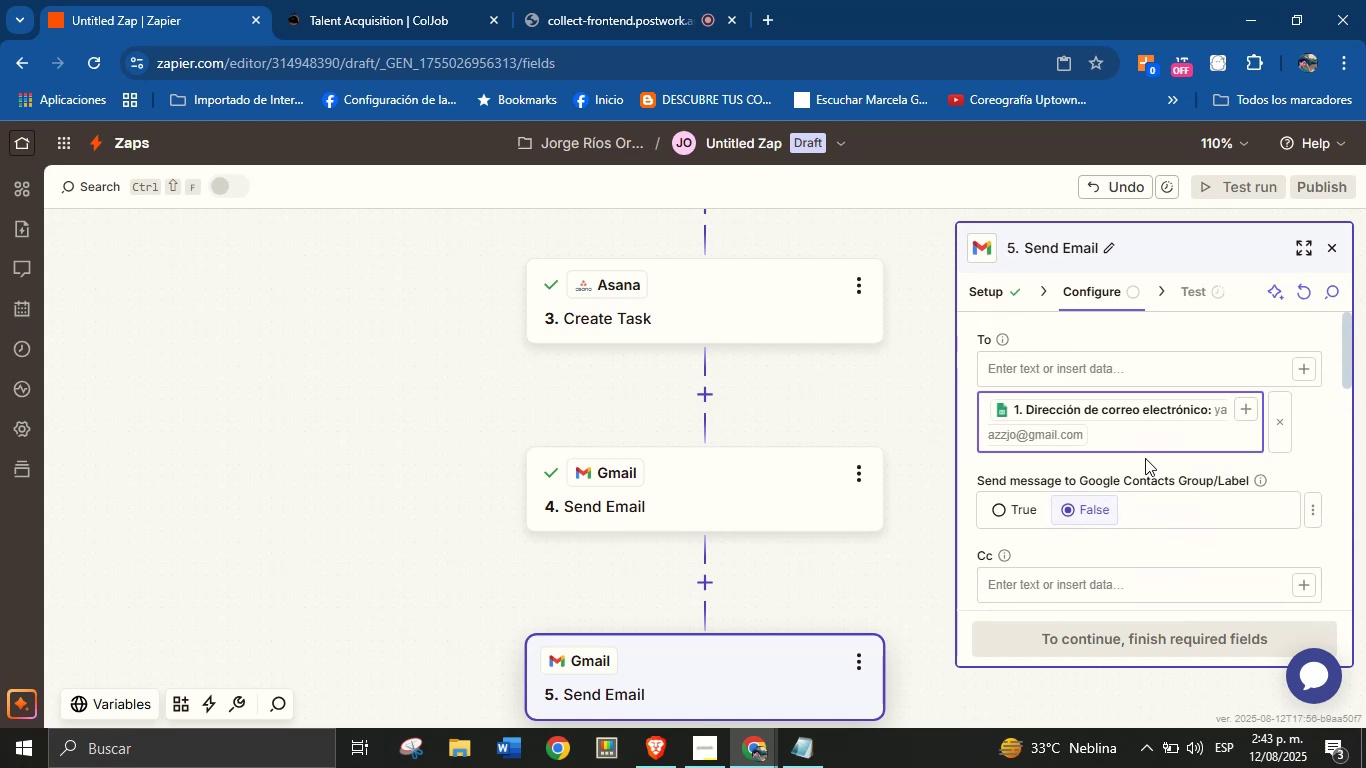 
scroll: coordinate [1145, 457], scroll_direction: down, amount: 3.0
 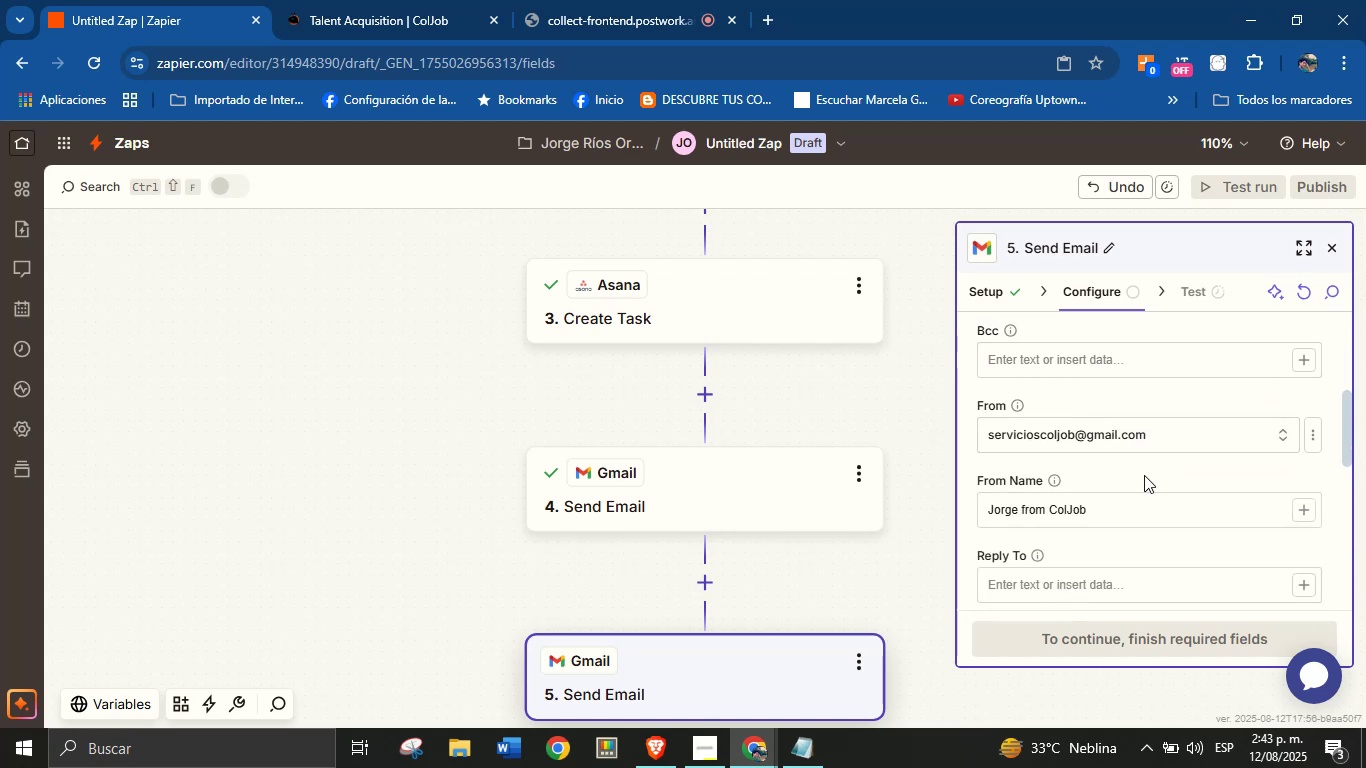 
left_click([1148, 475])
 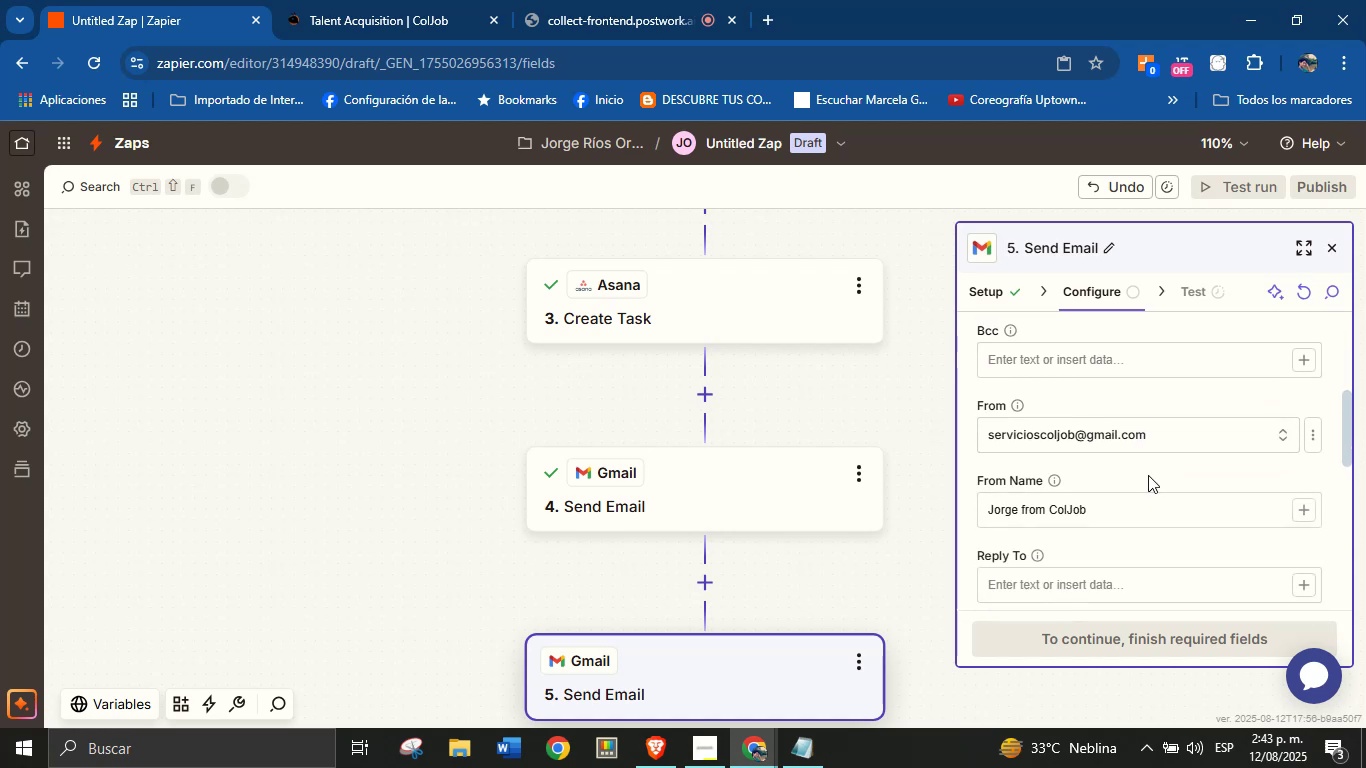 
scroll: coordinate [1148, 475], scroll_direction: none, amount: 0.0
 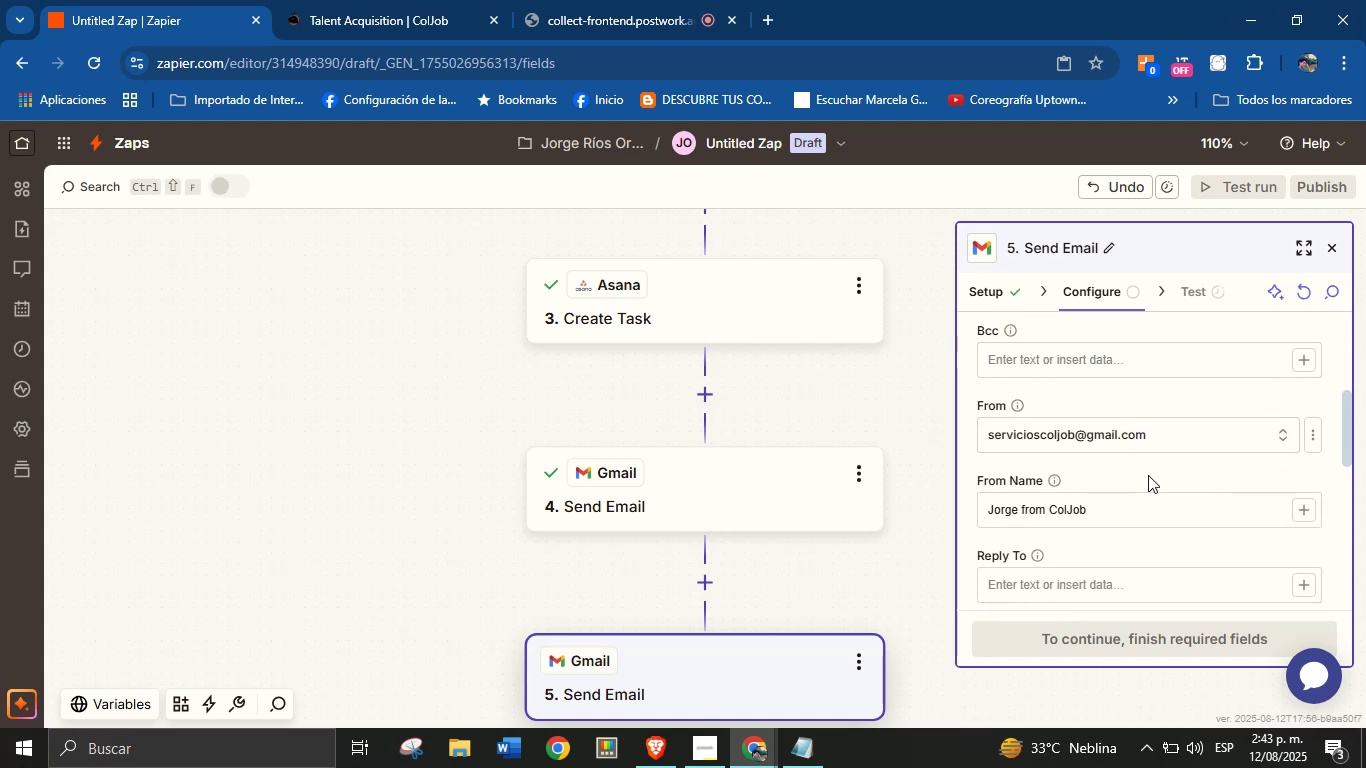 
scroll: coordinate [1154, 447], scroll_direction: down, amount: 3.0
 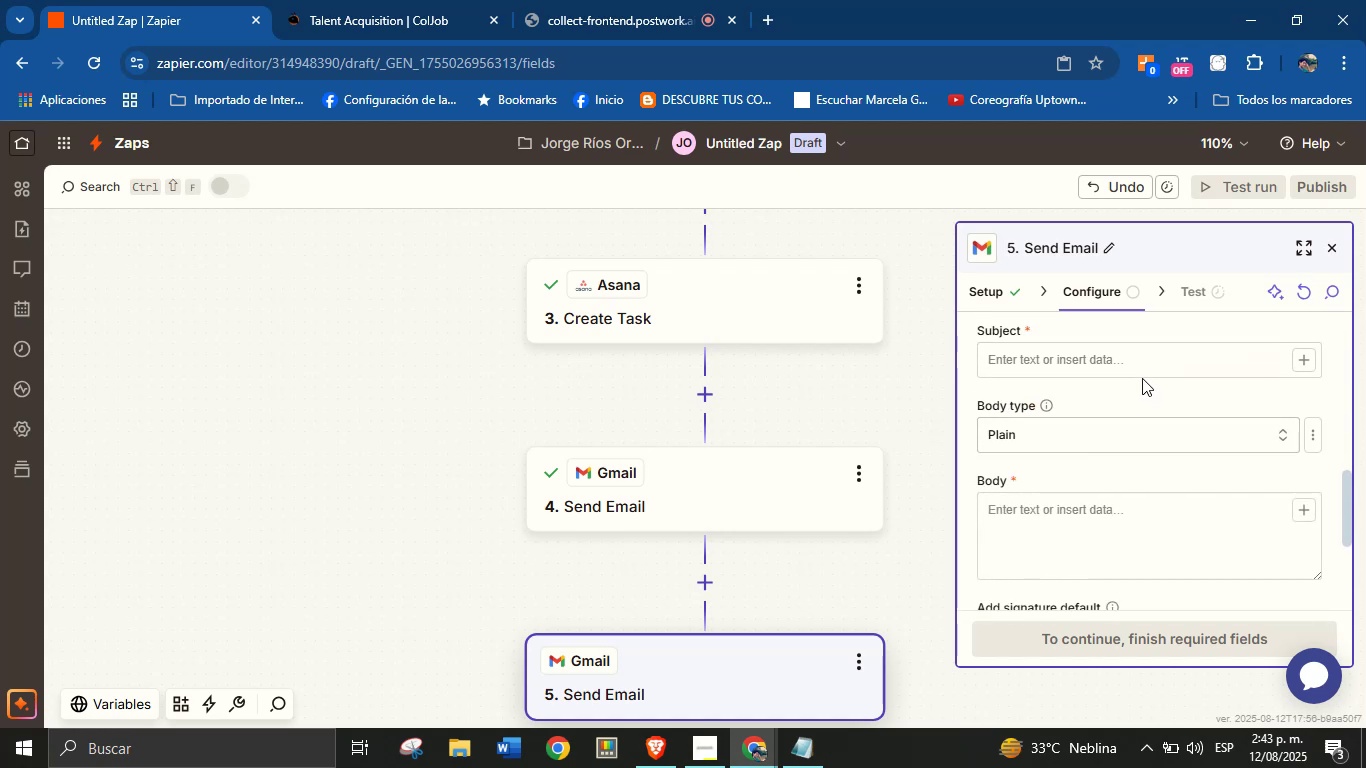 
left_click([1143, 367])
 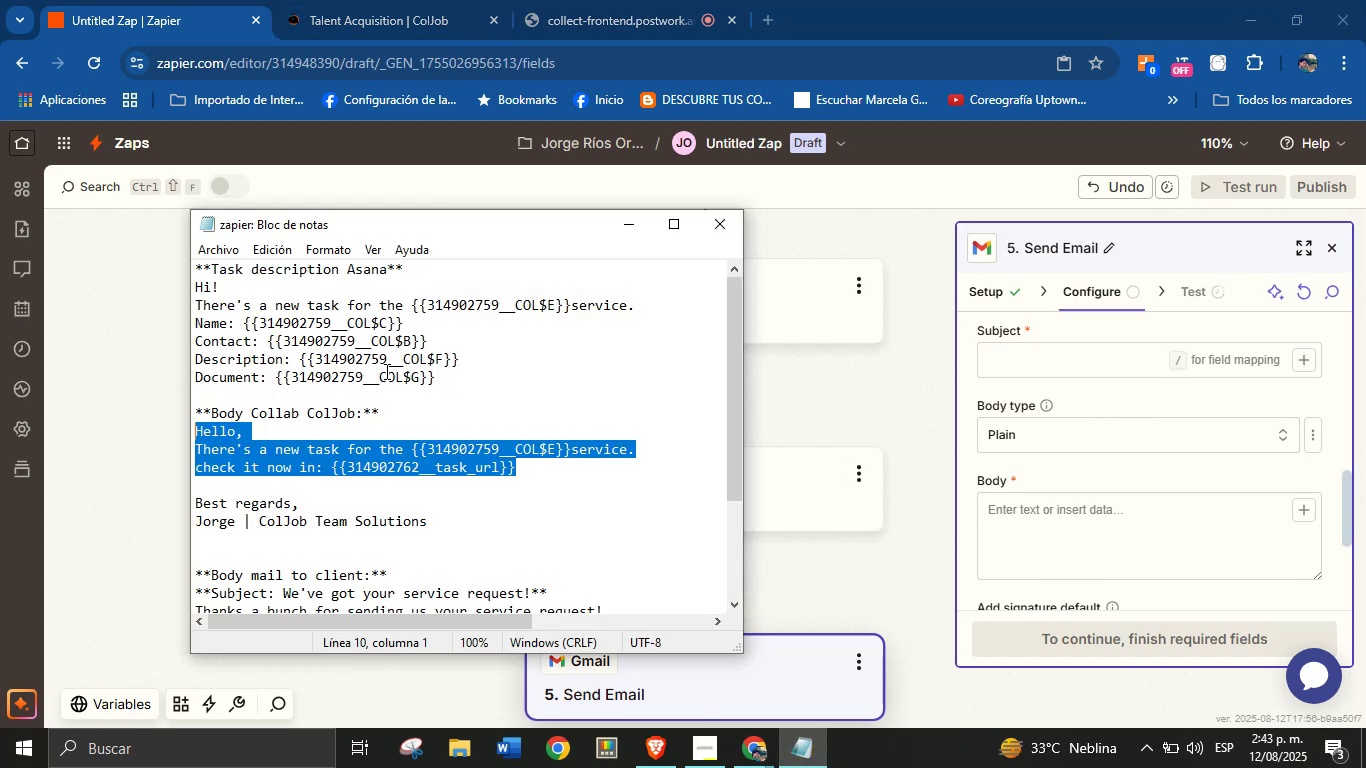 
wait(5.09)
 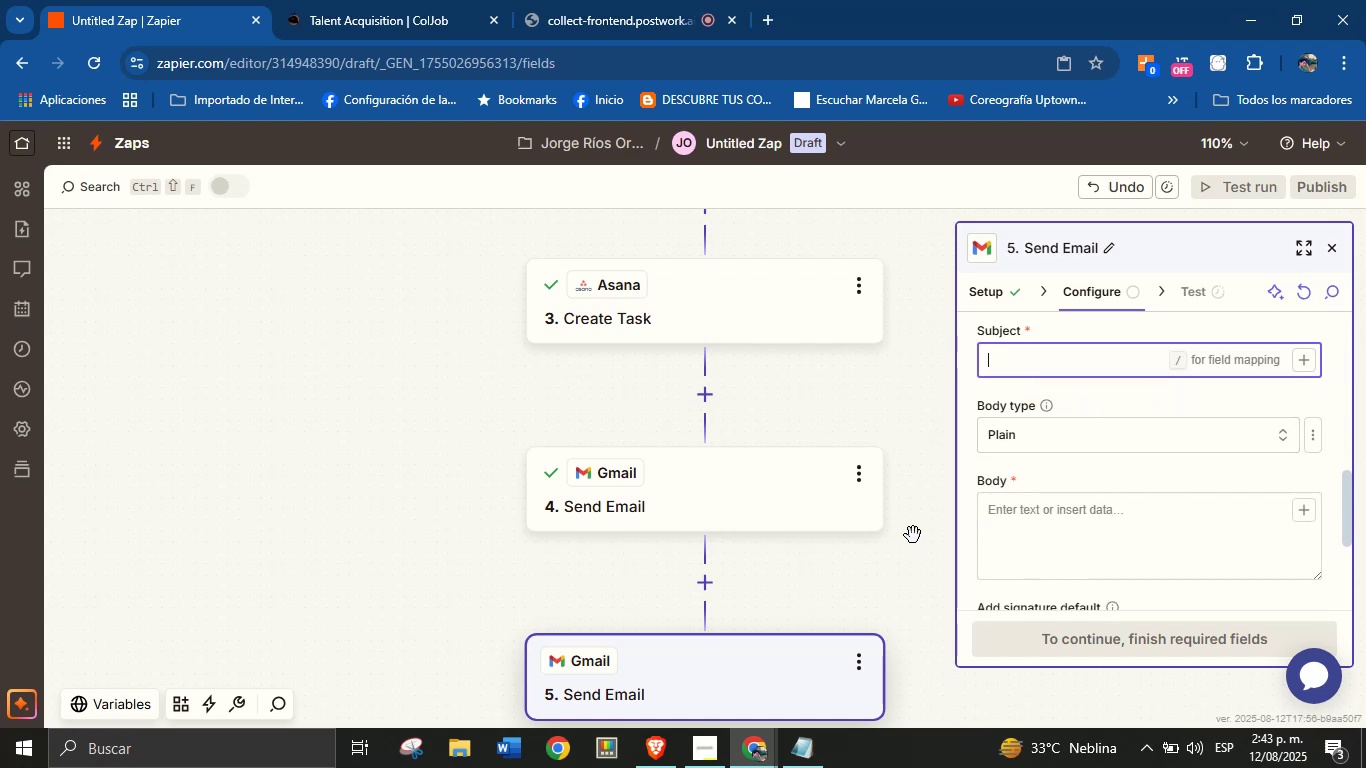 
scroll: coordinate [376, 408], scroll_direction: up, amount: 4.0
 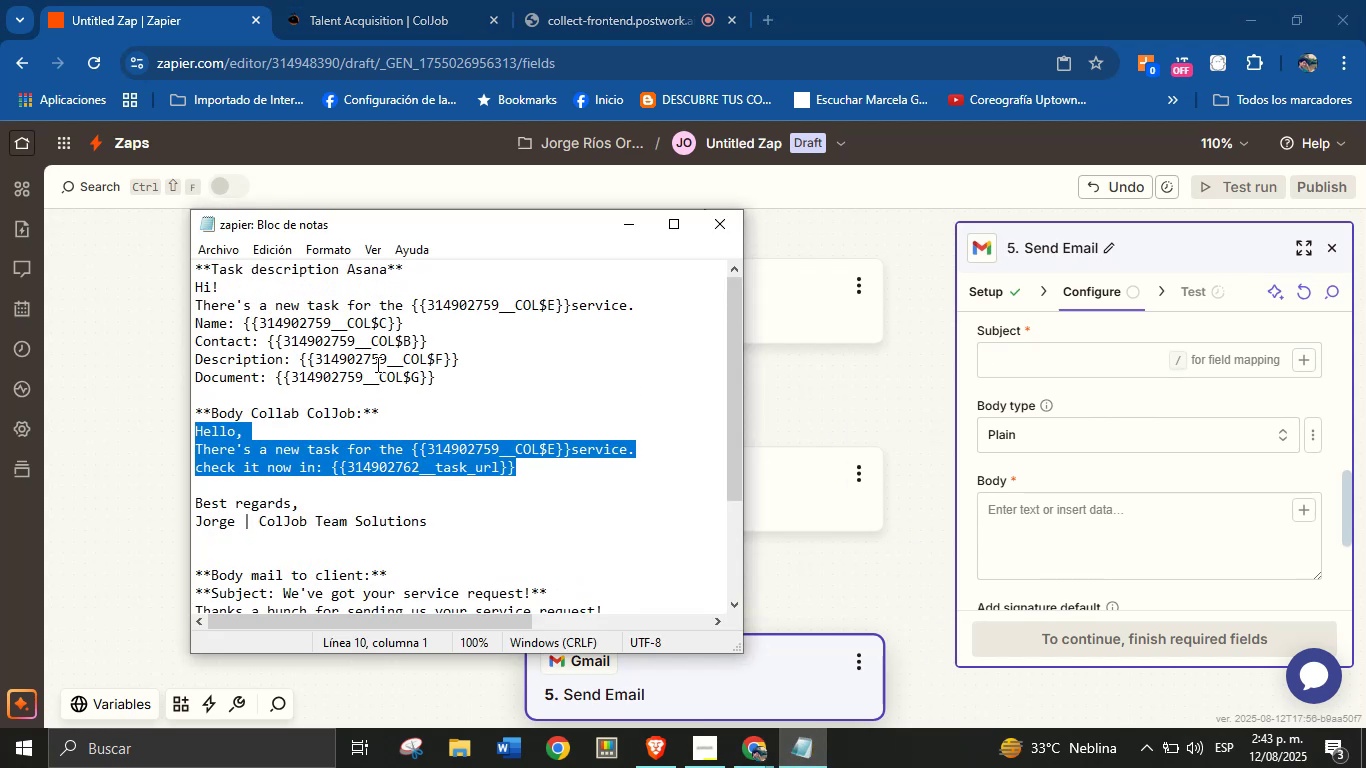 
scroll: coordinate [376, 366], scroll_direction: none, amount: 0.0
 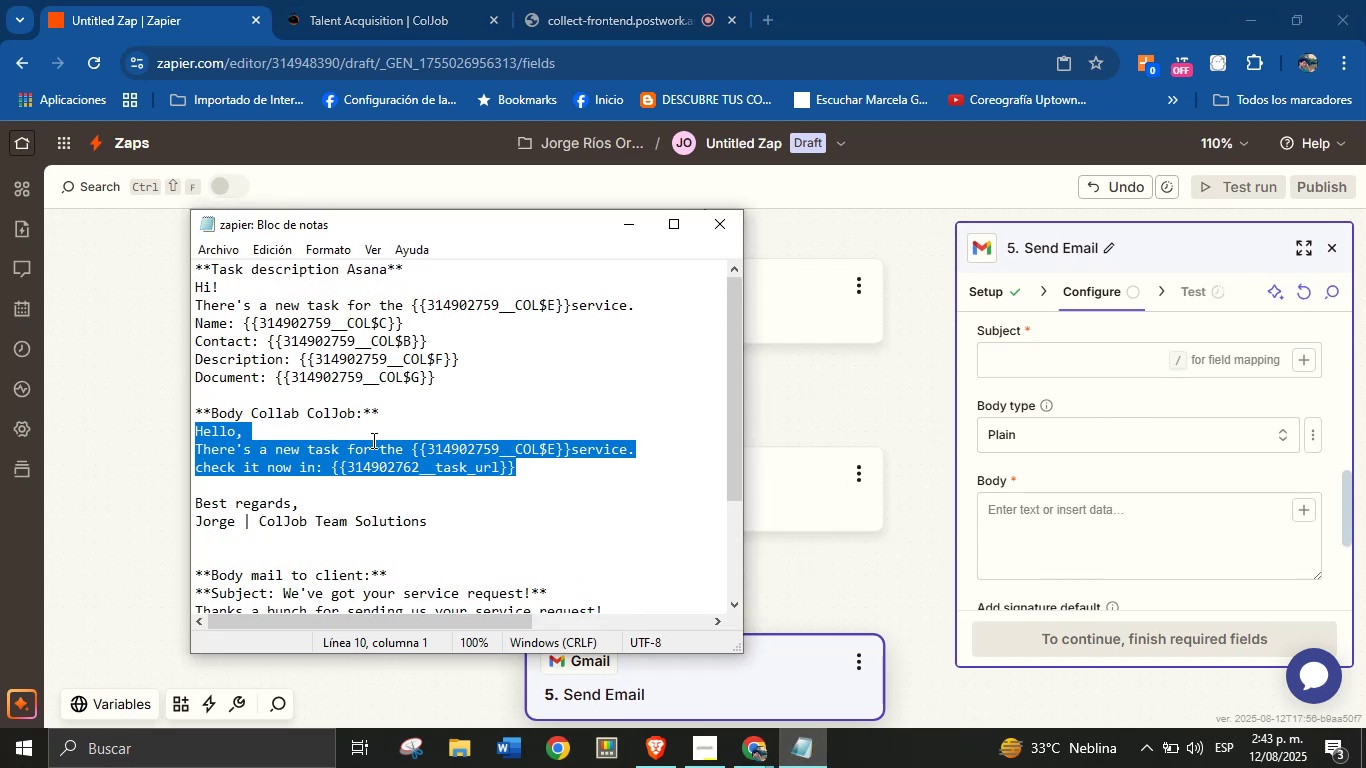 
scroll: coordinate [377, 465], scroll_direction: down, amount: 1.0
 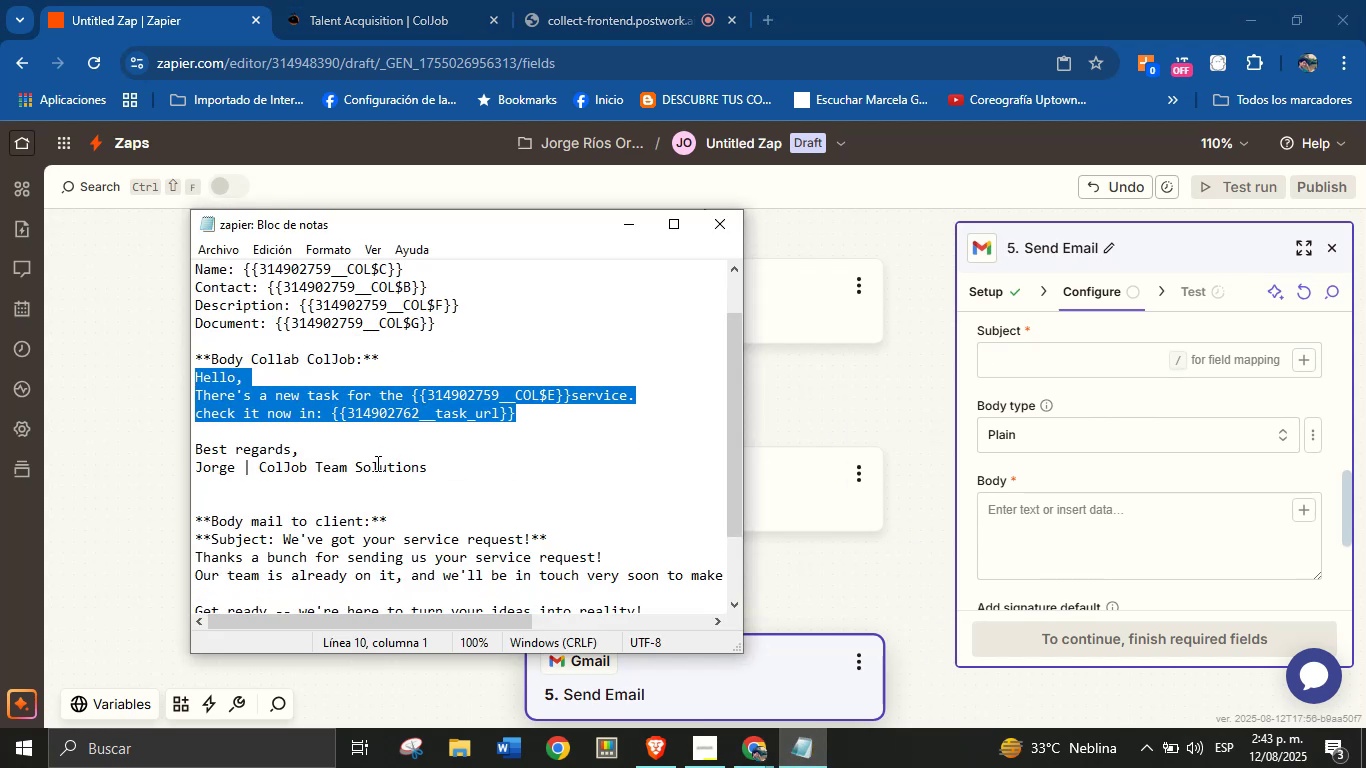 
left_click([376, 463])
 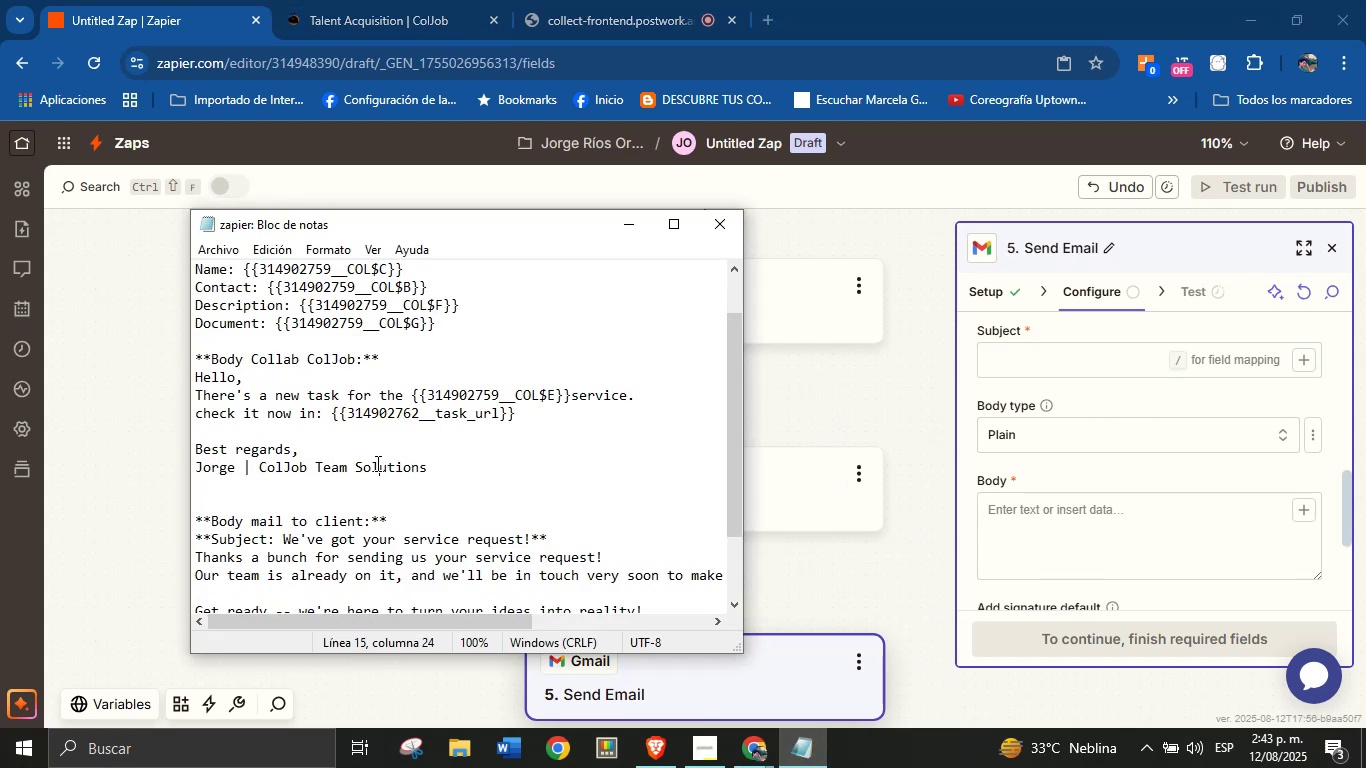 
scroll: coordinate [376, 463], scroll_direction: down, amount: 1.0
 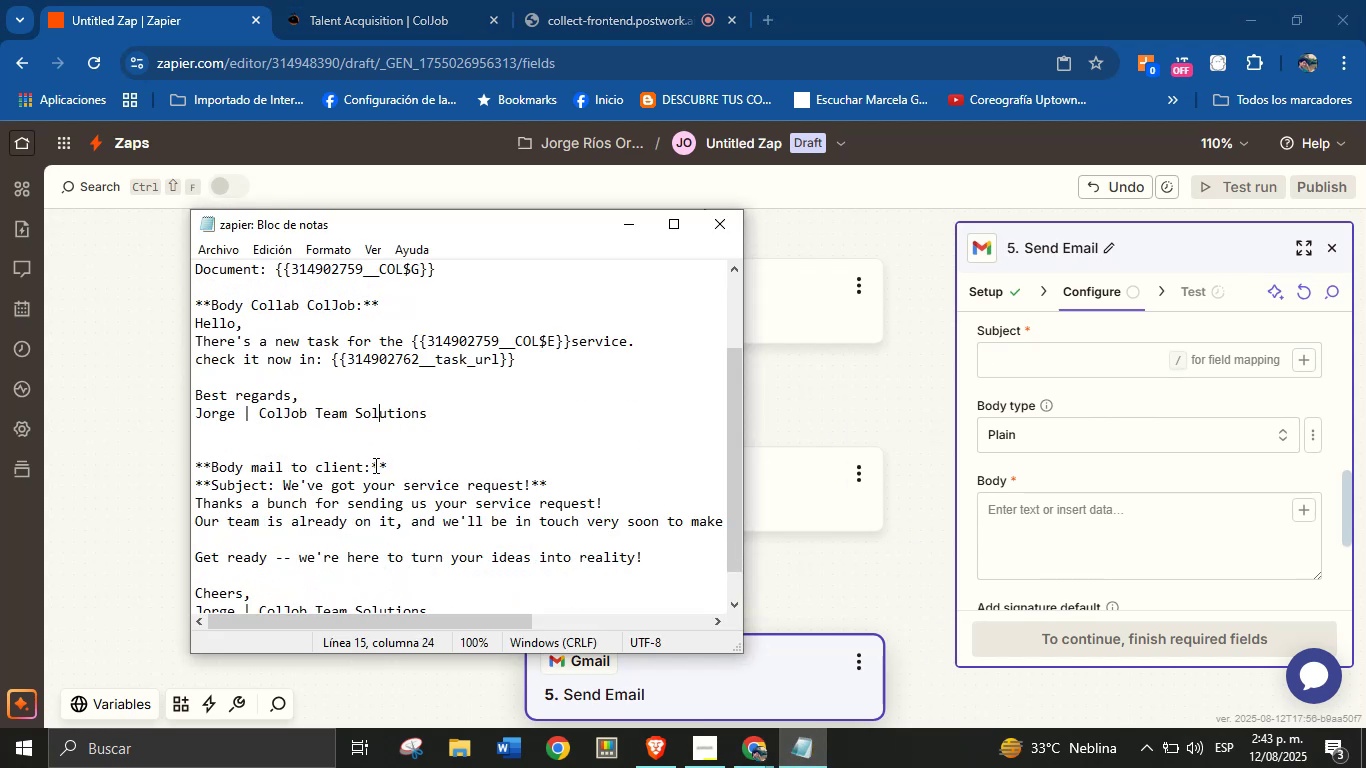 
scroll: coordinate [485, 407], scroll_direction: up, amount: 2.0
 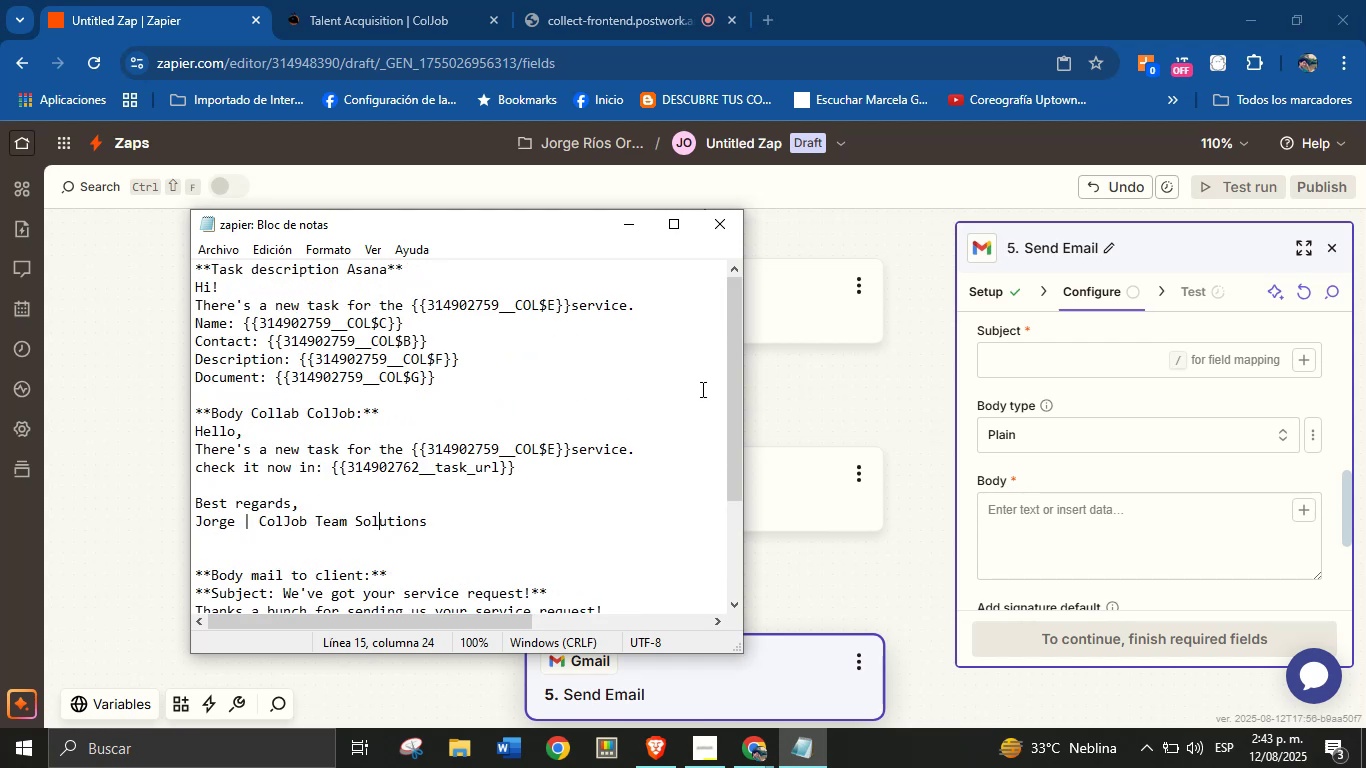 
left_click_drag(start_coordinate=[735, 357], to_coordinate=[742, 526])
 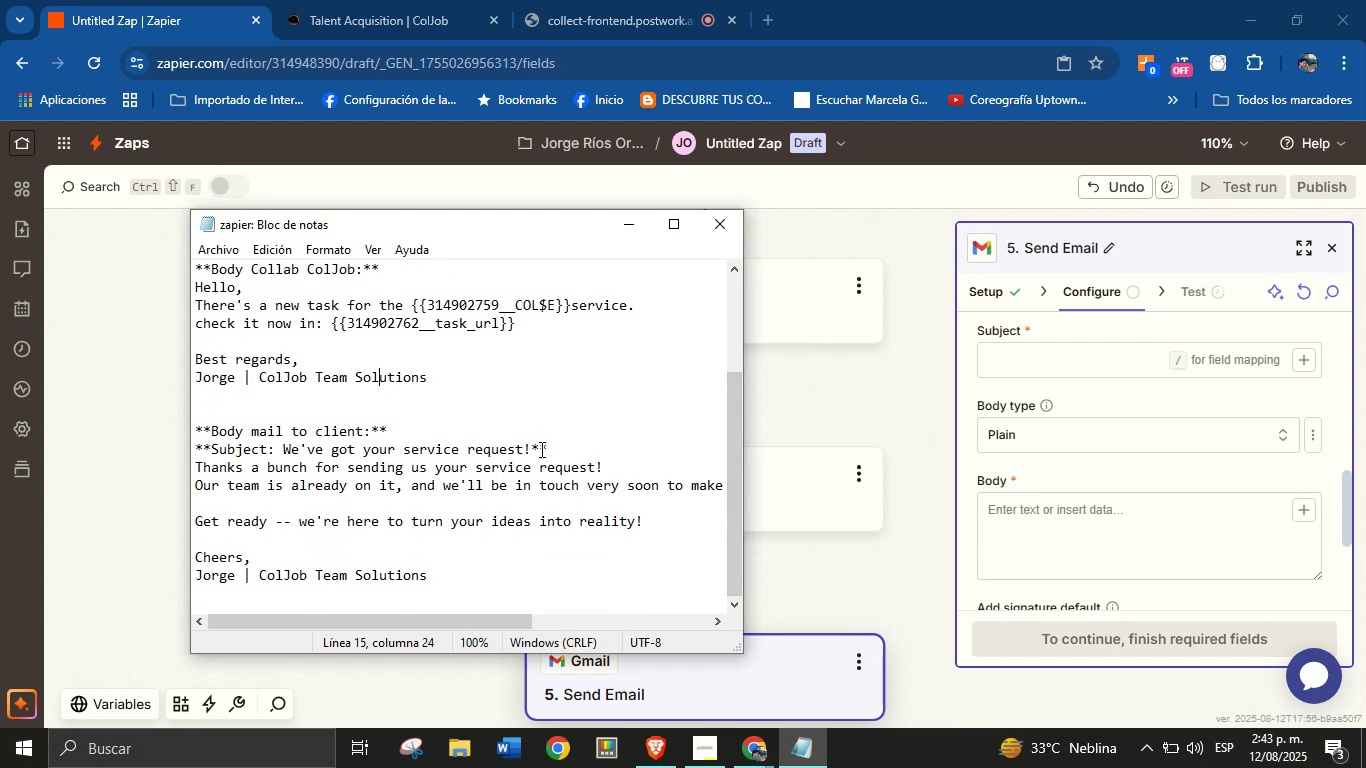 
left_click_drag(start_coordinate=[535, 449], to_coordinate=[438, 451])
 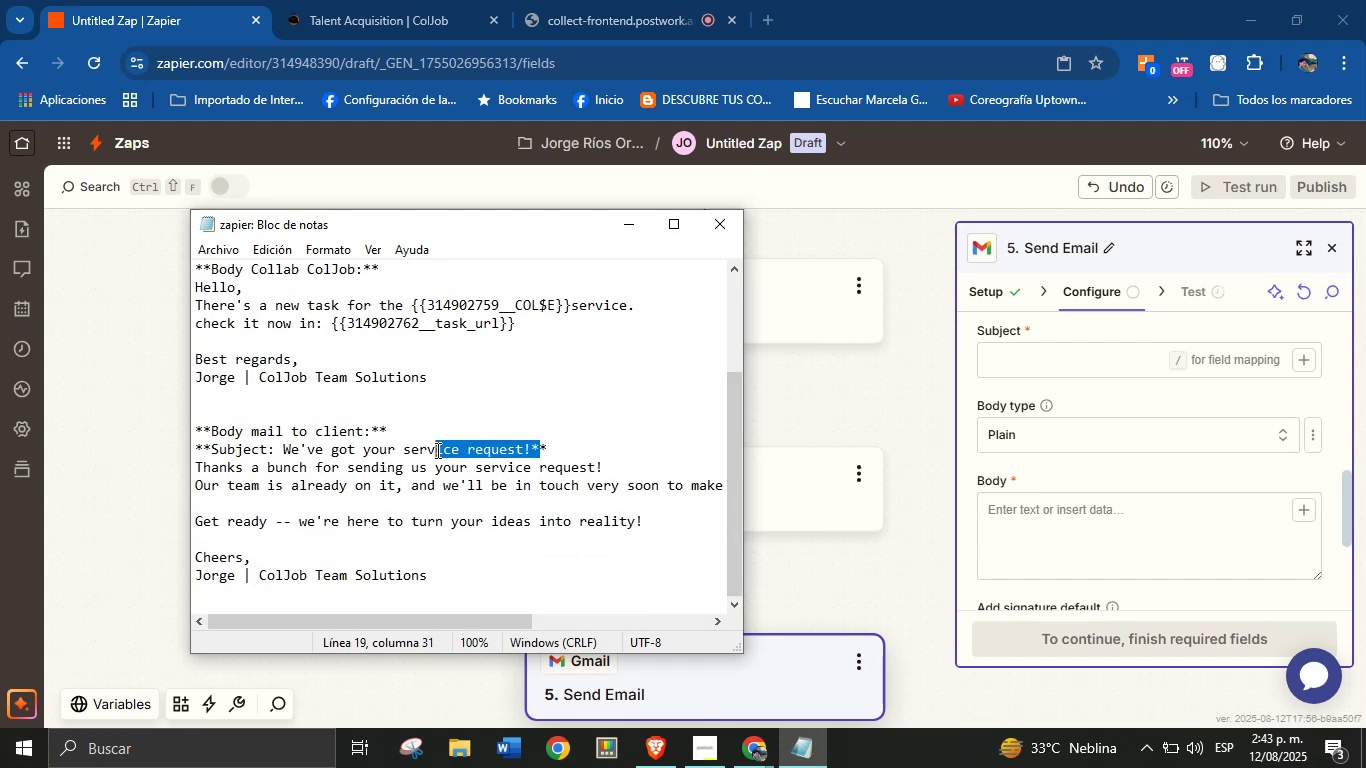 
left_click([424, 451])
 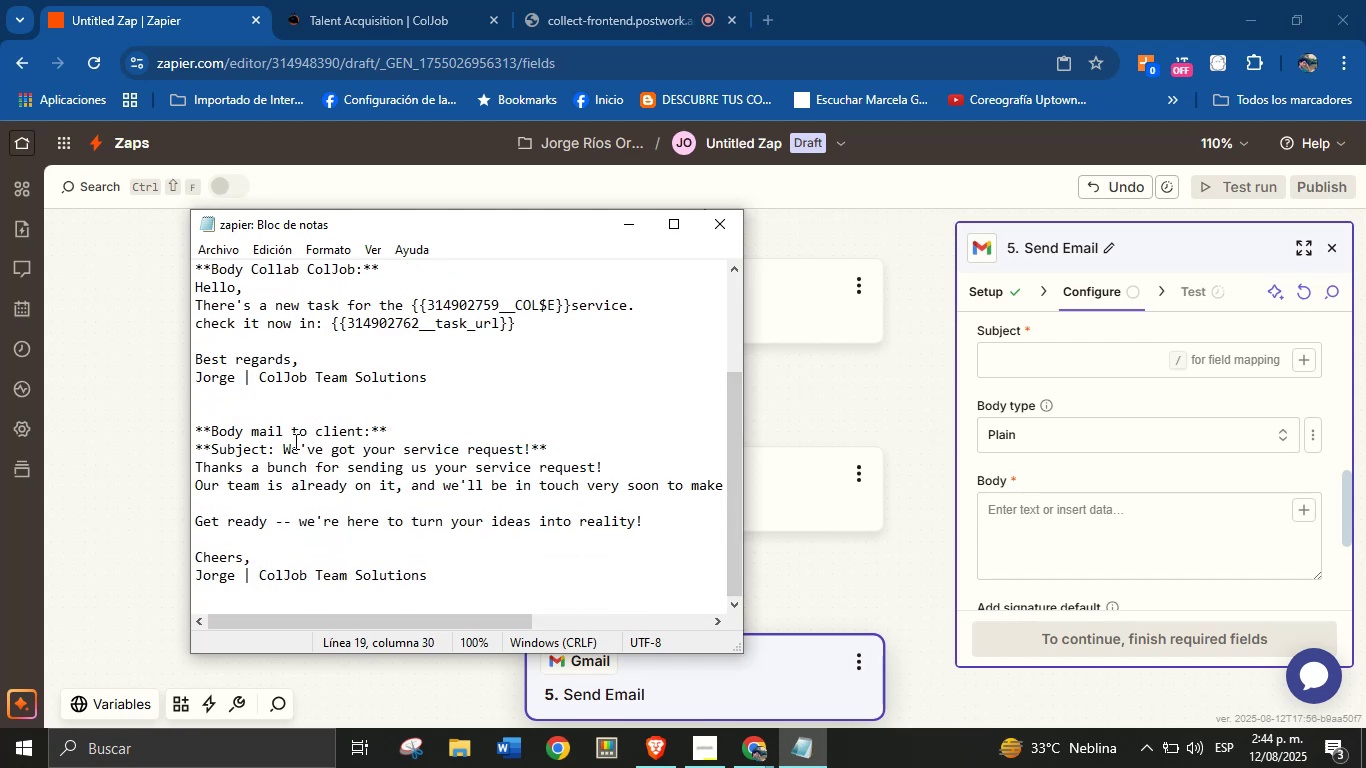 
left_click_drag(start_coordinate=[283, 446], to_coordinate=[530, 456])
 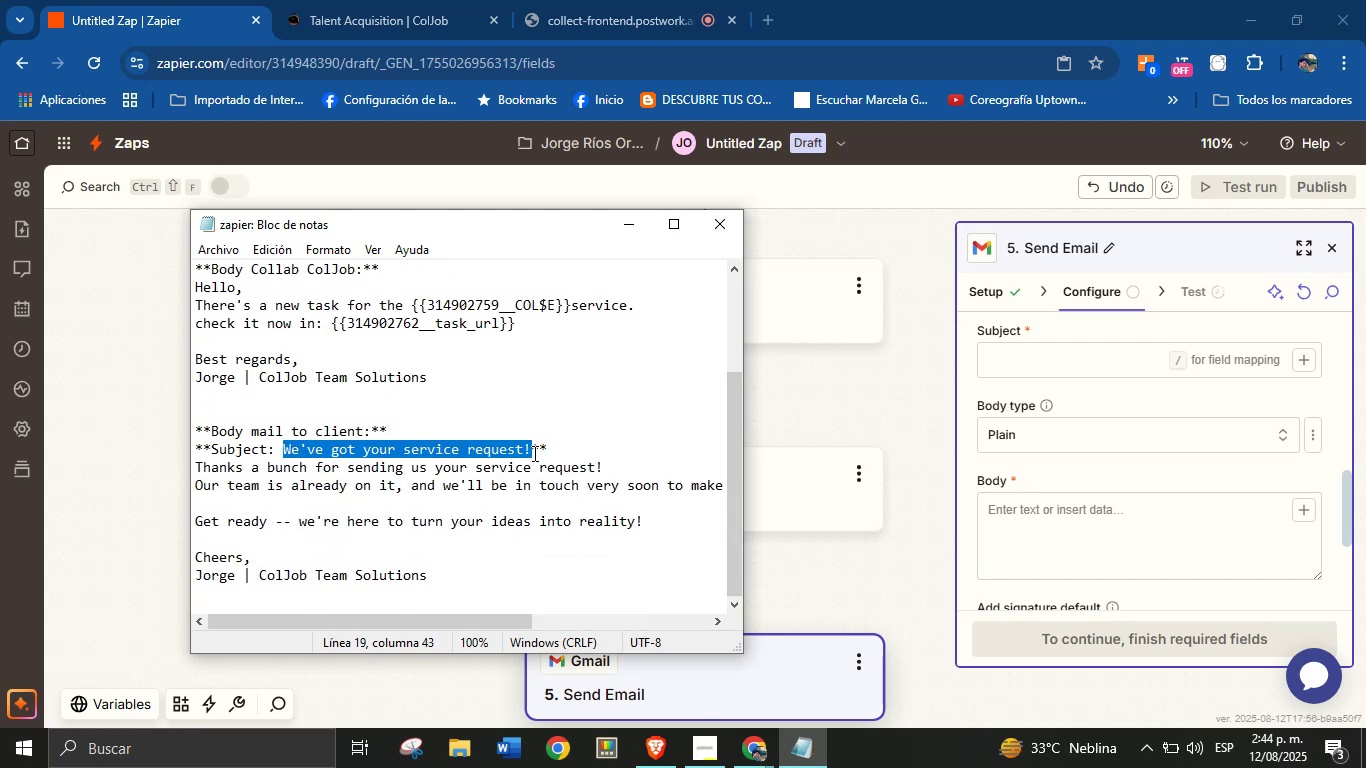 
key(Control+C)
 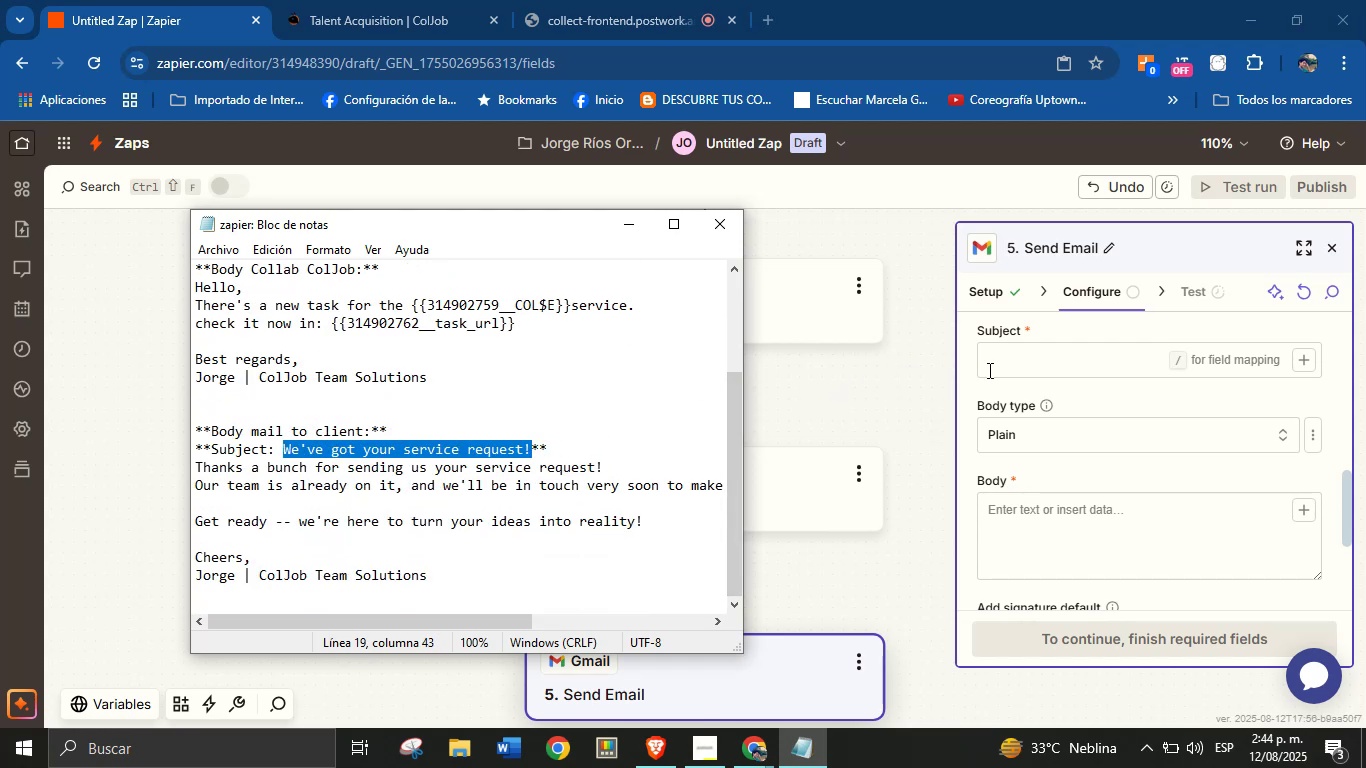 
left_click([1014, 364])
 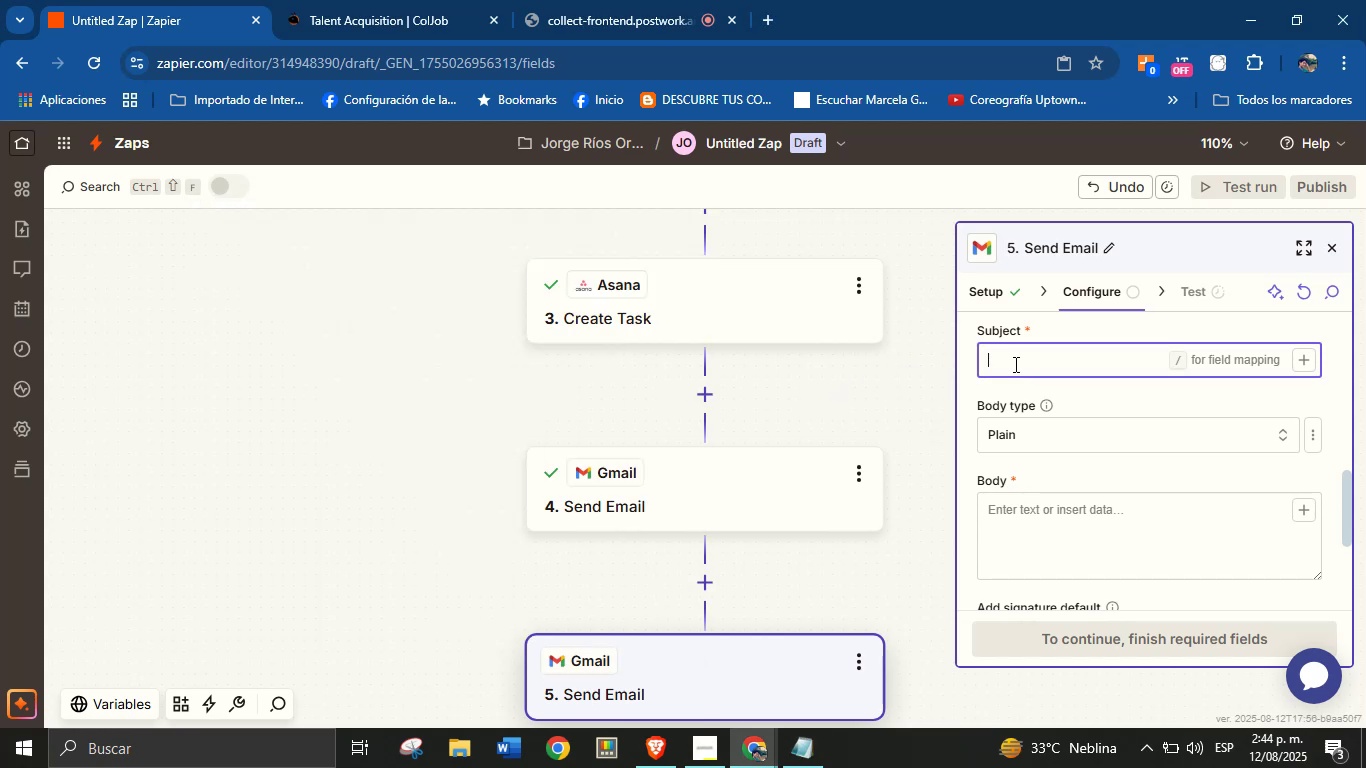 
key(Control+V)
 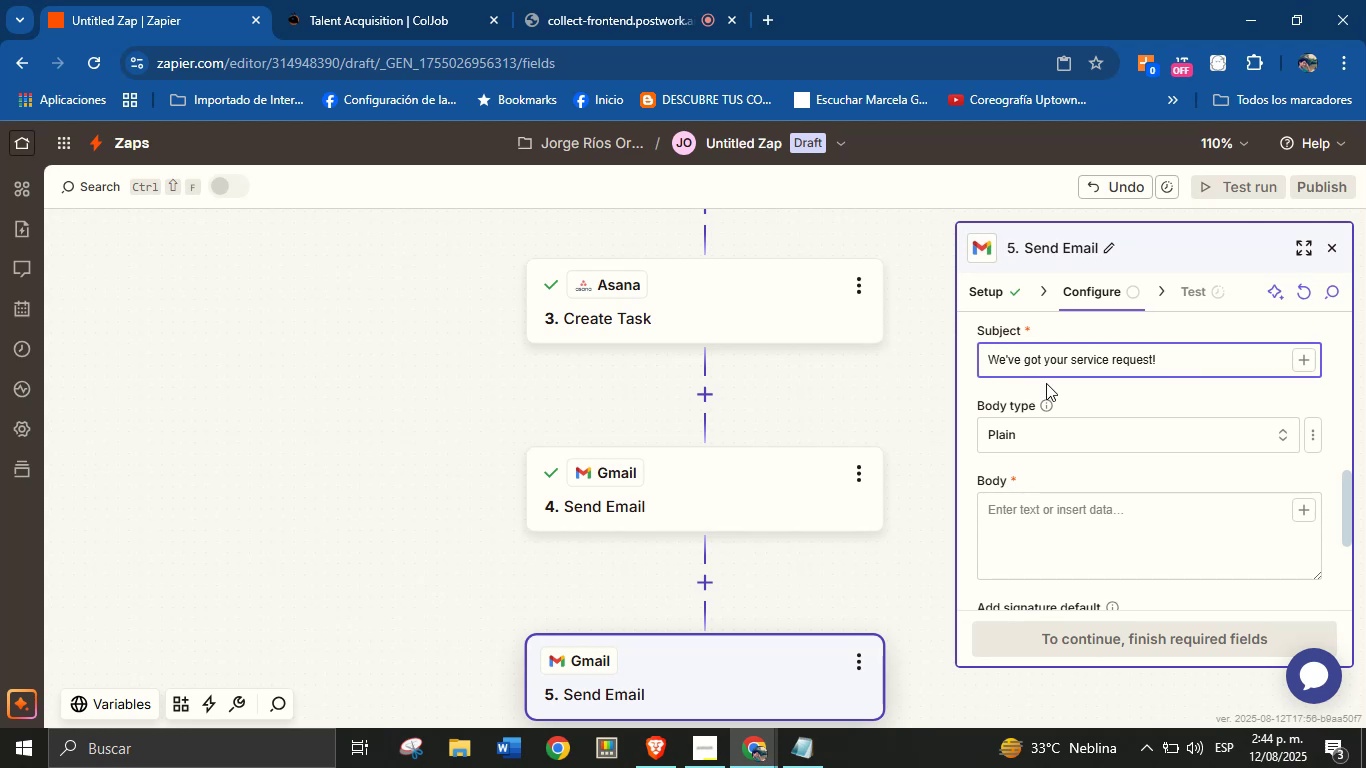 
left_click([1082, 386])
 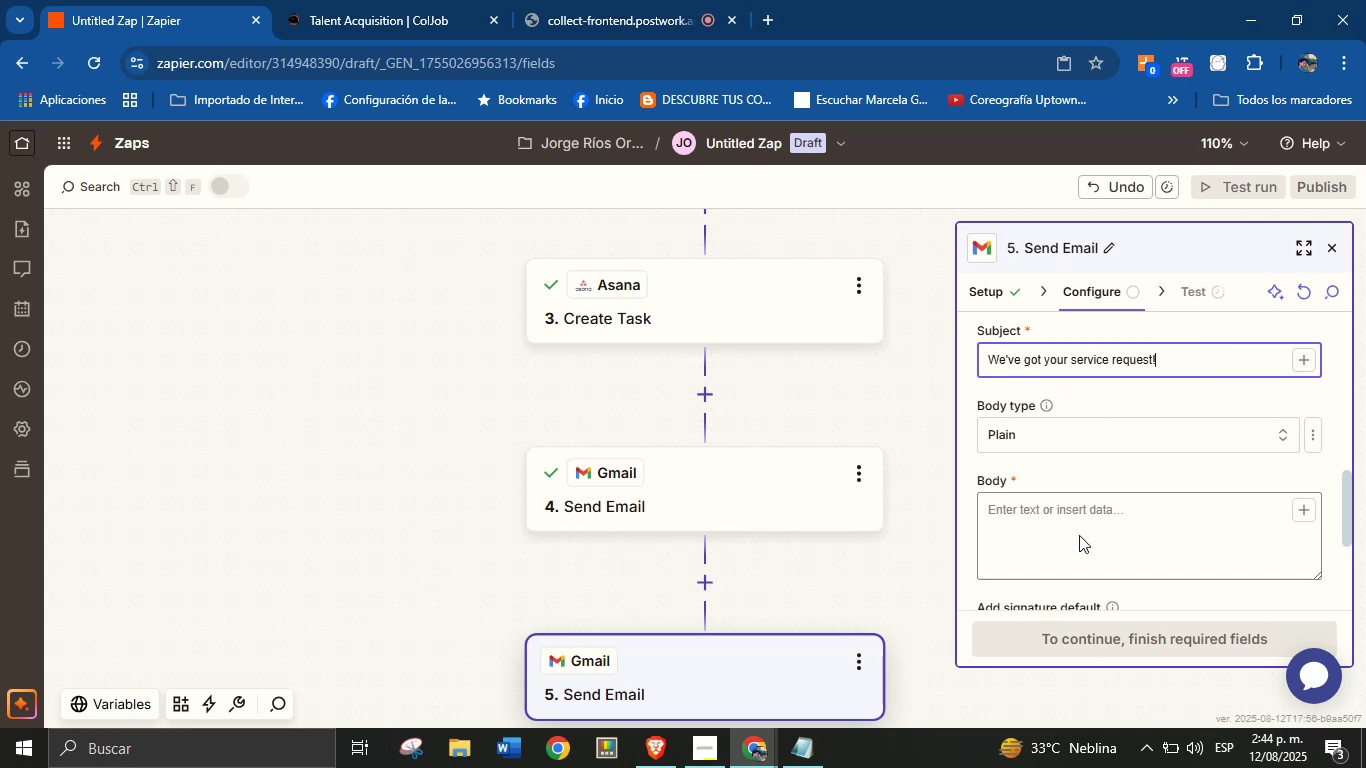 
left_click([1079, 535])
 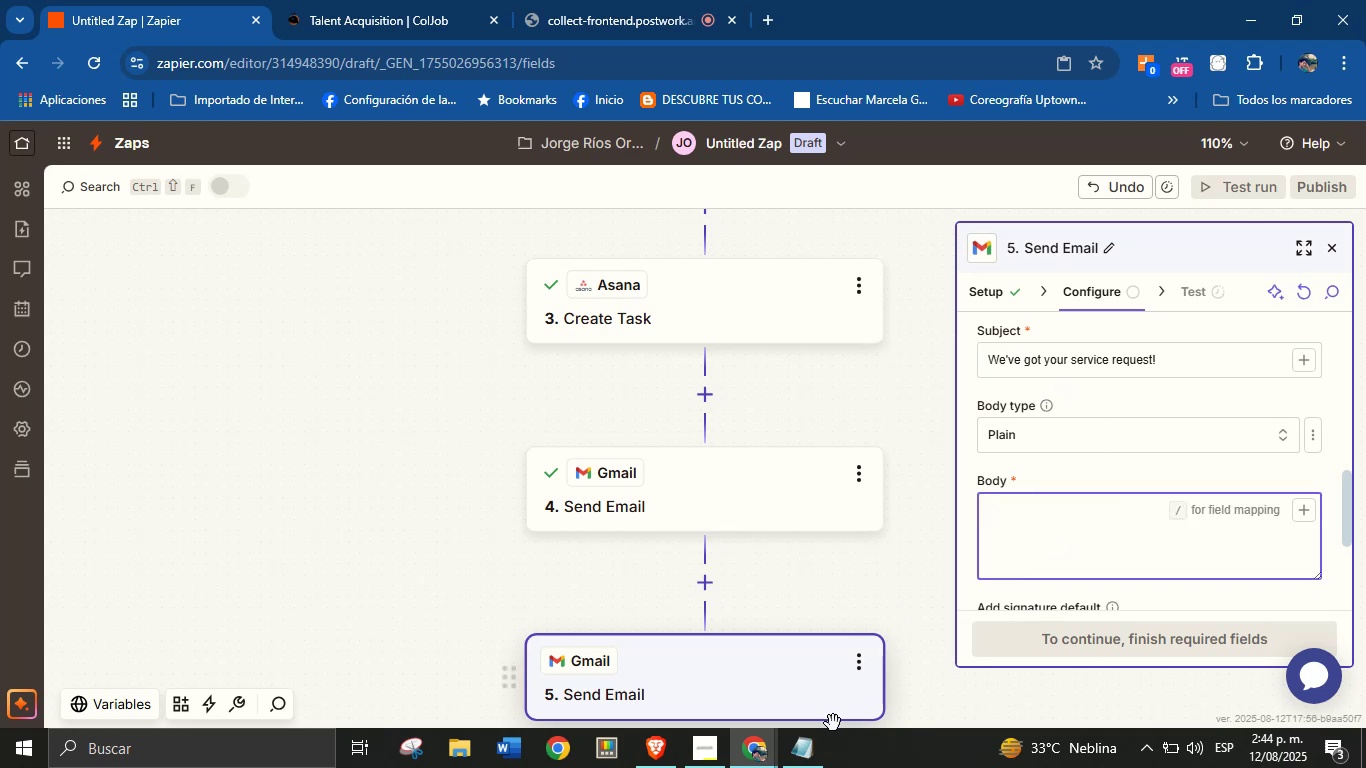 
left_click([816, 750])
 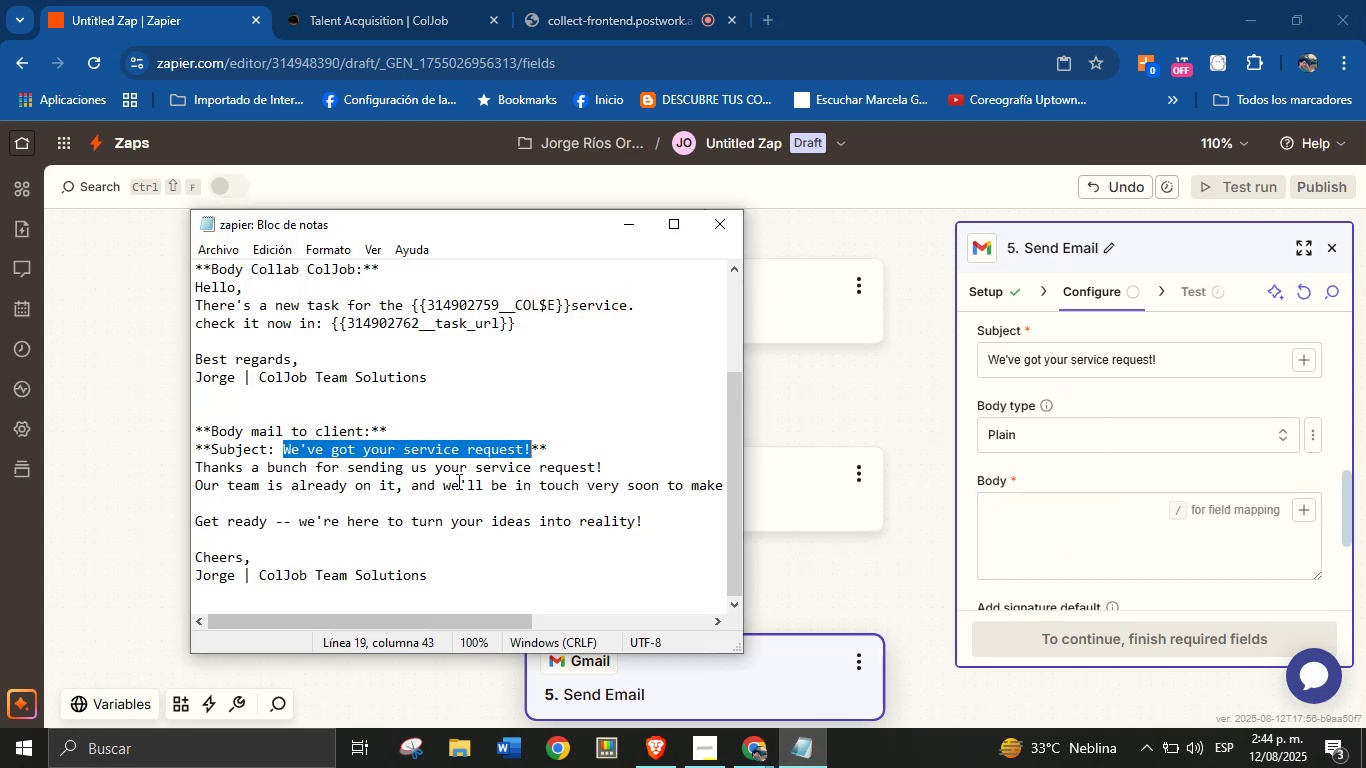 
left_click([358, 452])
 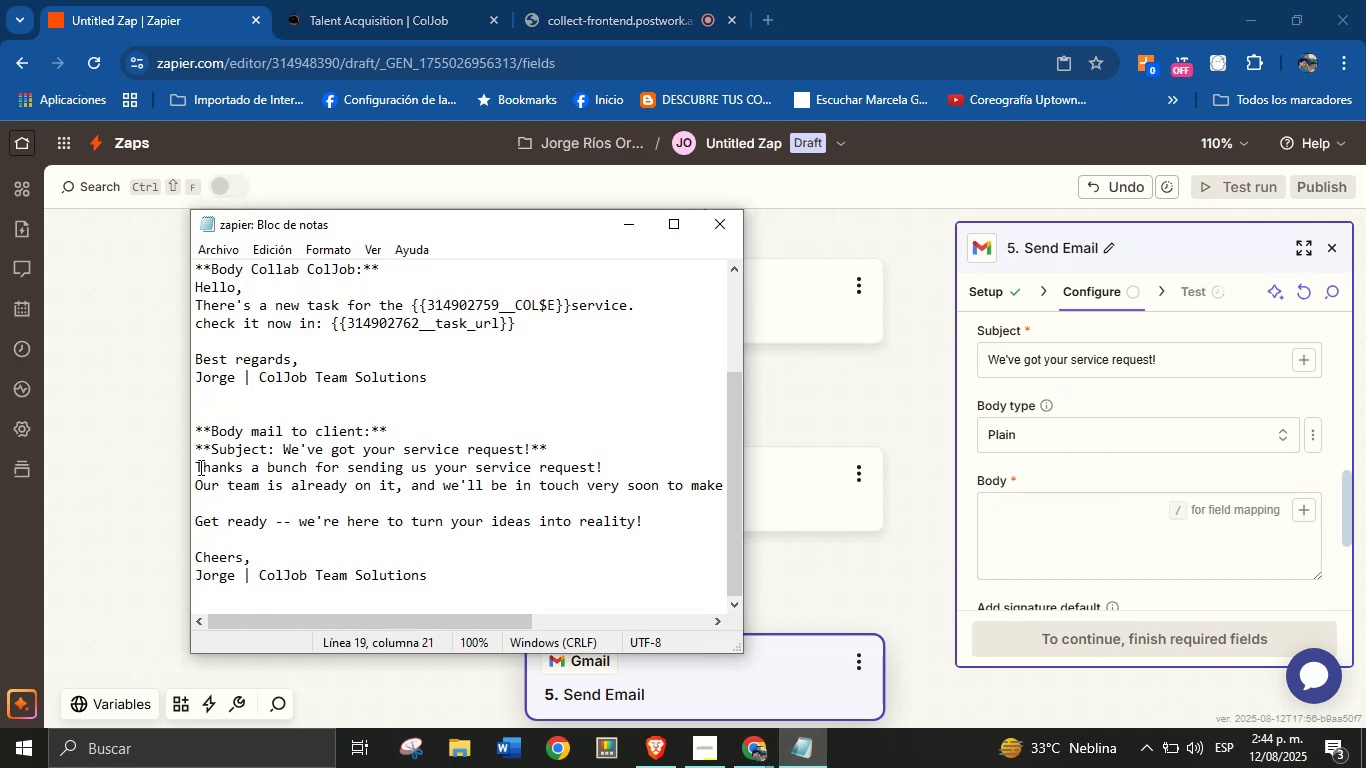 
left_click_drag(start_coordinate=[198, 466], to_coordinate=[451, 567])
 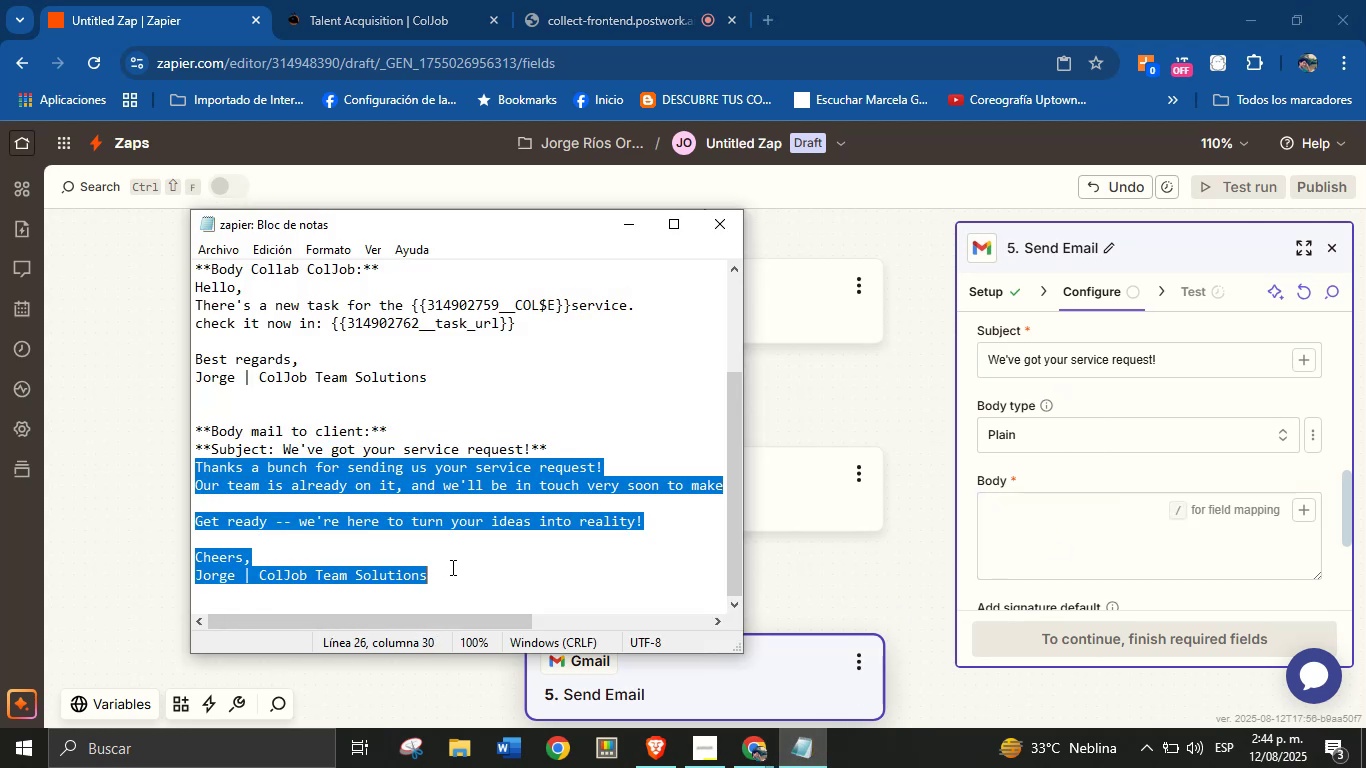 
key(Control+C)
 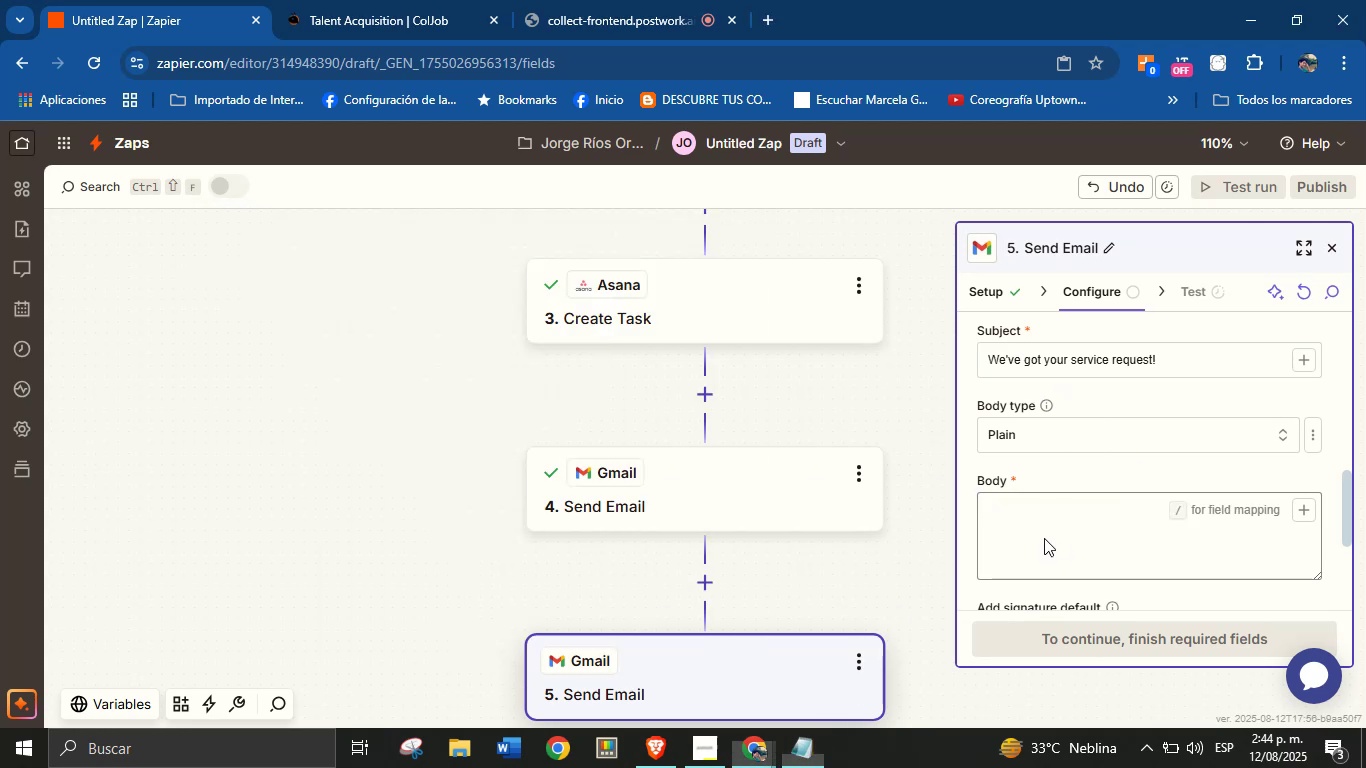 
double_click([1046, 524])
 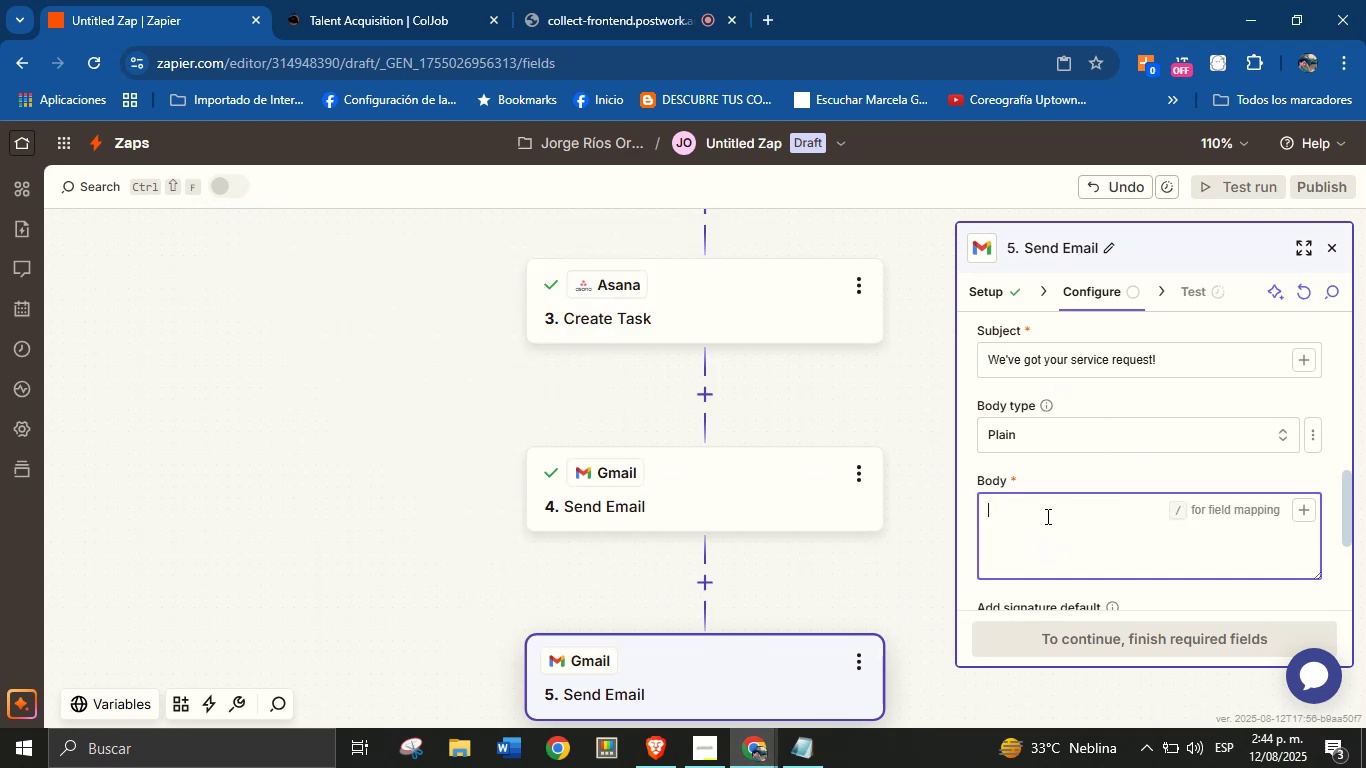 
key(Control+V)
 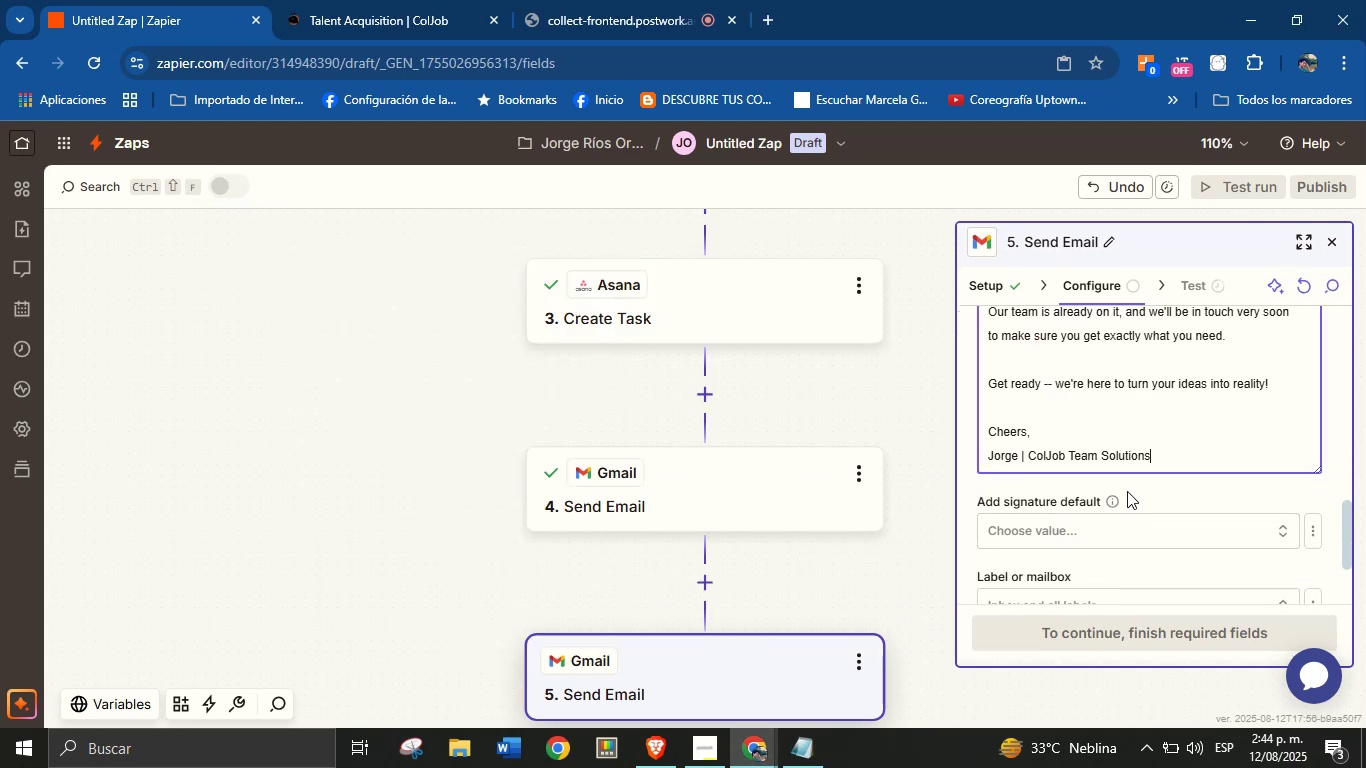 
scroll: coordinate [1146, 479], scroll_direction: up, amount: 2.0
 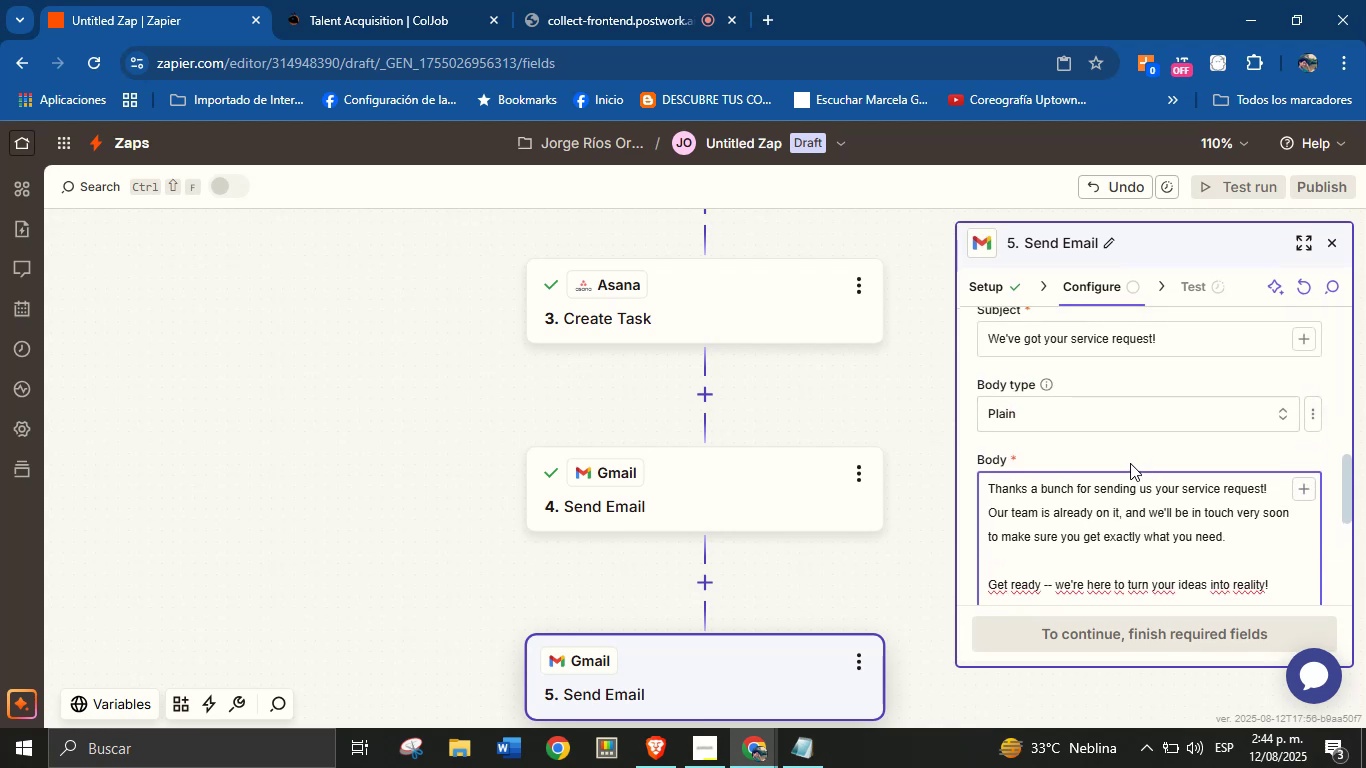 
left_click([1130, 463])
 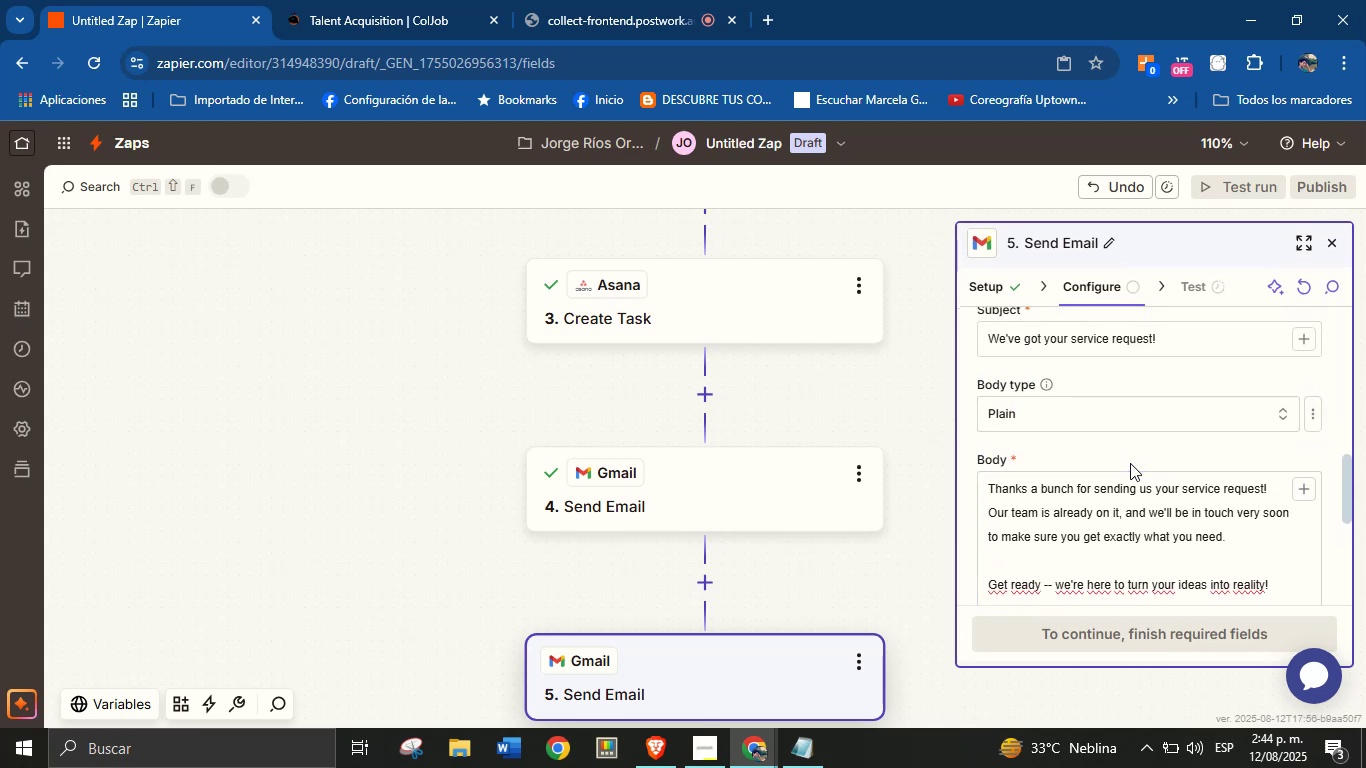 
scroll: coordinate [1127, 463], scroll_direction: up, amount: 4.0
 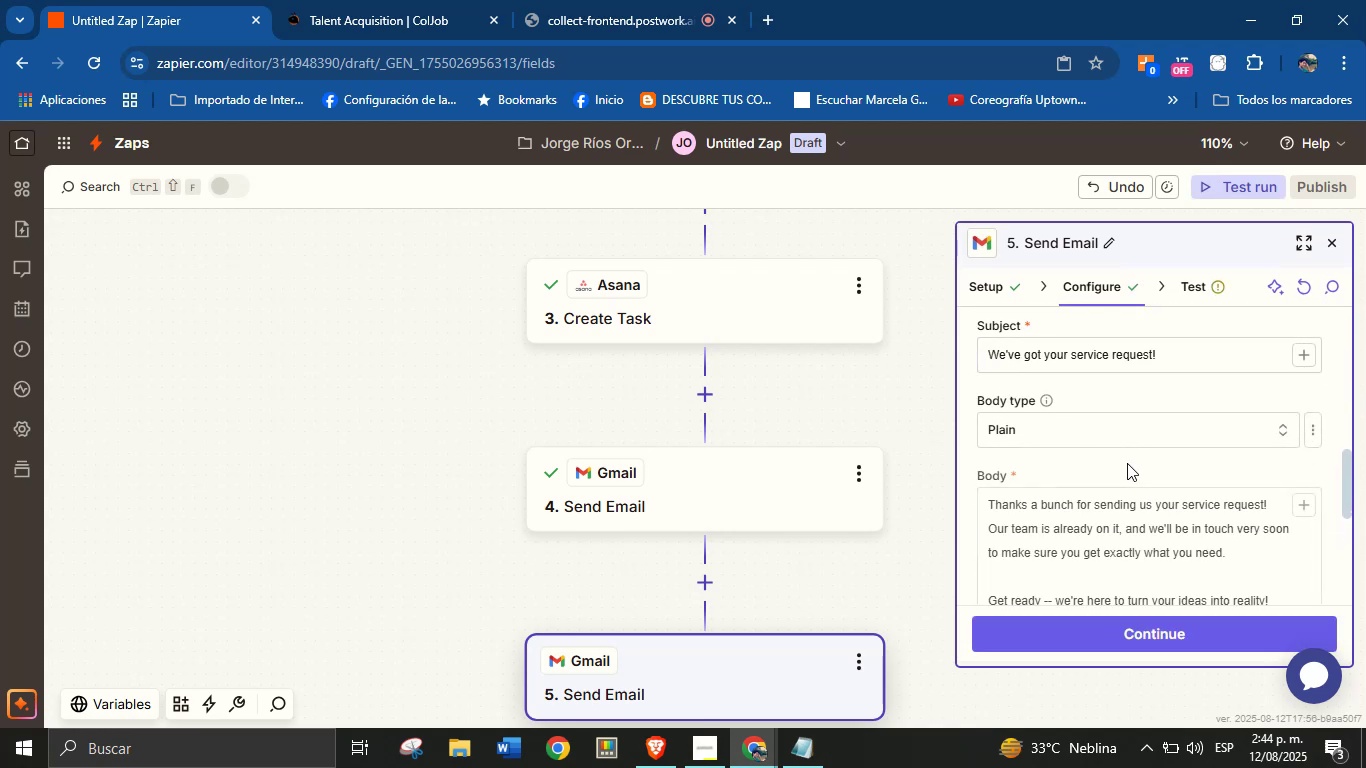 
scroll: coordinate [1127, 467], scroll_direction: down, amount: 6.0
 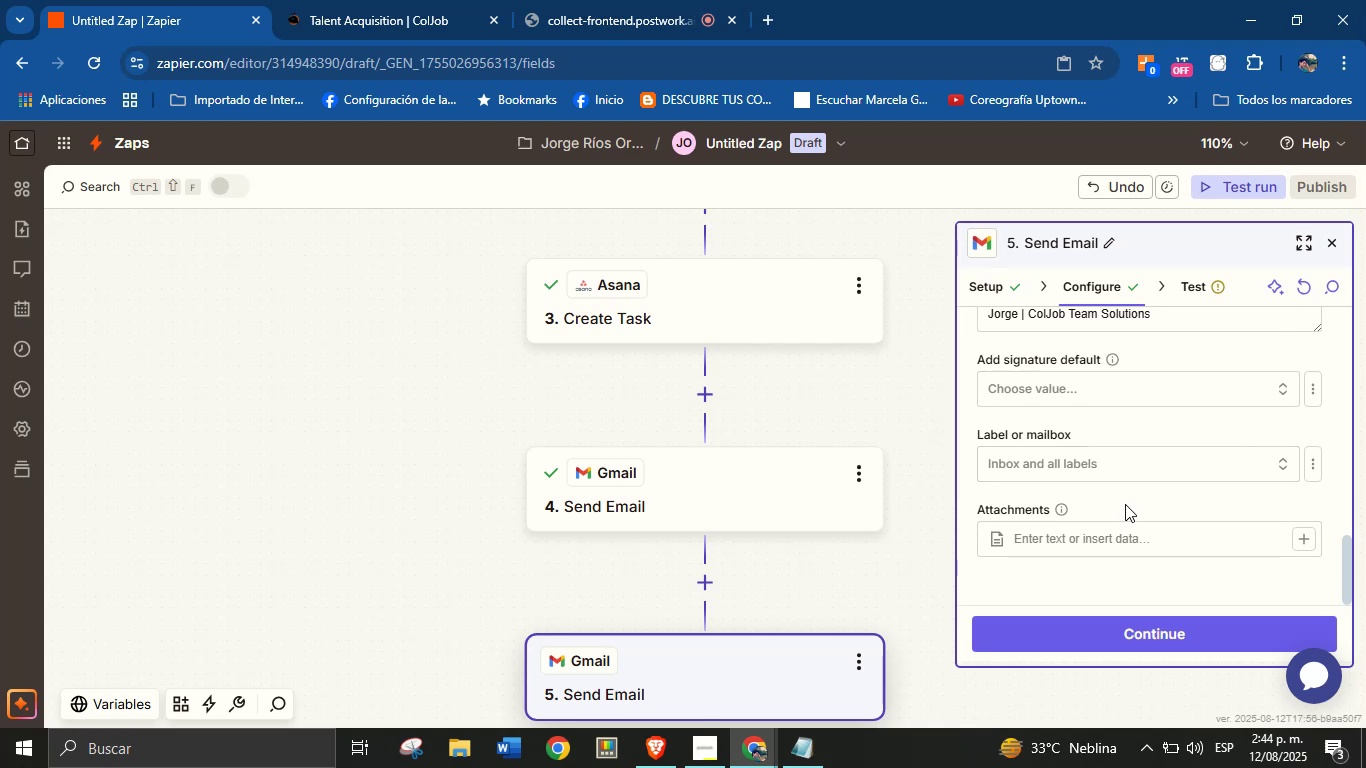 
scroll: coordinate [1108, 480], scroll_direction: up, amount: 1.0
 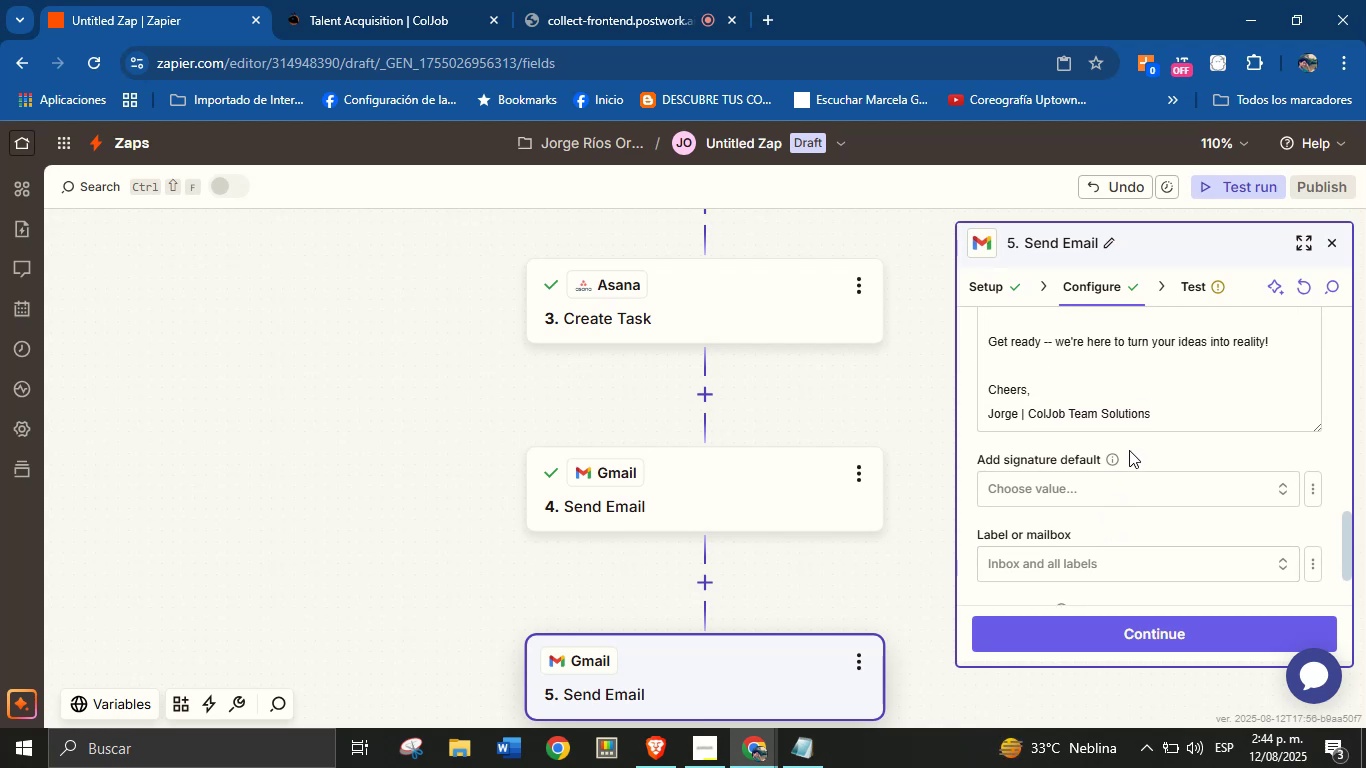 
scroll: coordinate [1133, 476], scroll_direction: none, amount: 0.0
 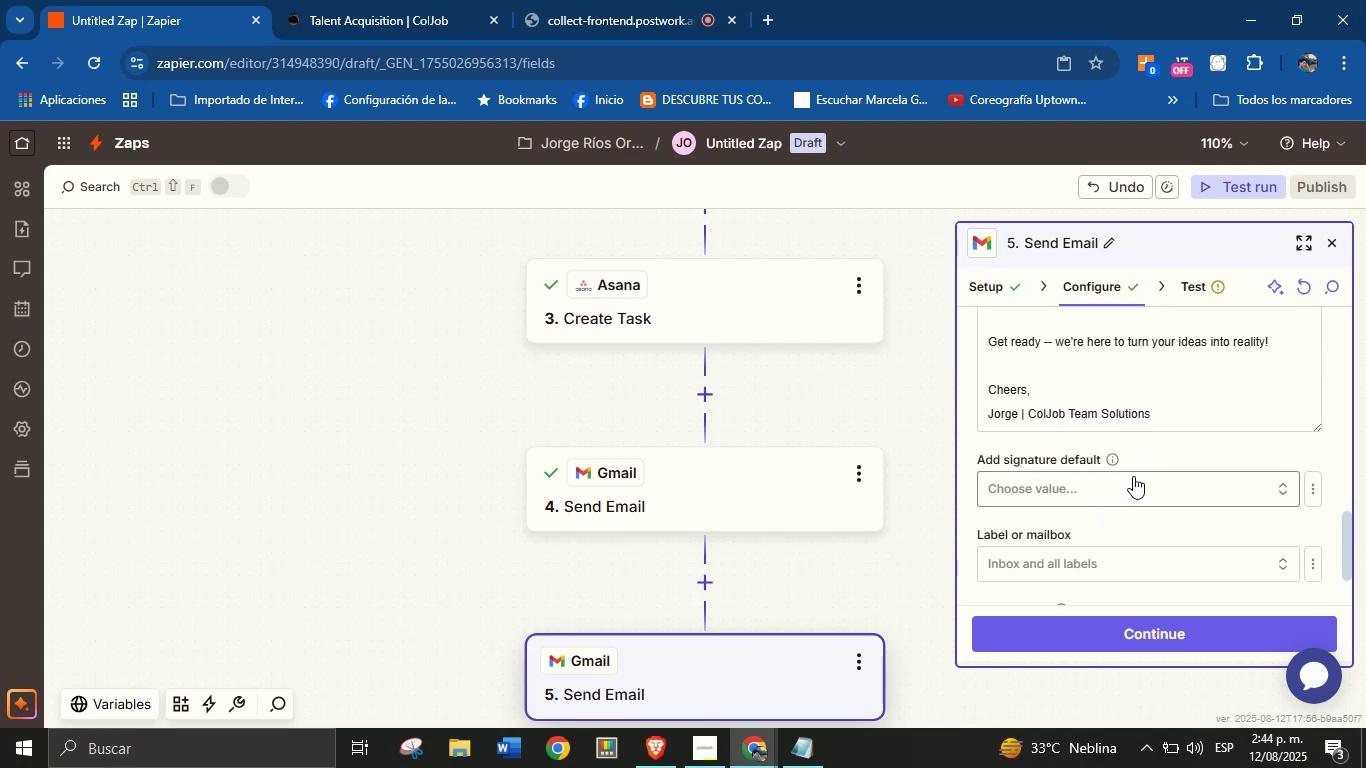 
scroll: coordinate [1133, 480], scroll_direction: down, amount: 3.0
 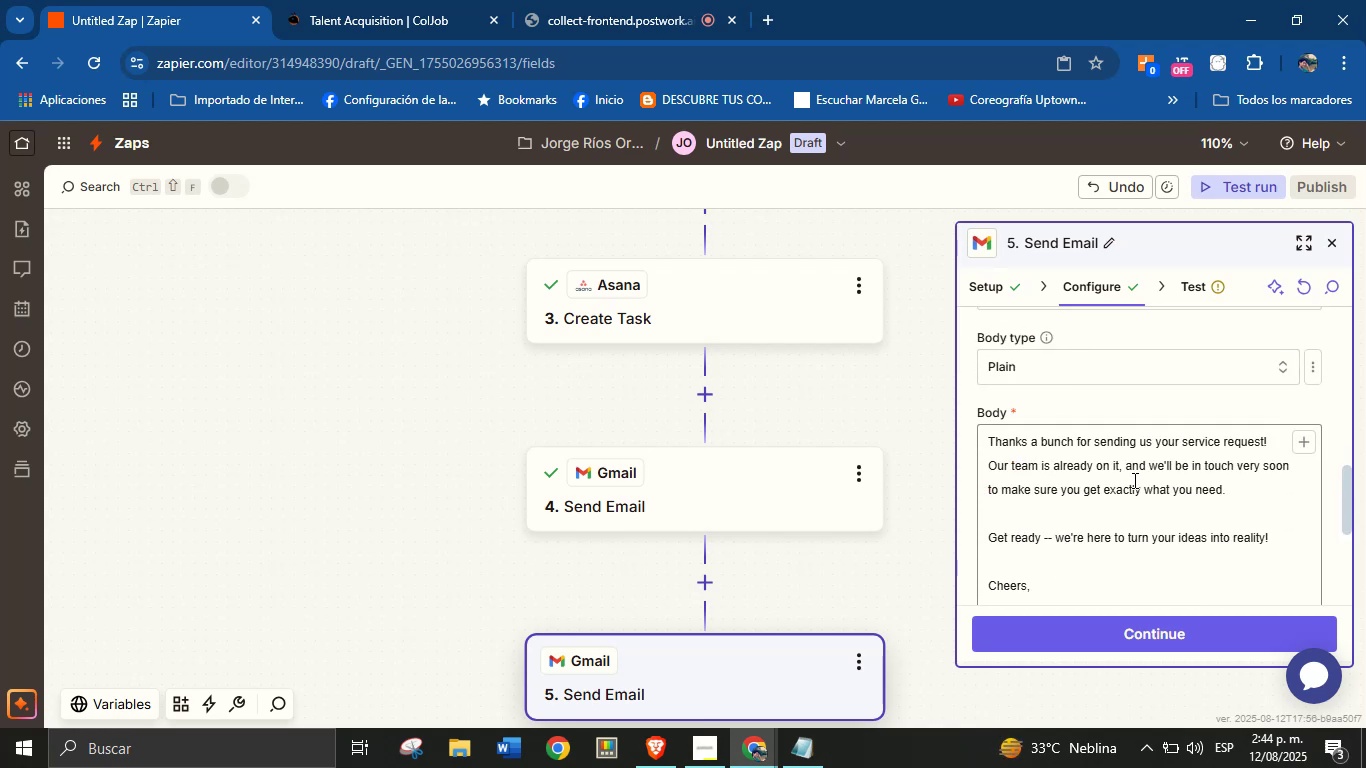 
scroll: coordinate [1133, 480], scroll_direction: up, amount: 3.0
 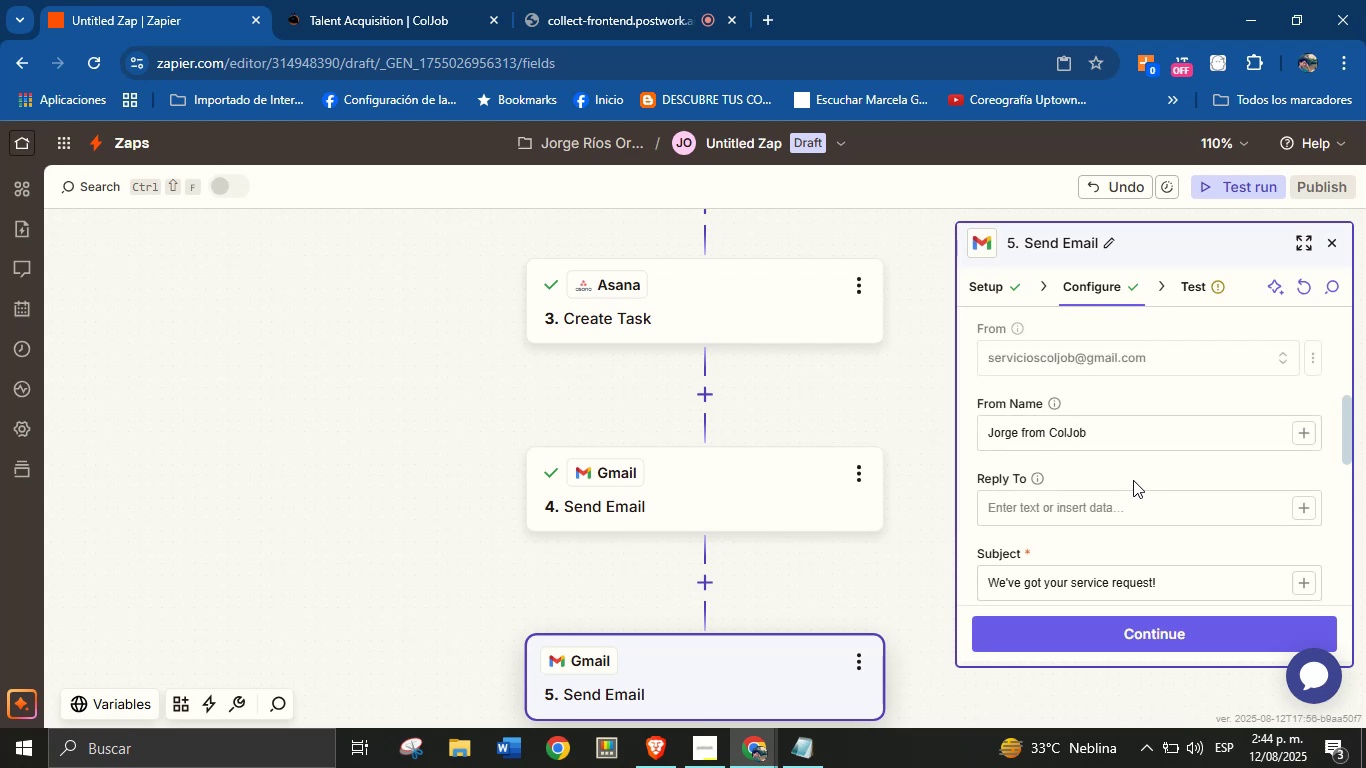 
scroll: coordinate [1133, 480], scroll_direction: none, amount: 0.0
 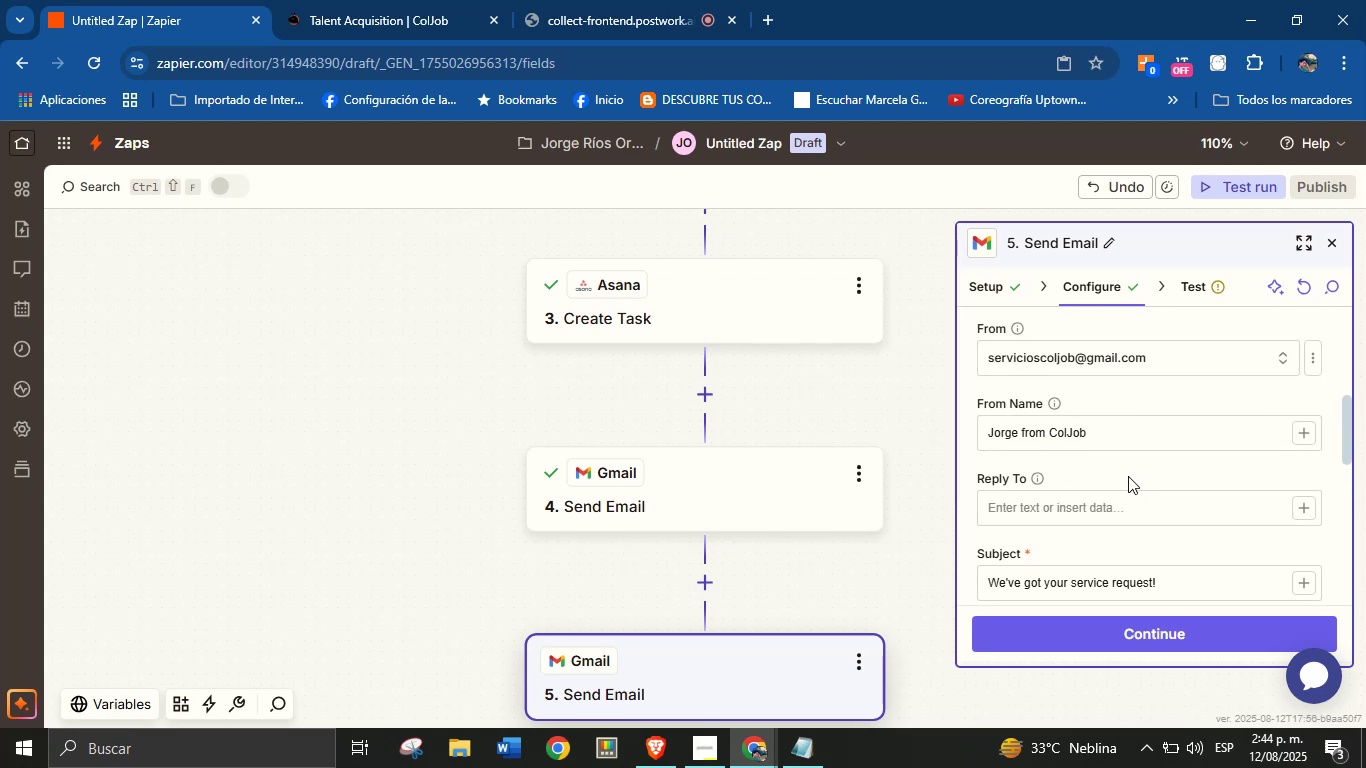 
scroll: coordinate [1128, 471], scroll_direction: up, amount: 9.0
 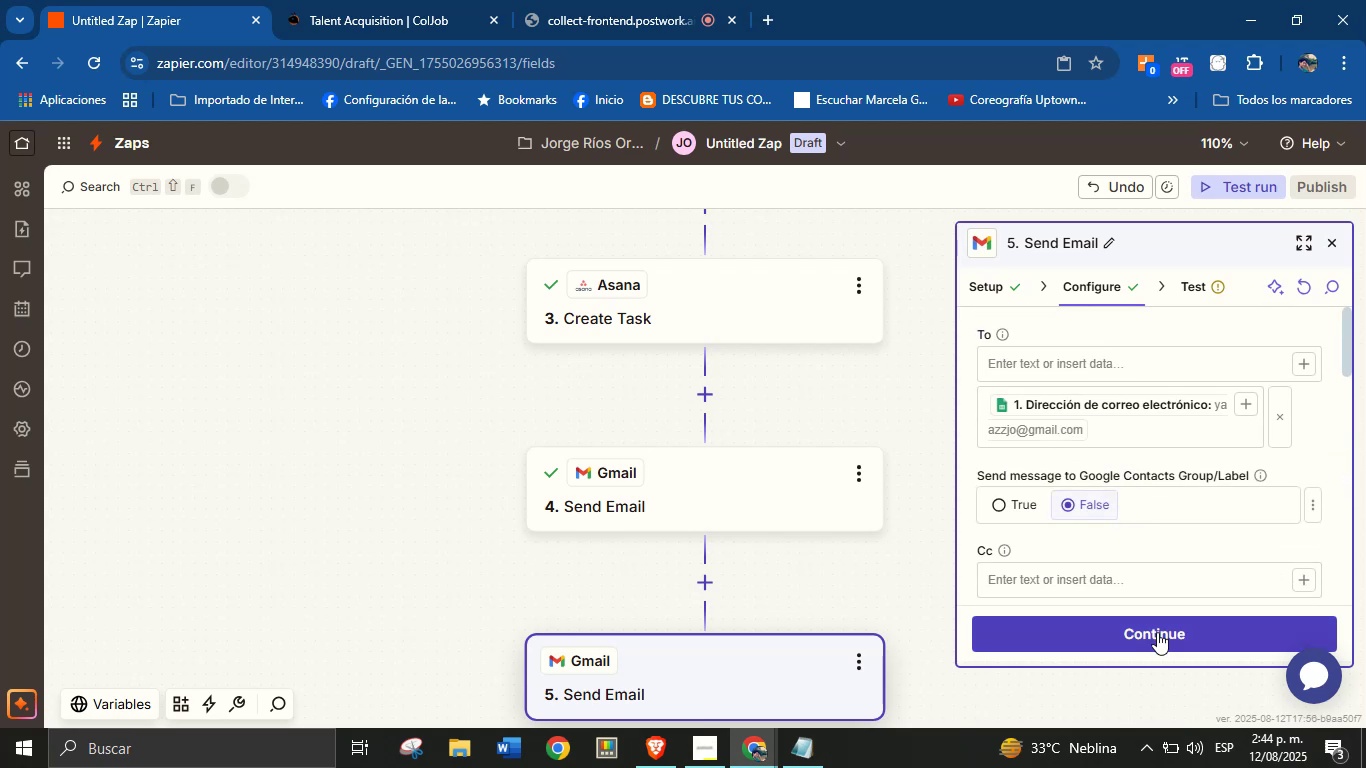 
left_click([1157, 636])
 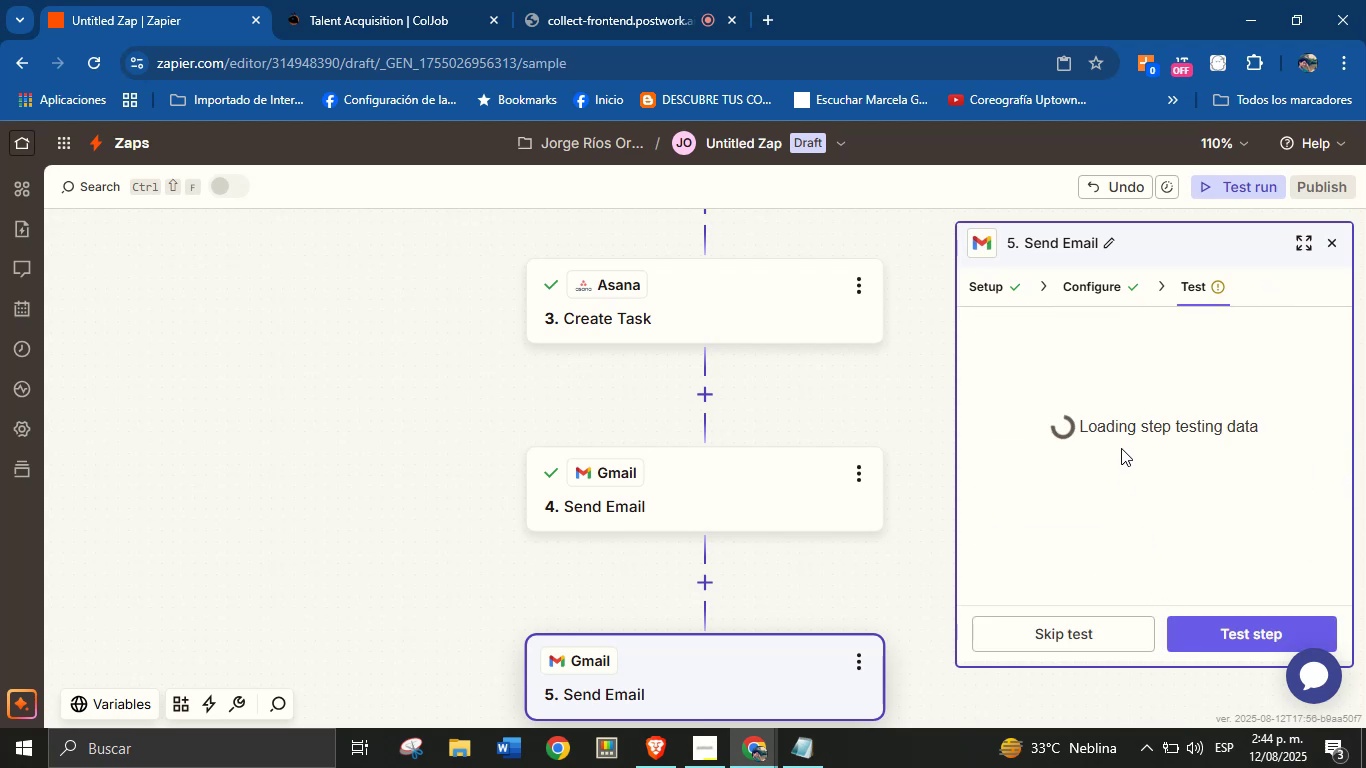 
scroll: coordinate [1152, 506], scroll_direction: down, amount: 11.0
 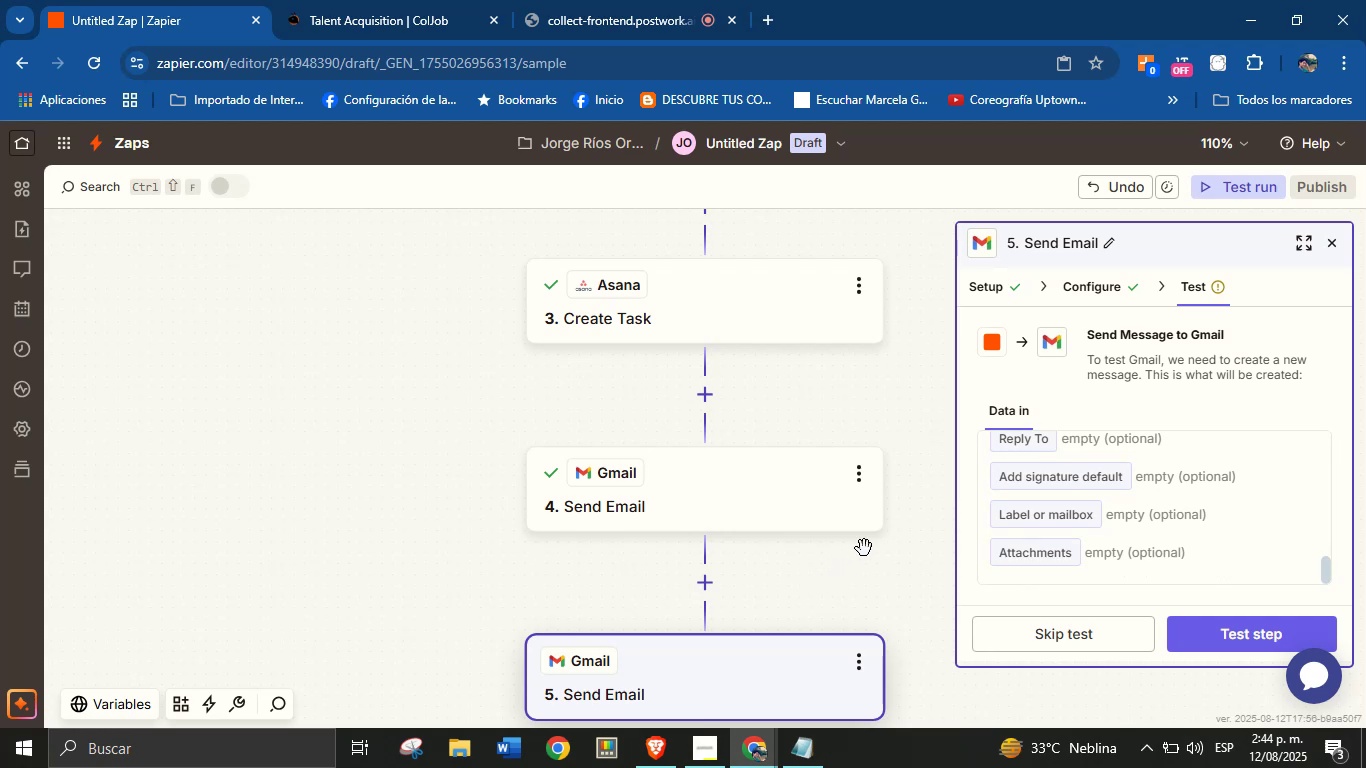 
scroll: coordinate [814, 444], scroll_direction: up, amount: 14.0
 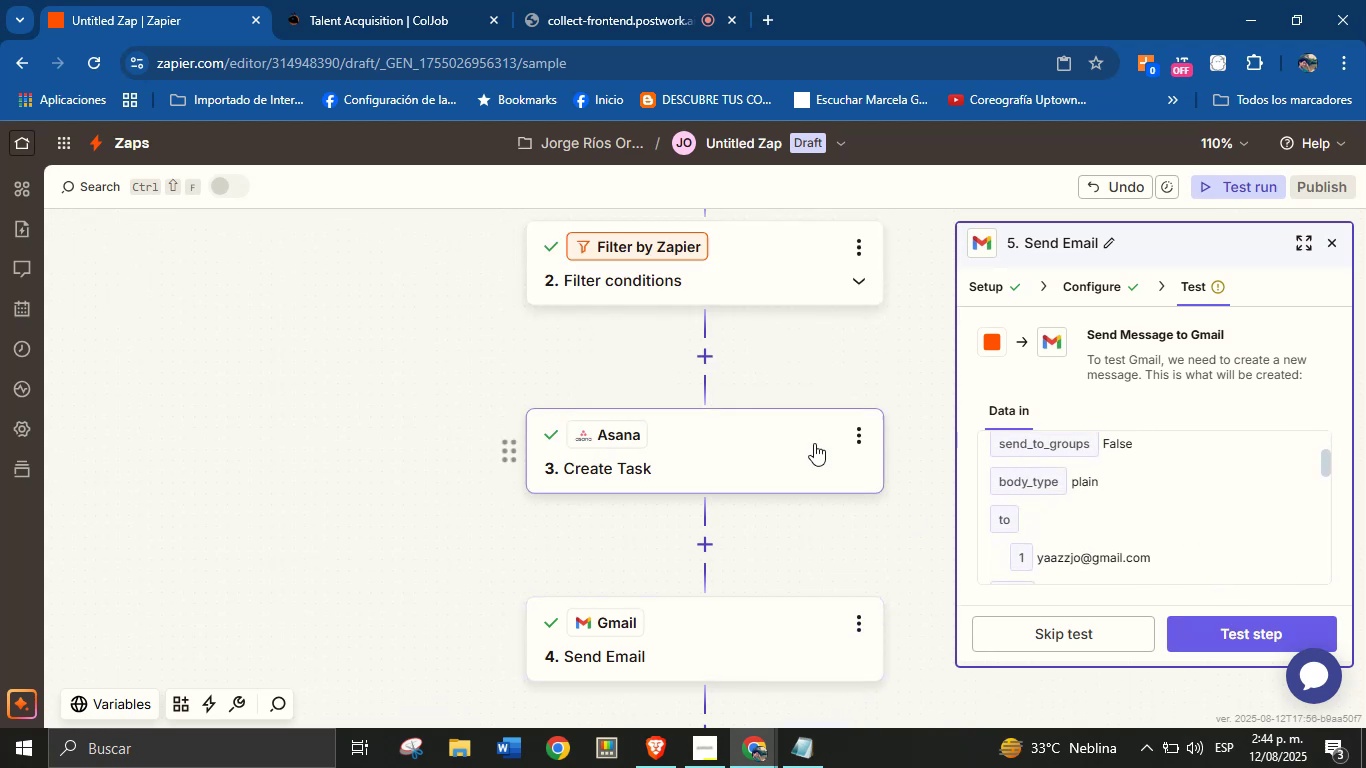 
scroll: coordinate [839, 468], scroll_direction: down, amount: 5.0
 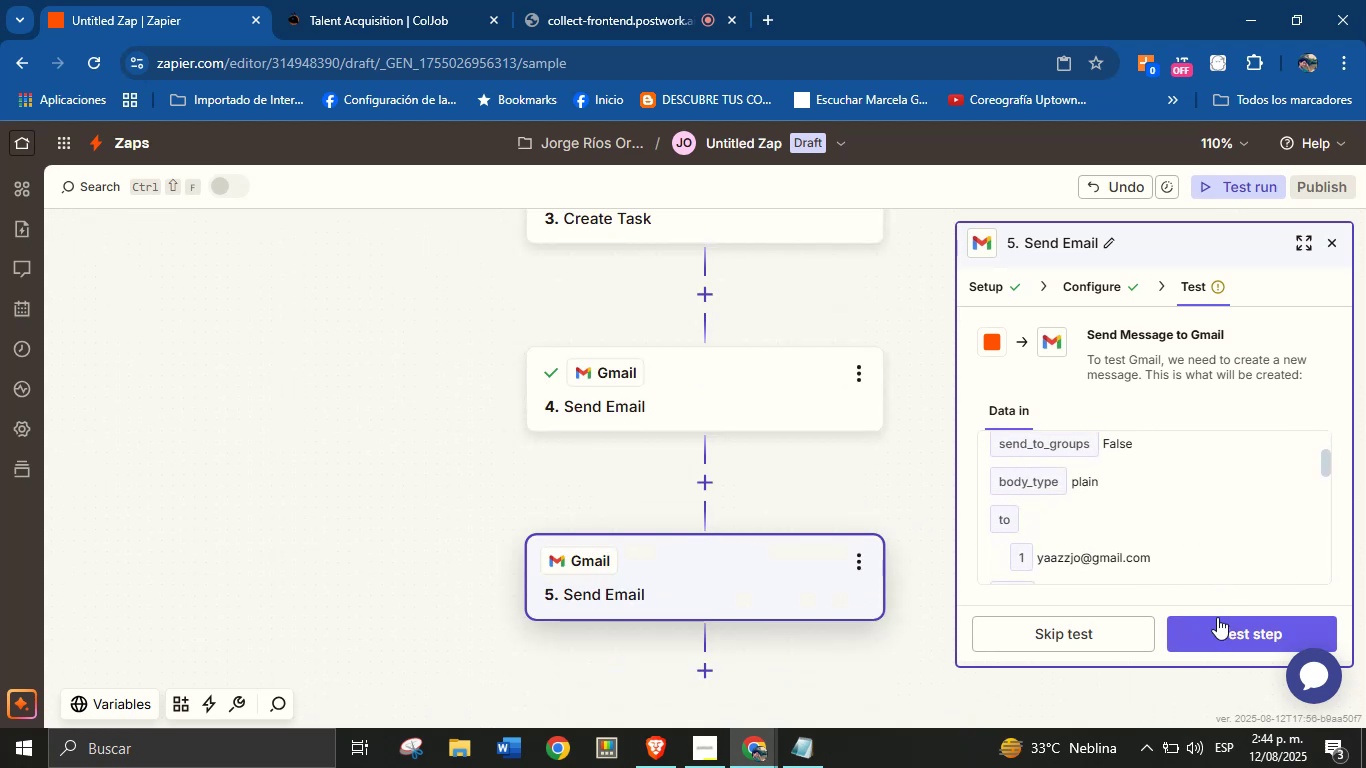 
left_click([1218, 627])
 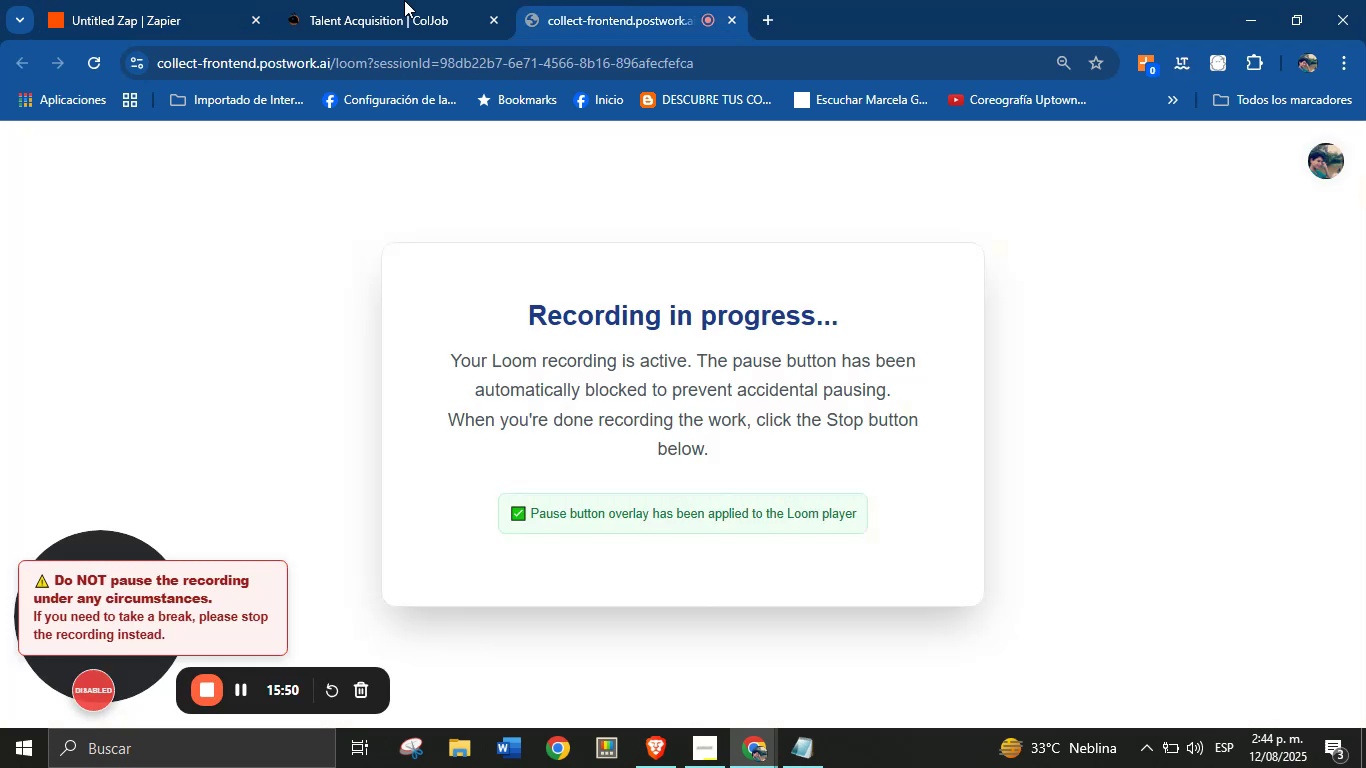 
left_click([193, 0])
 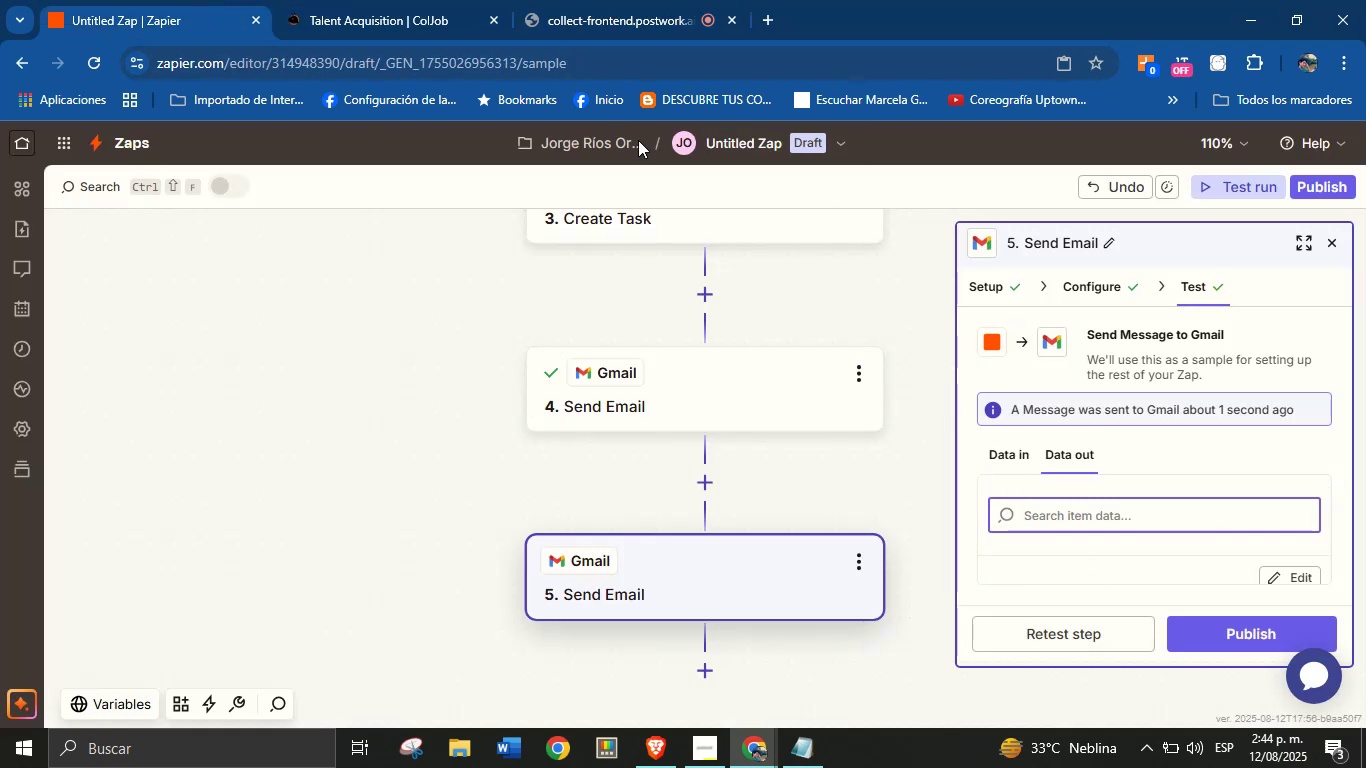 
left_click([448, 0])
 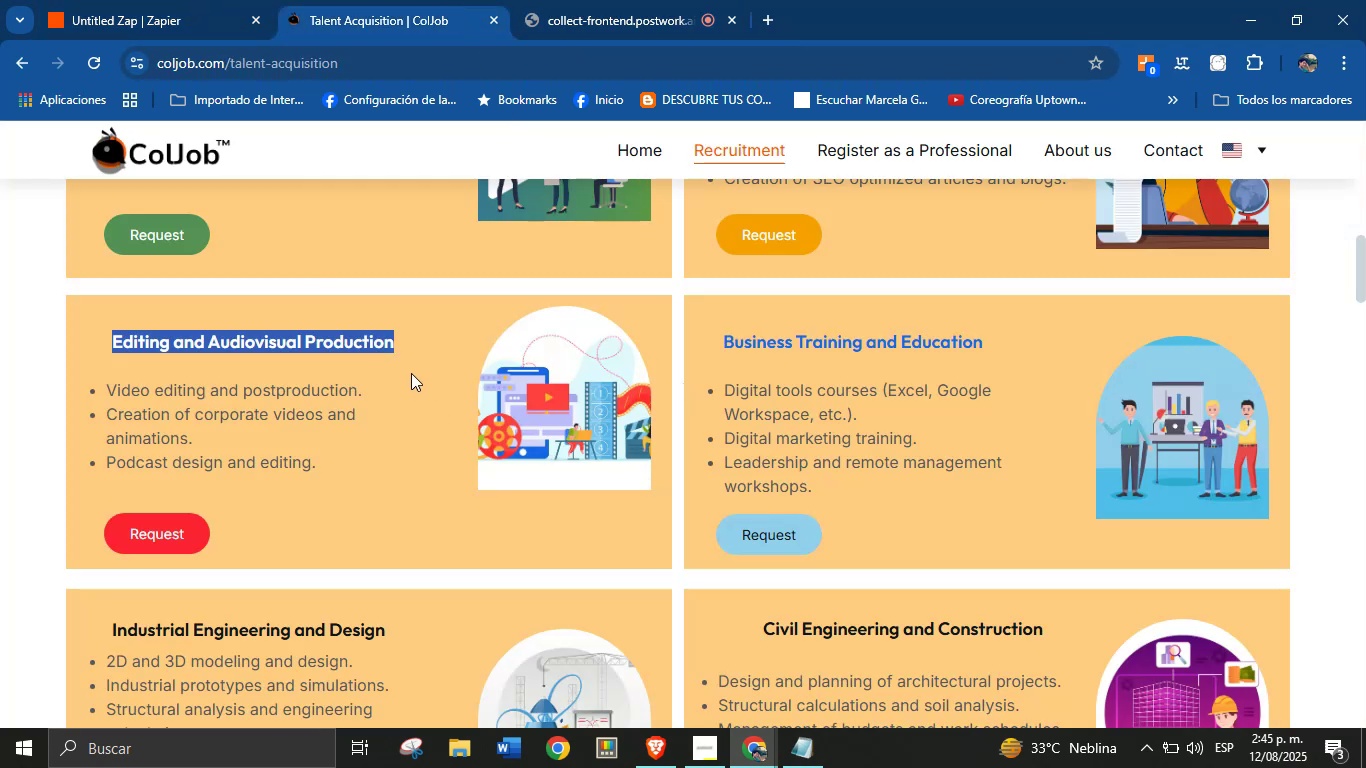 
key(Control+C)
 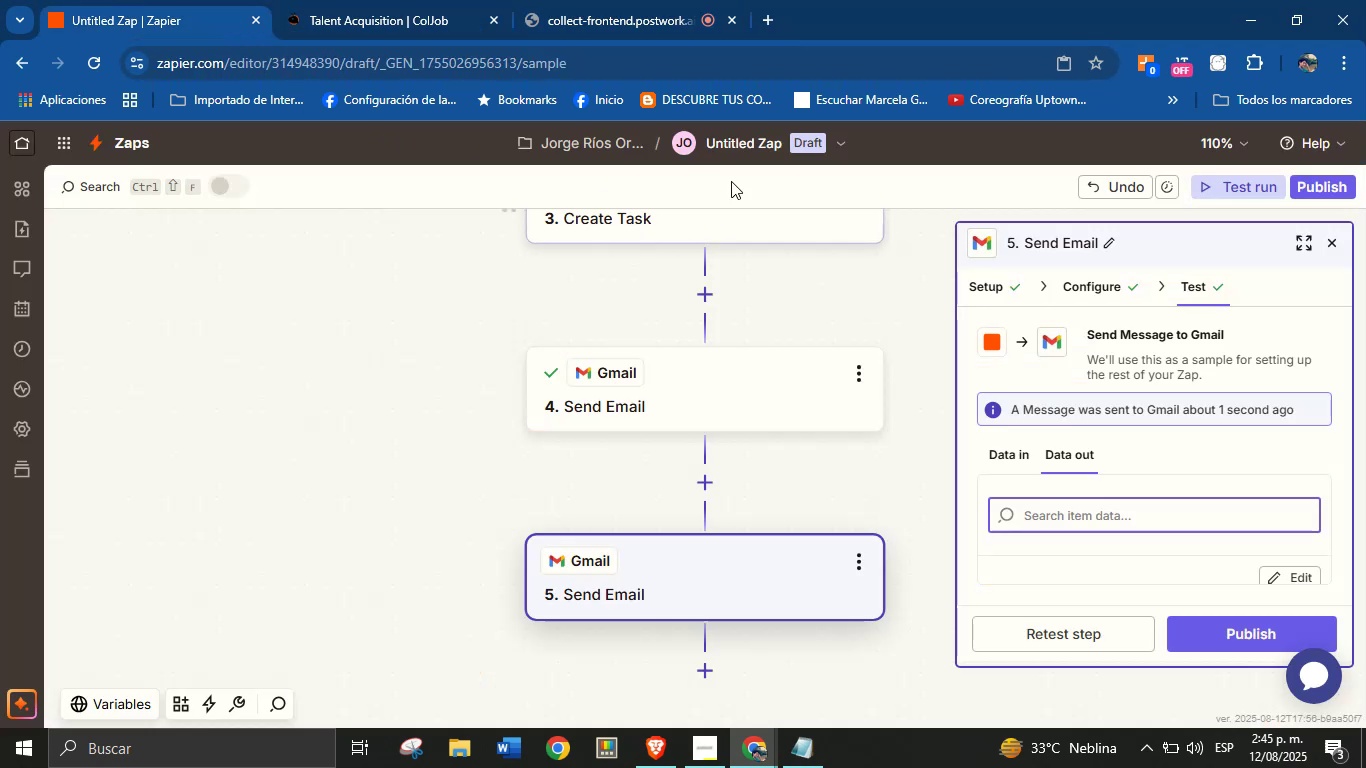 
left_click([761, 146])
 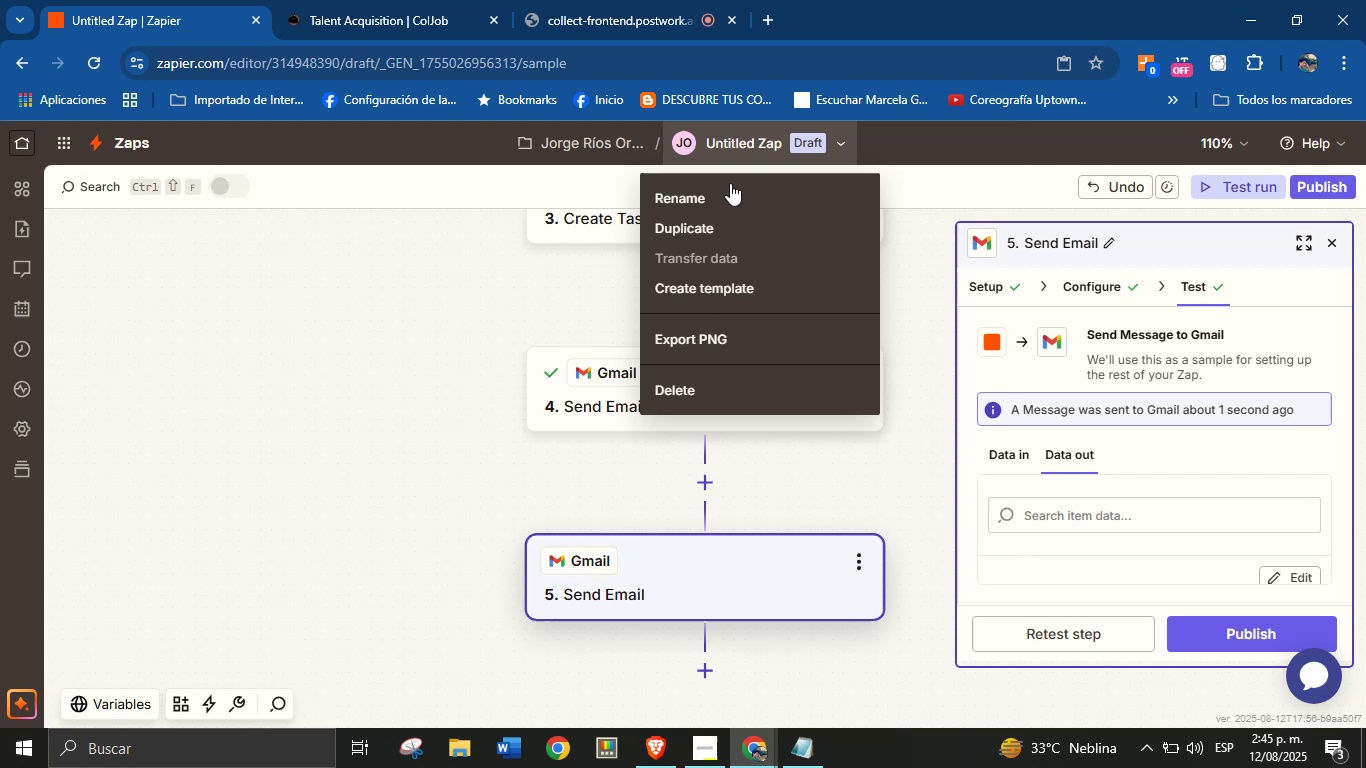 
left_click([723, 191])
 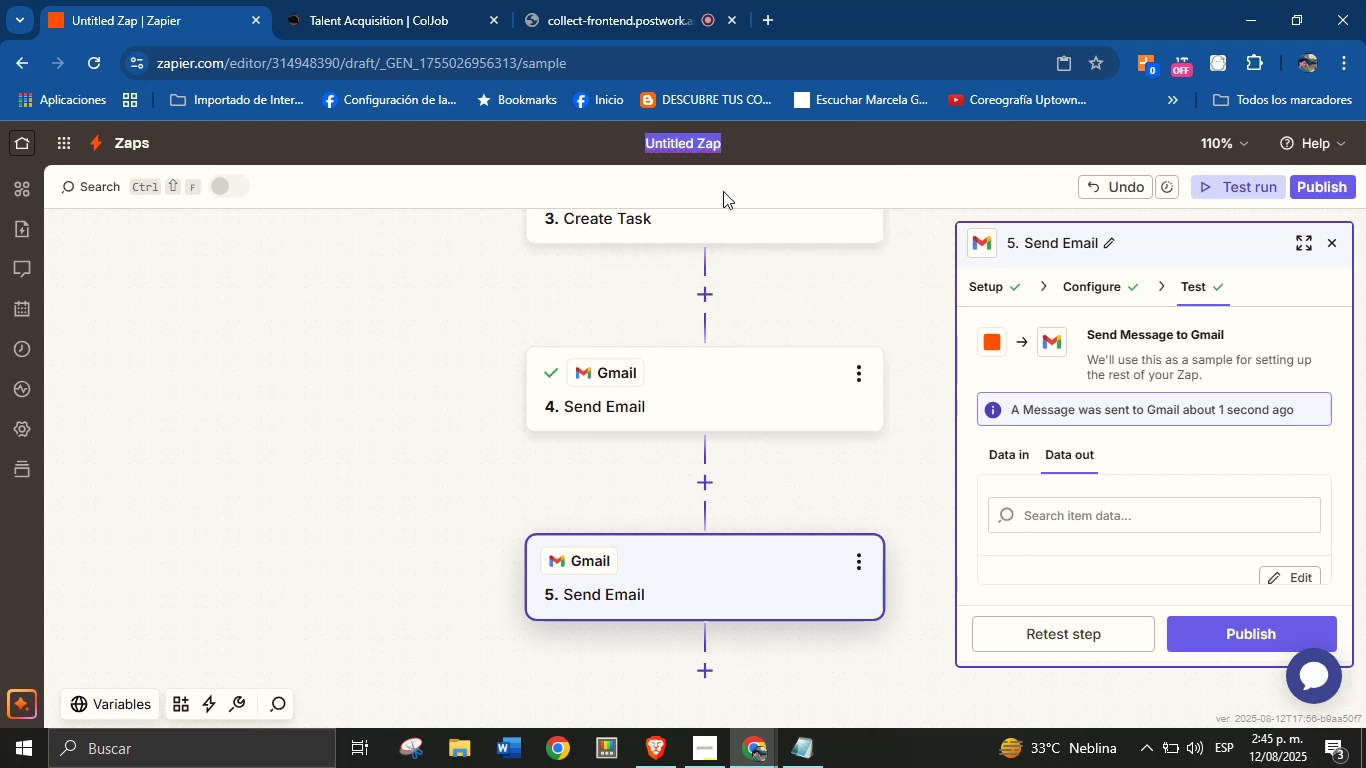 
key(Control+V)
 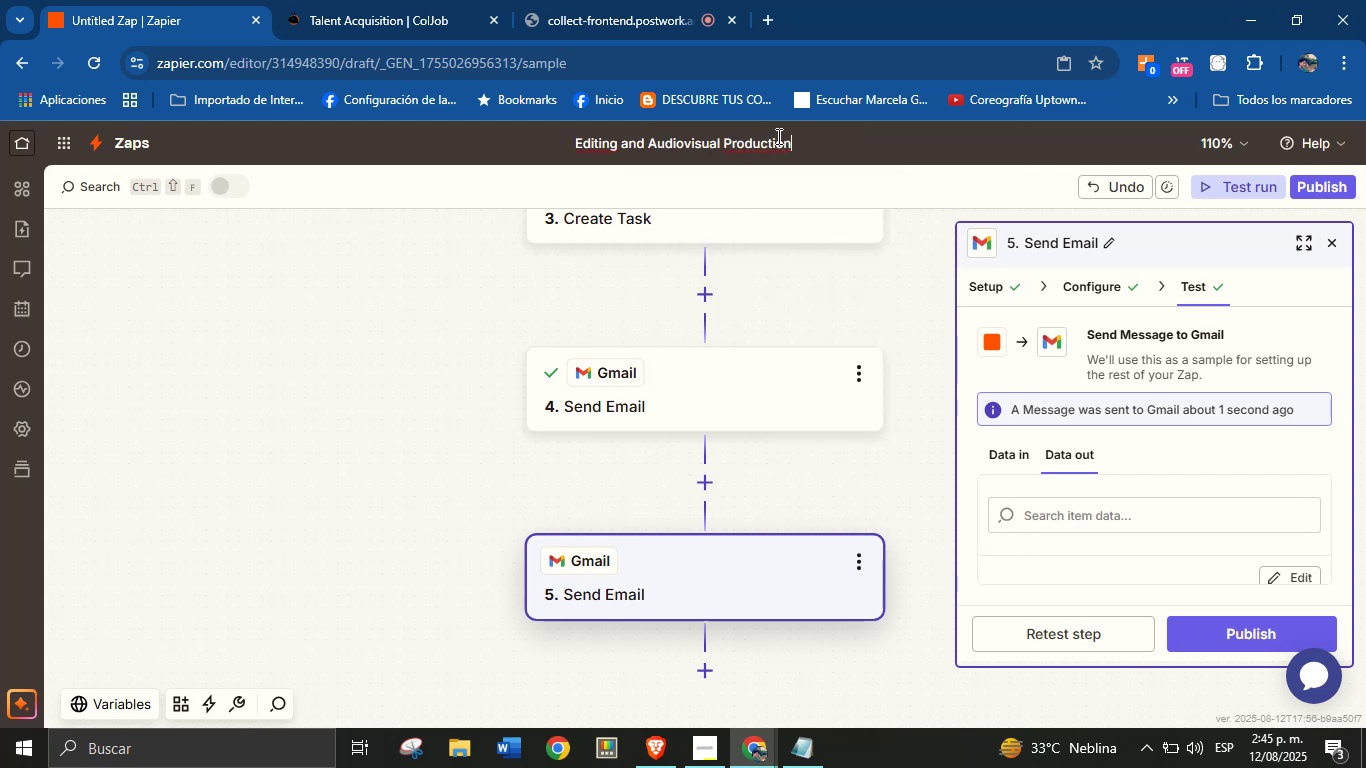 
double_click([776, 144])
 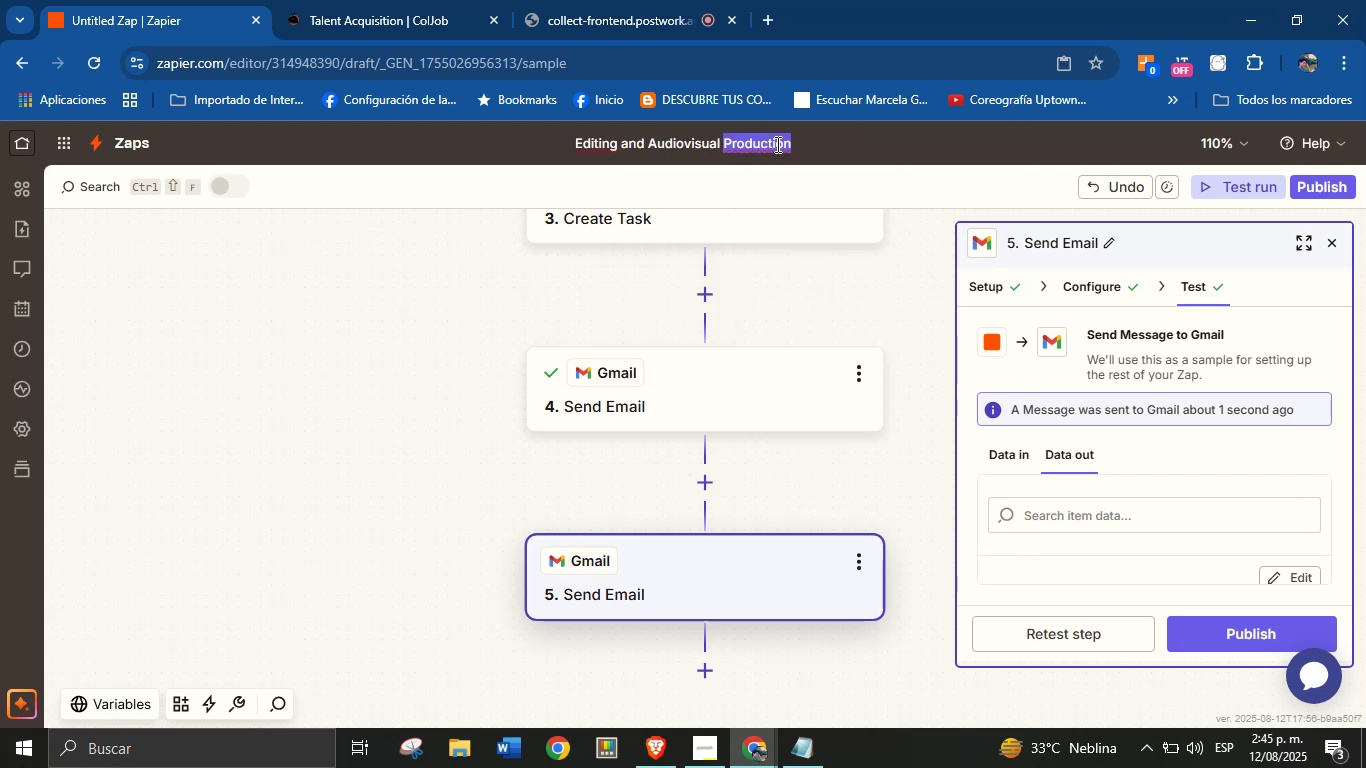 
triple_click([776, 144])
 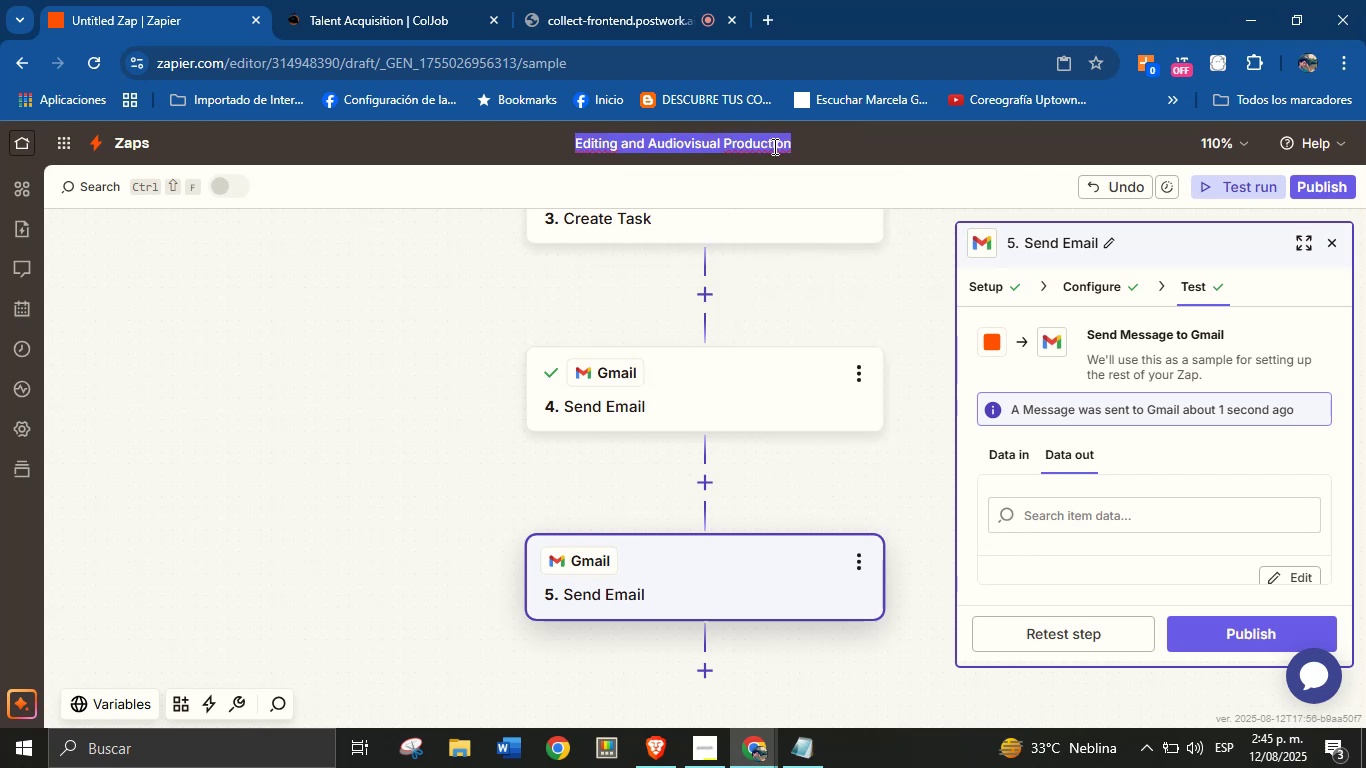 
key(CapsLock)
 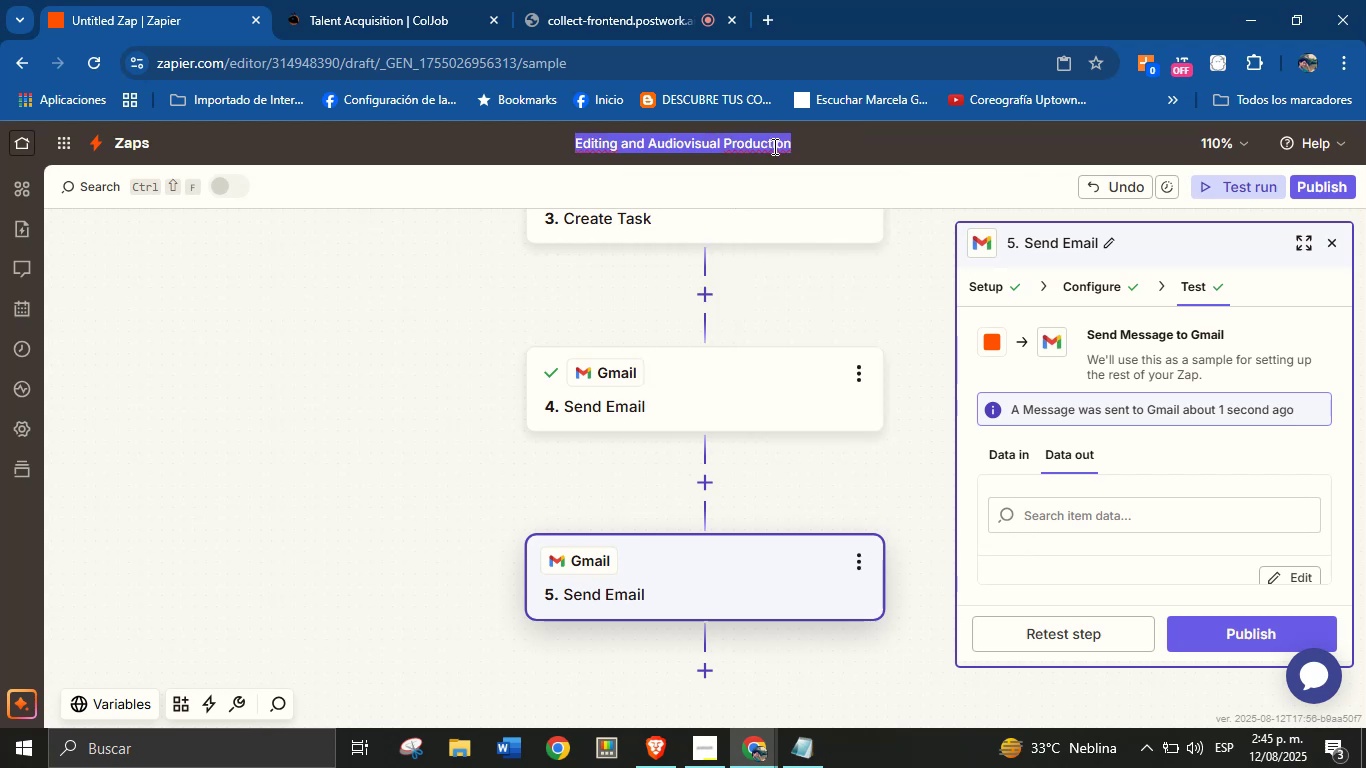 
type(Asaba-)
 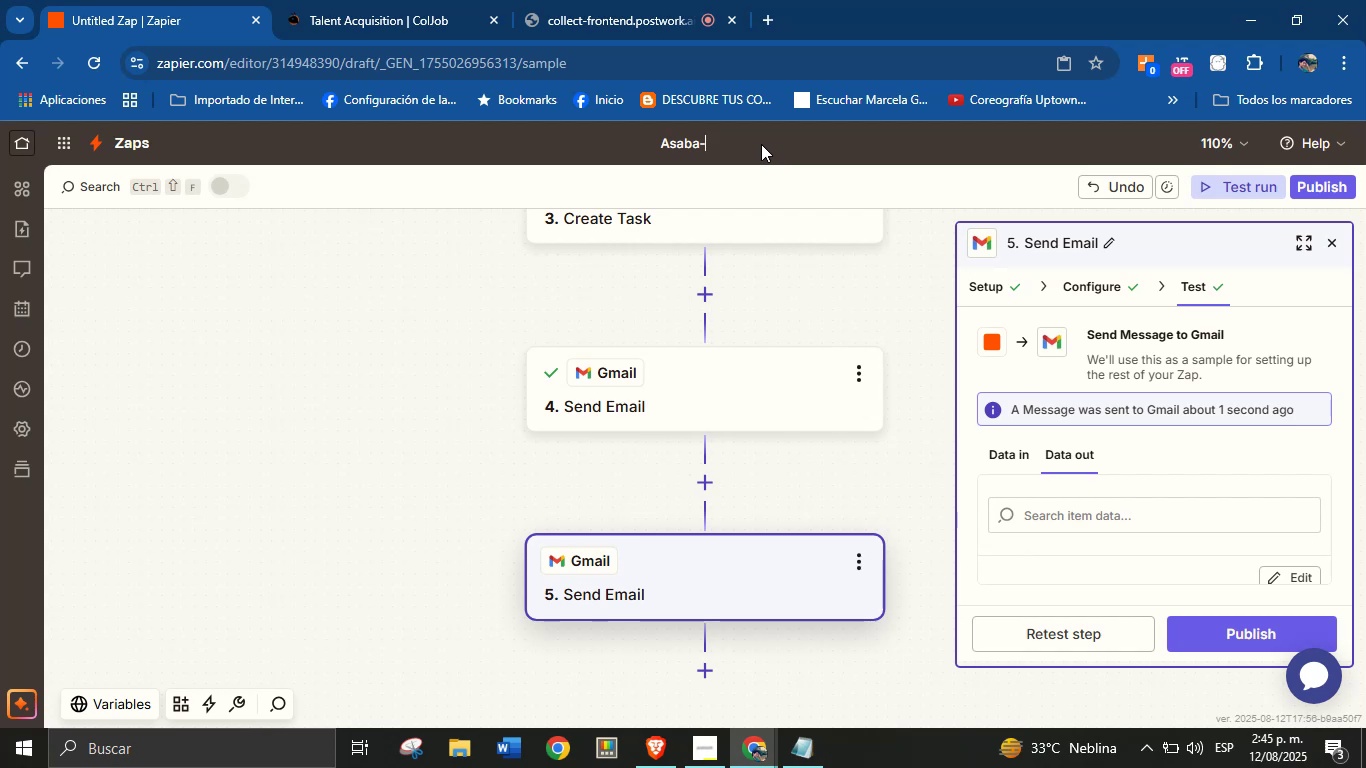 
left_click([348, 0])
 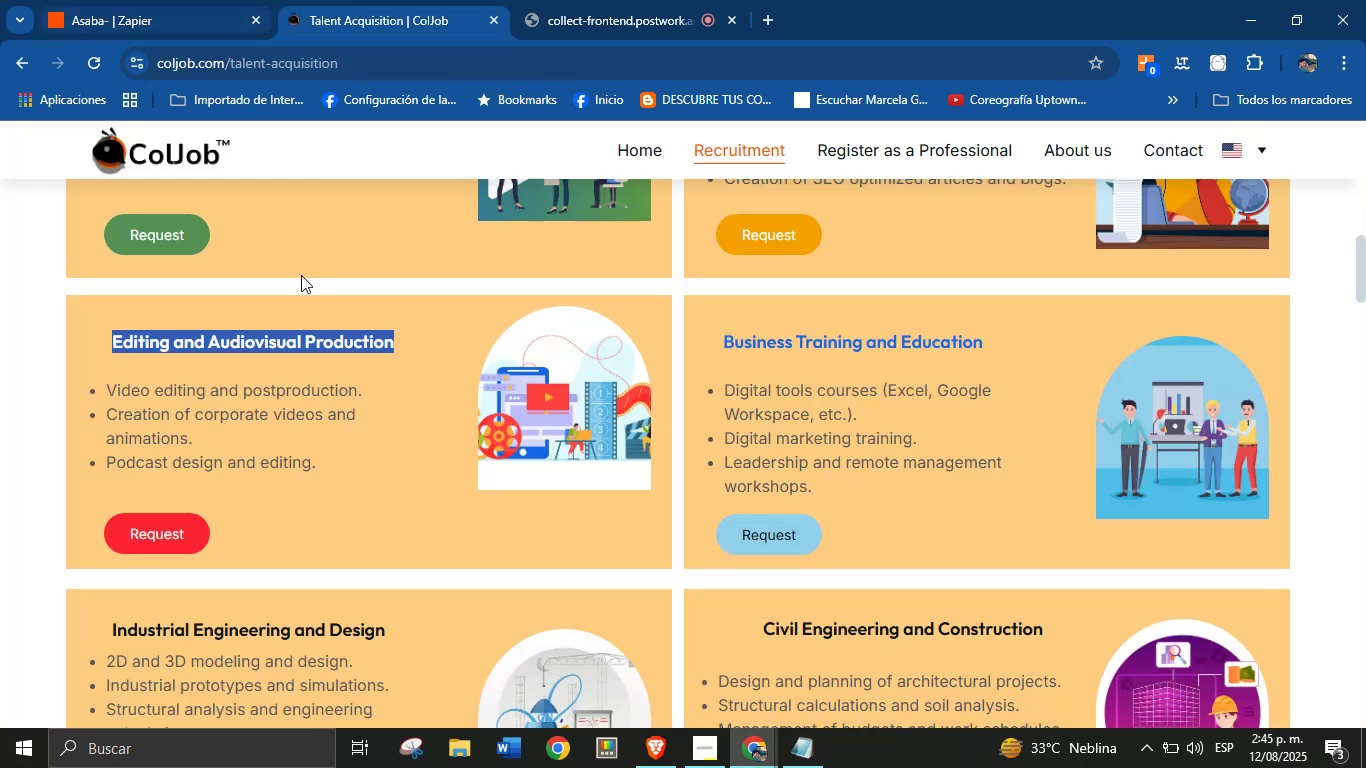 
left_click([311, 340])
 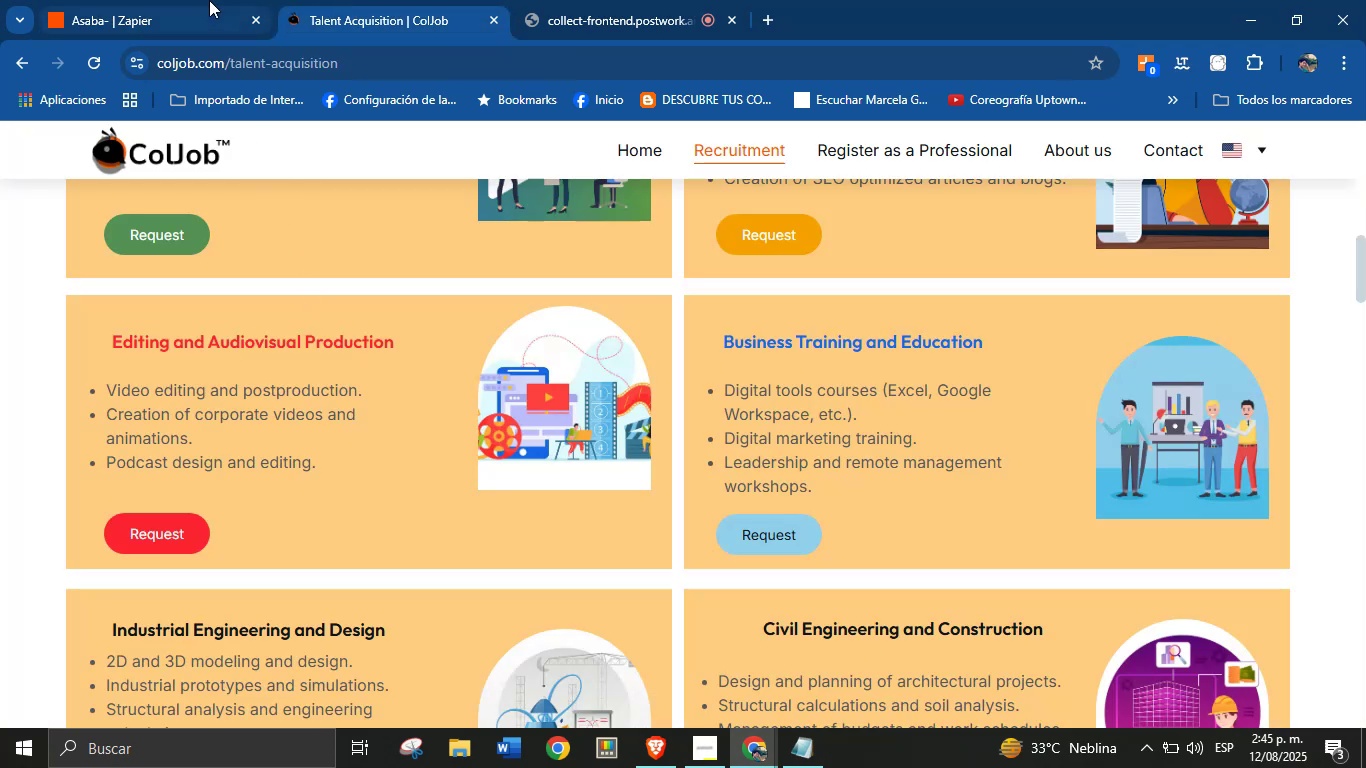 
left_click([208, 0])
 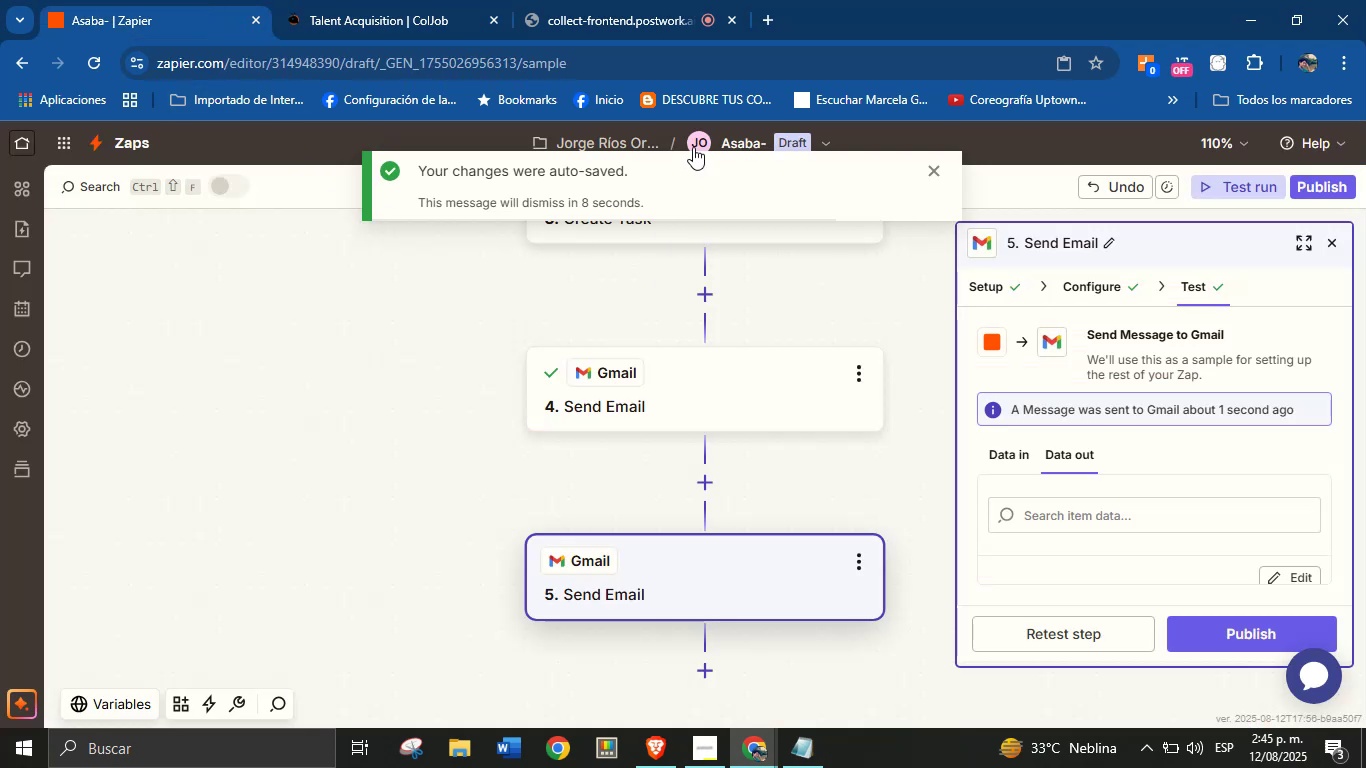 
left_click([756, 135])
 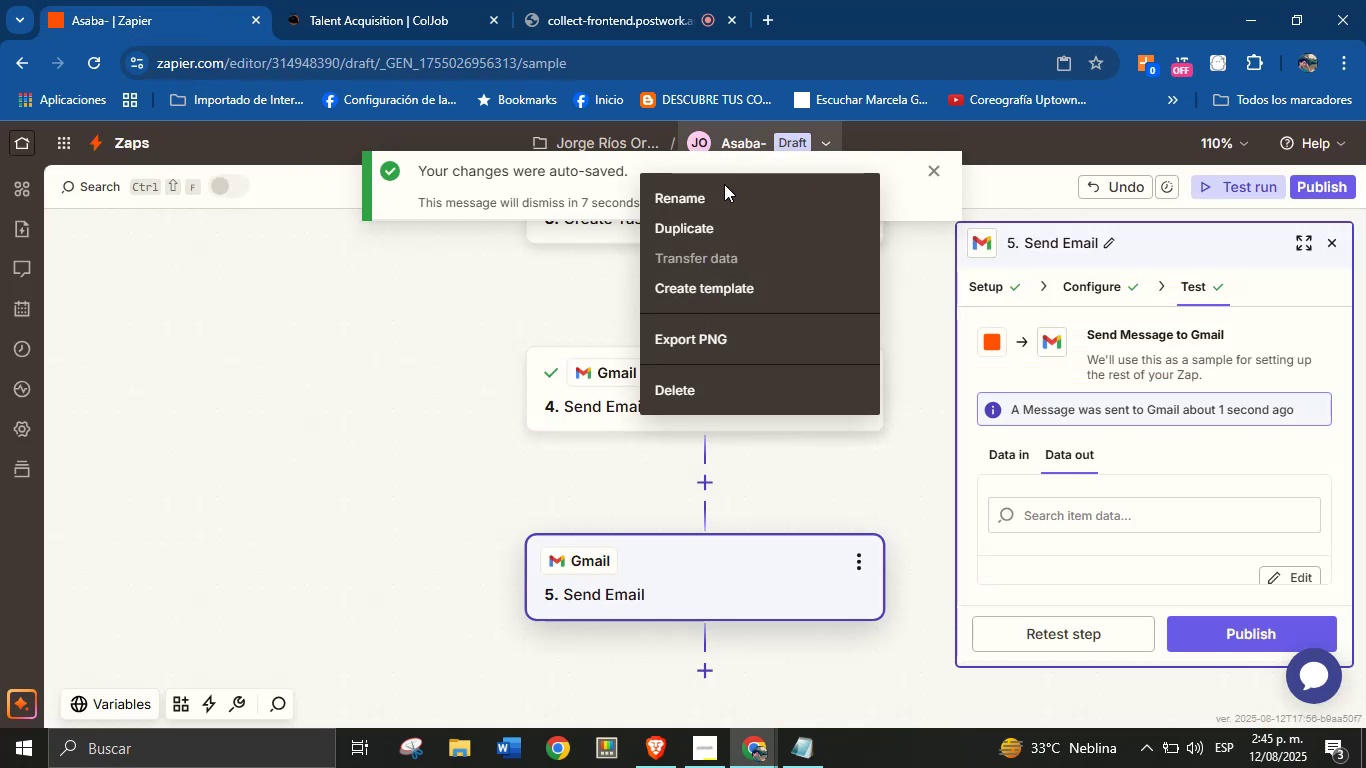 
left_click([718, 200])
 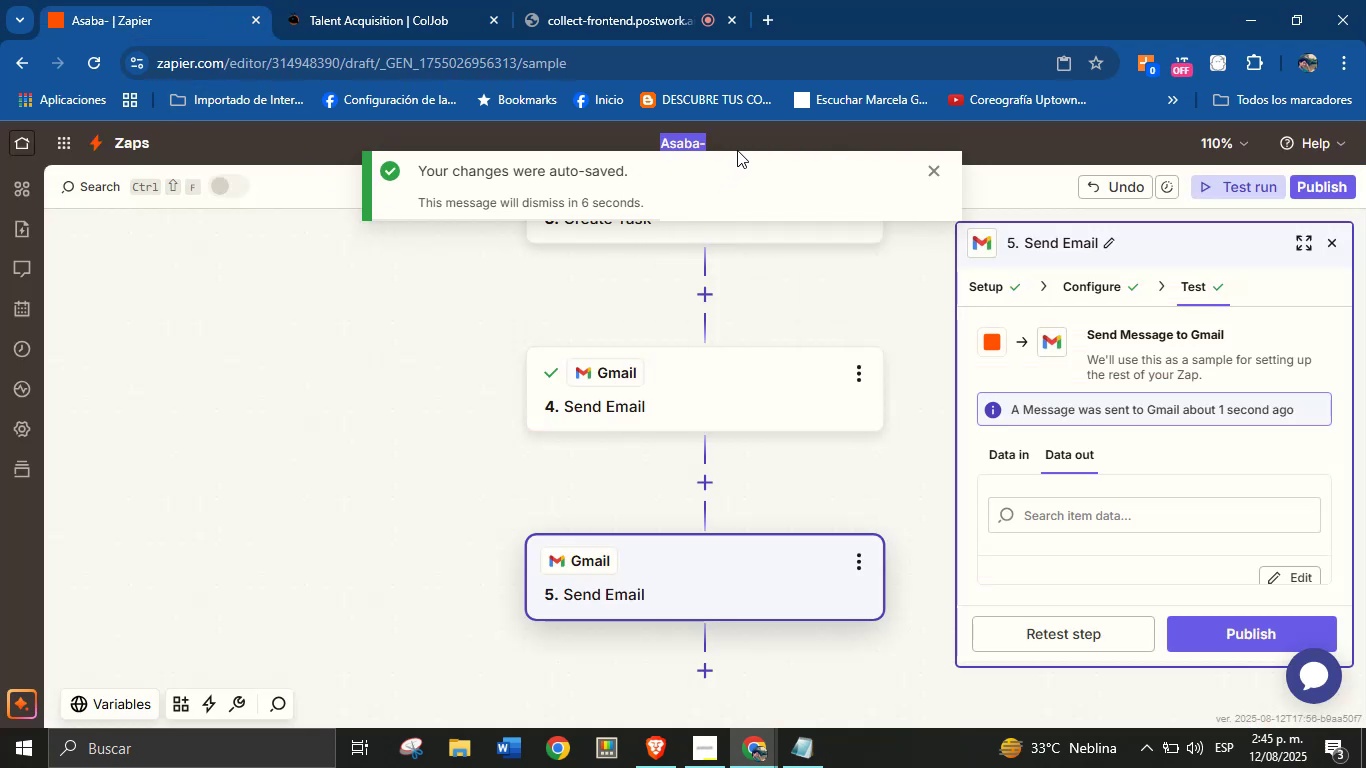 
left_click([742, 139])
 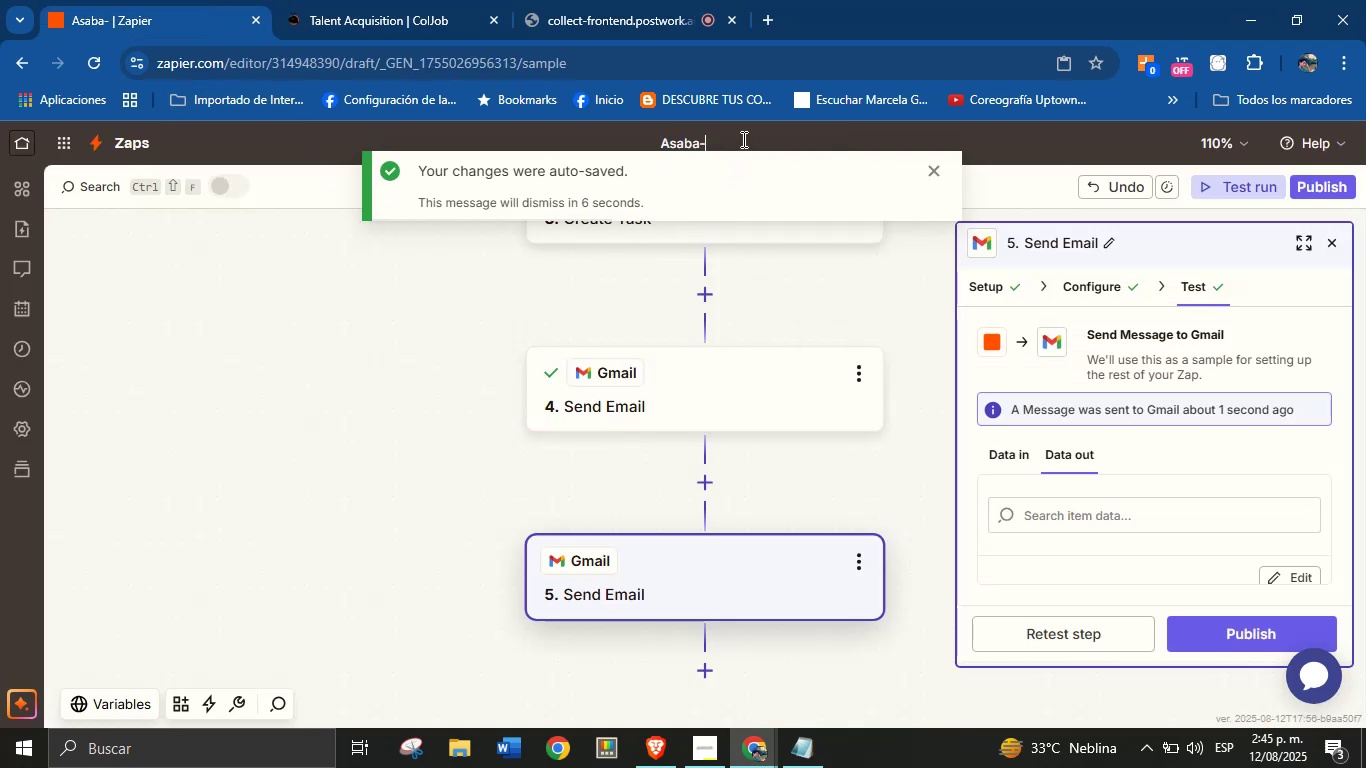 
type(EAP)
 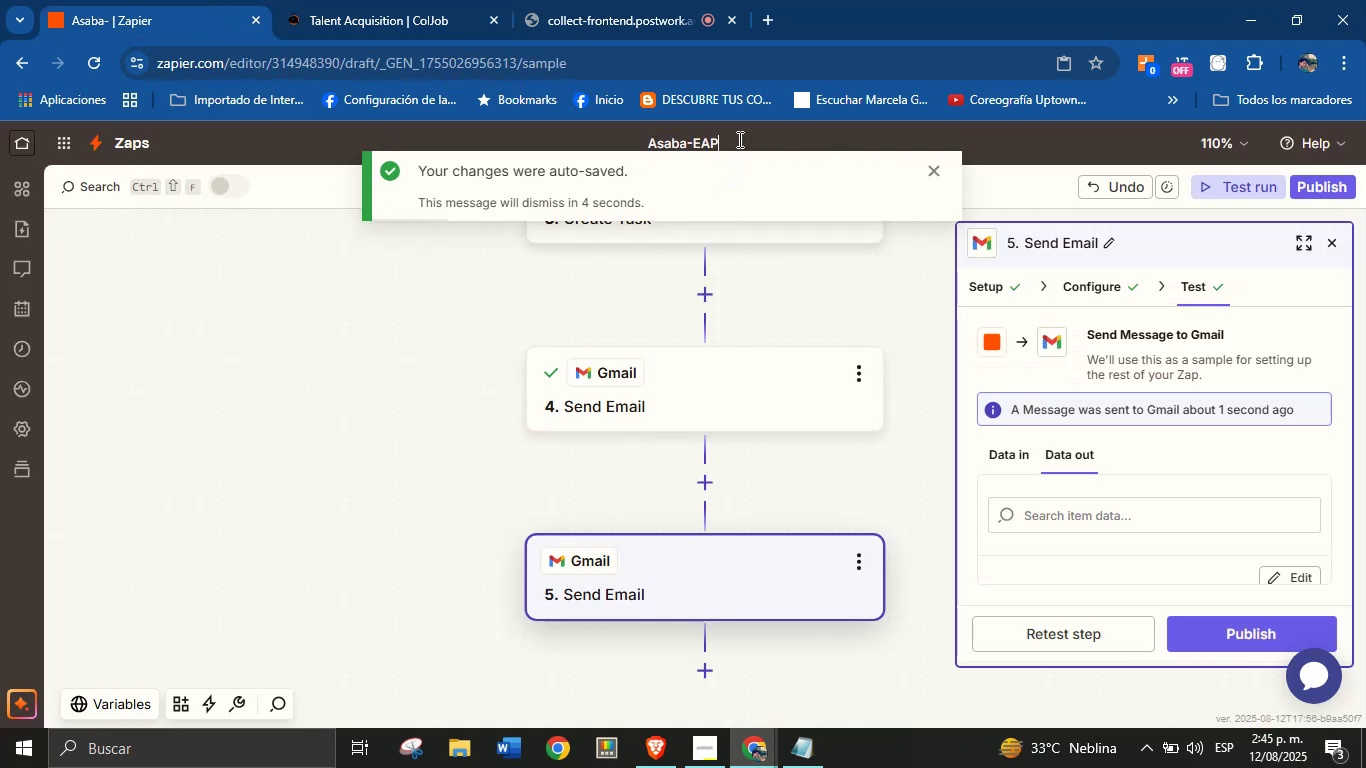 
key(Enter)
 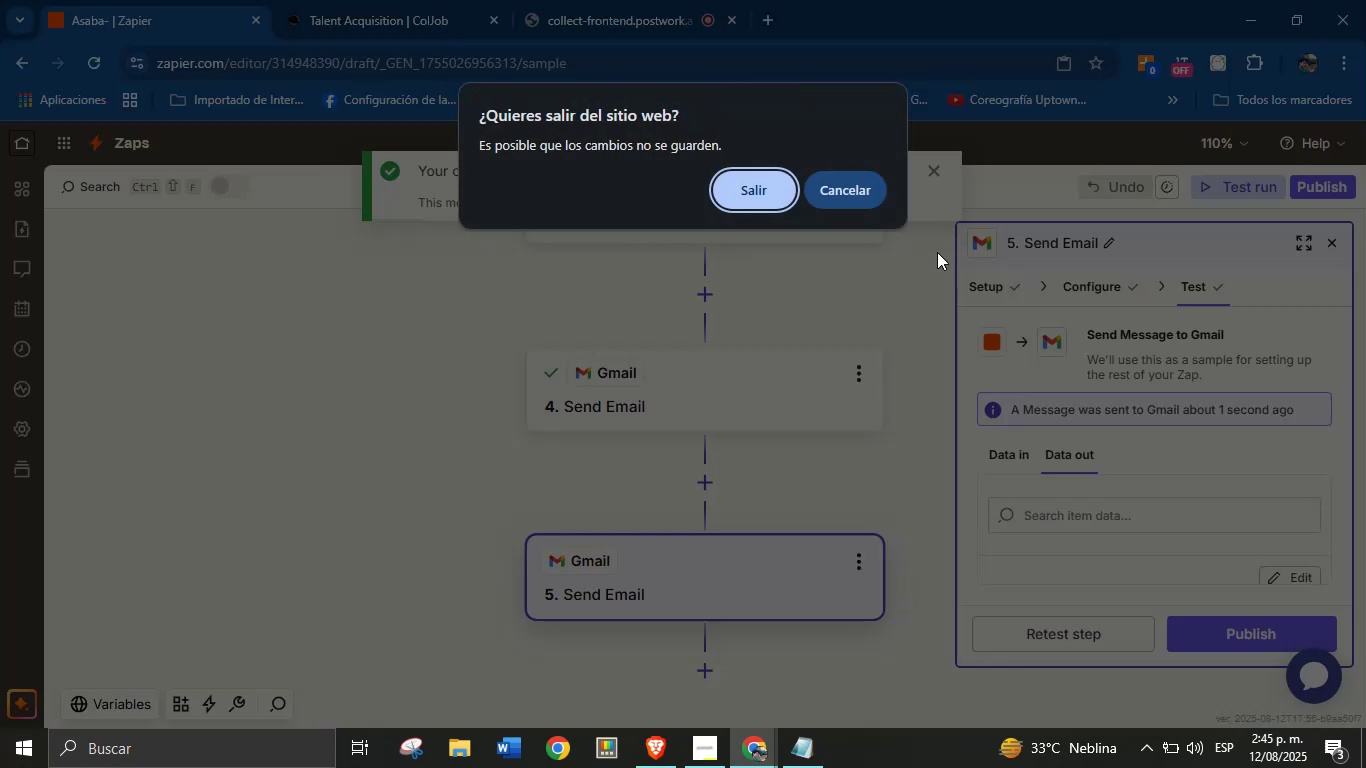 
left_click([870, 202])
 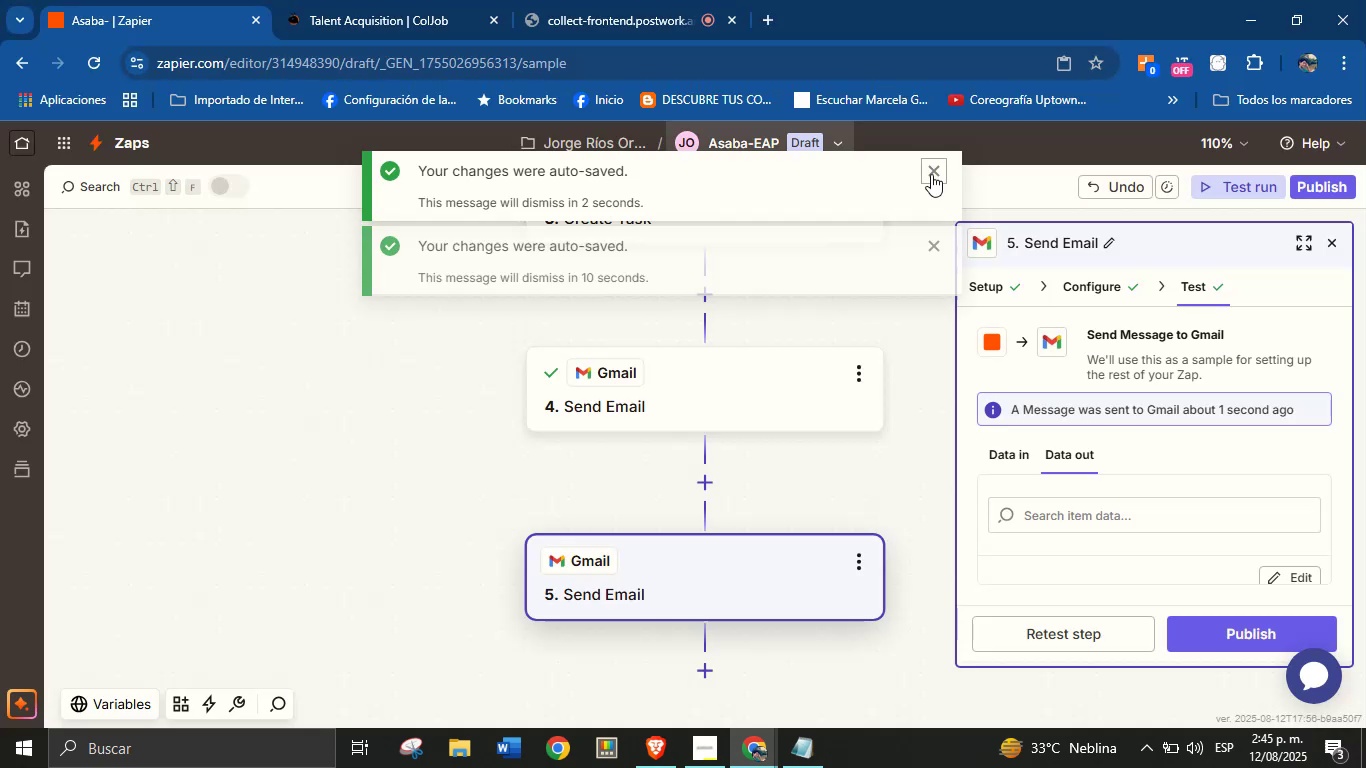 
left_click([931, 175])
 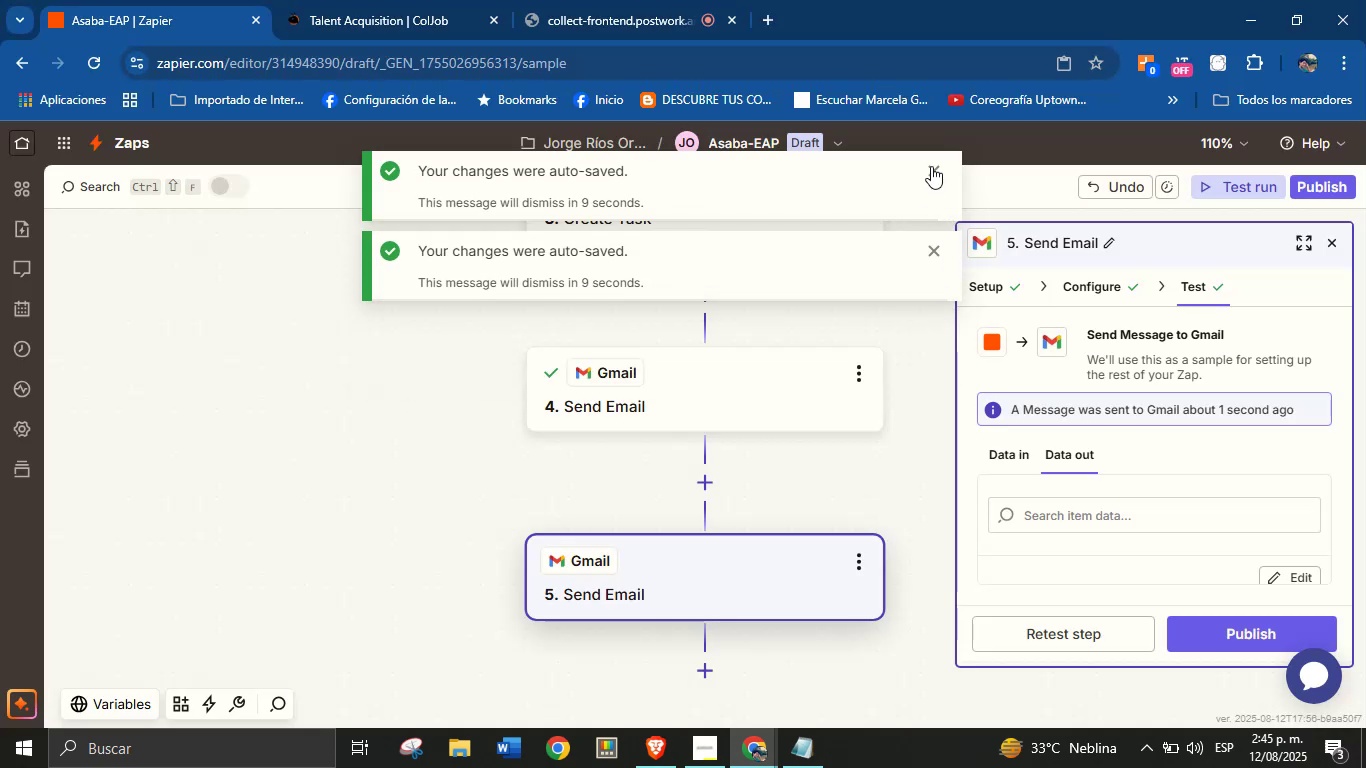 
left_click([933, 166])
 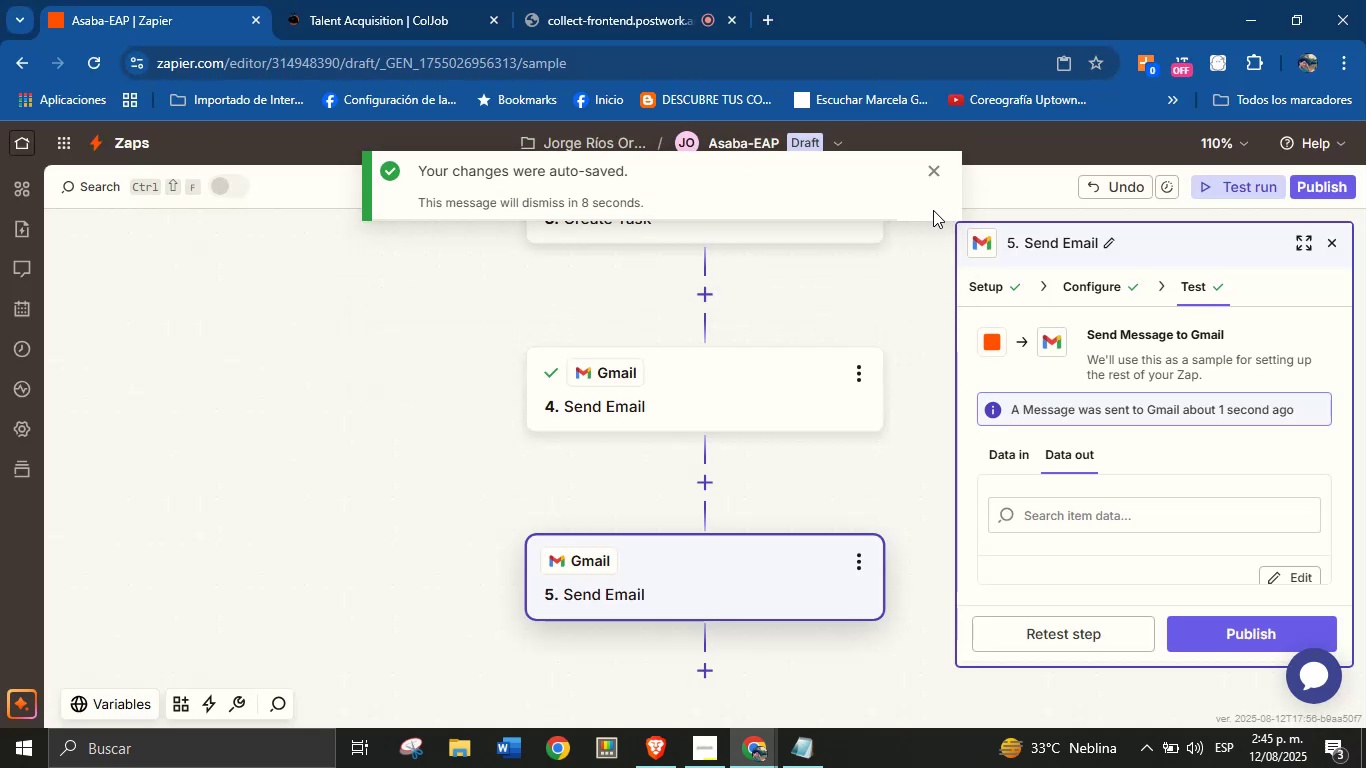 
left_click([933, 177])
 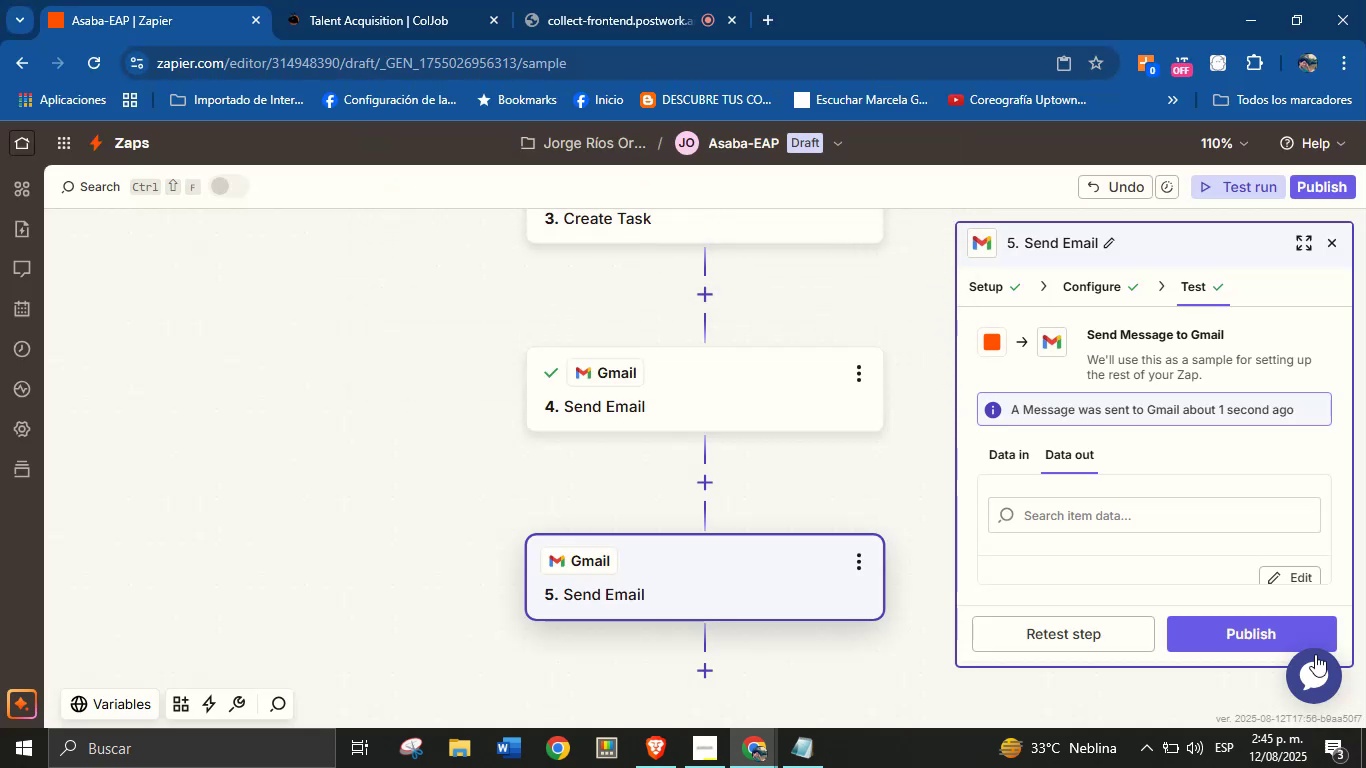 
left_click([1243, 632])
 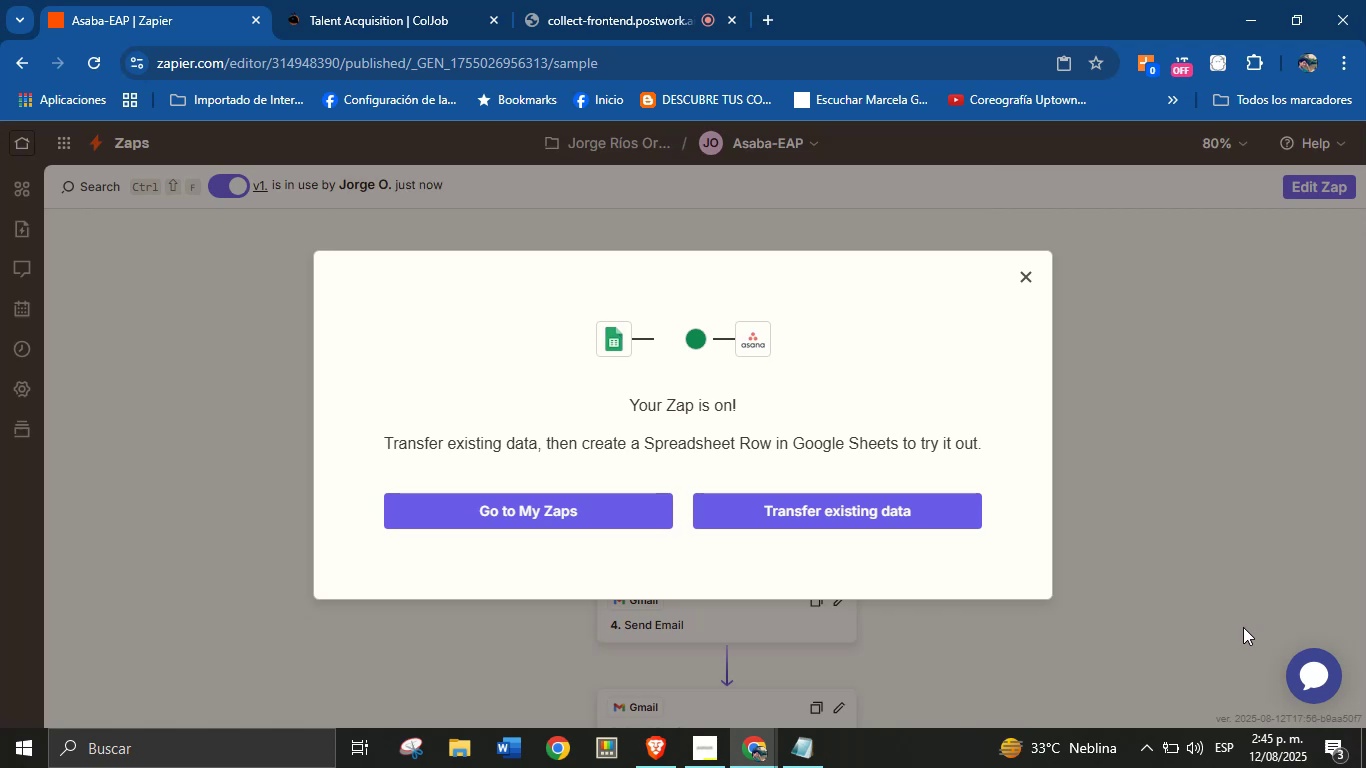 
wait(24.74)
 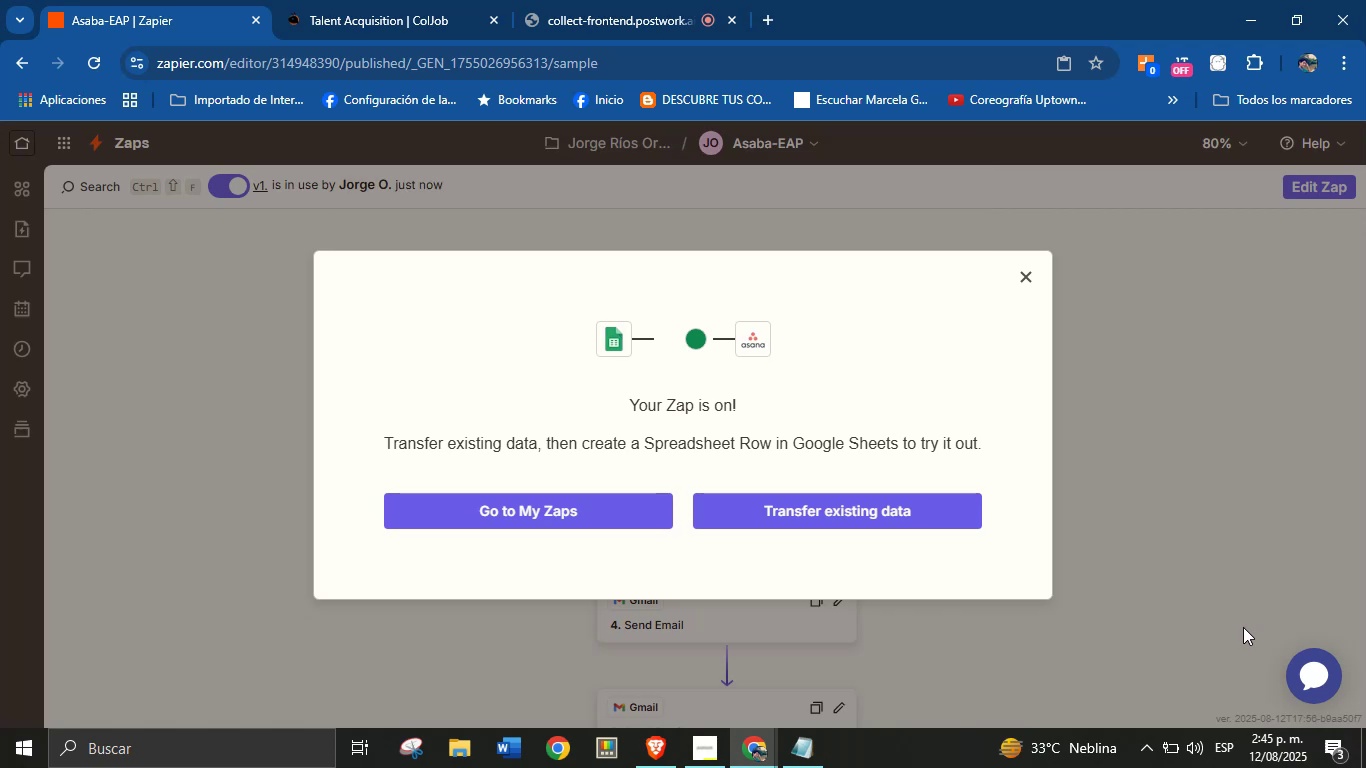 
left_click([1021, 275])
 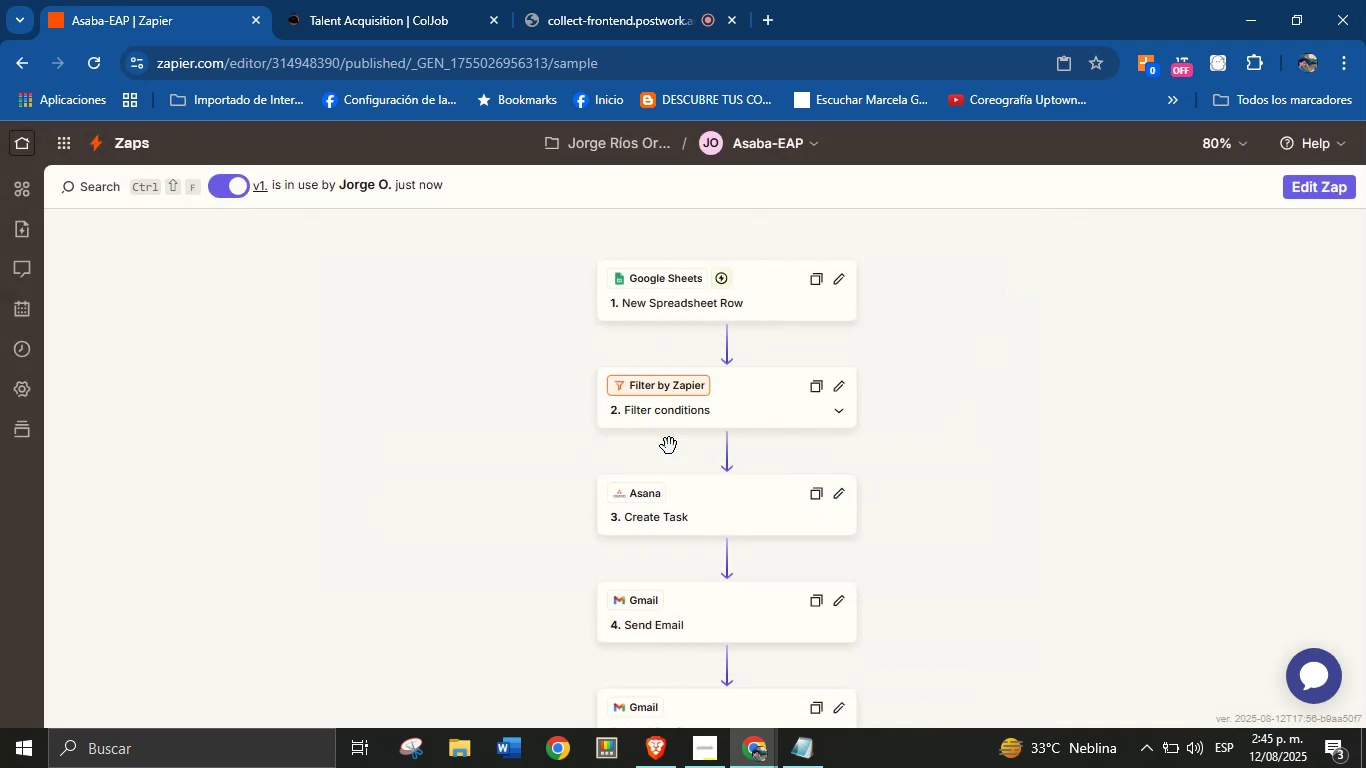 
scroll: coordinate [383, 439], scroll_direction: down, amount: 4.0
 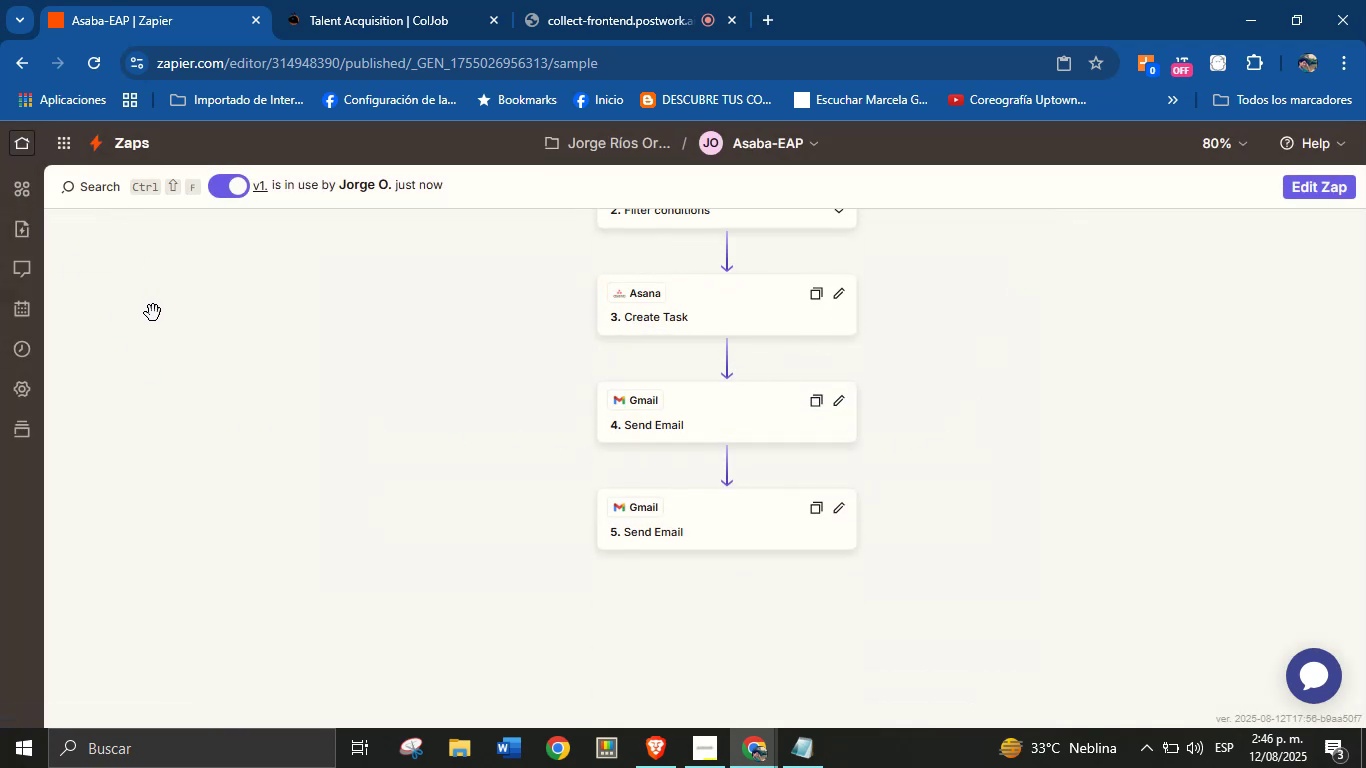 
wait(10.53)
 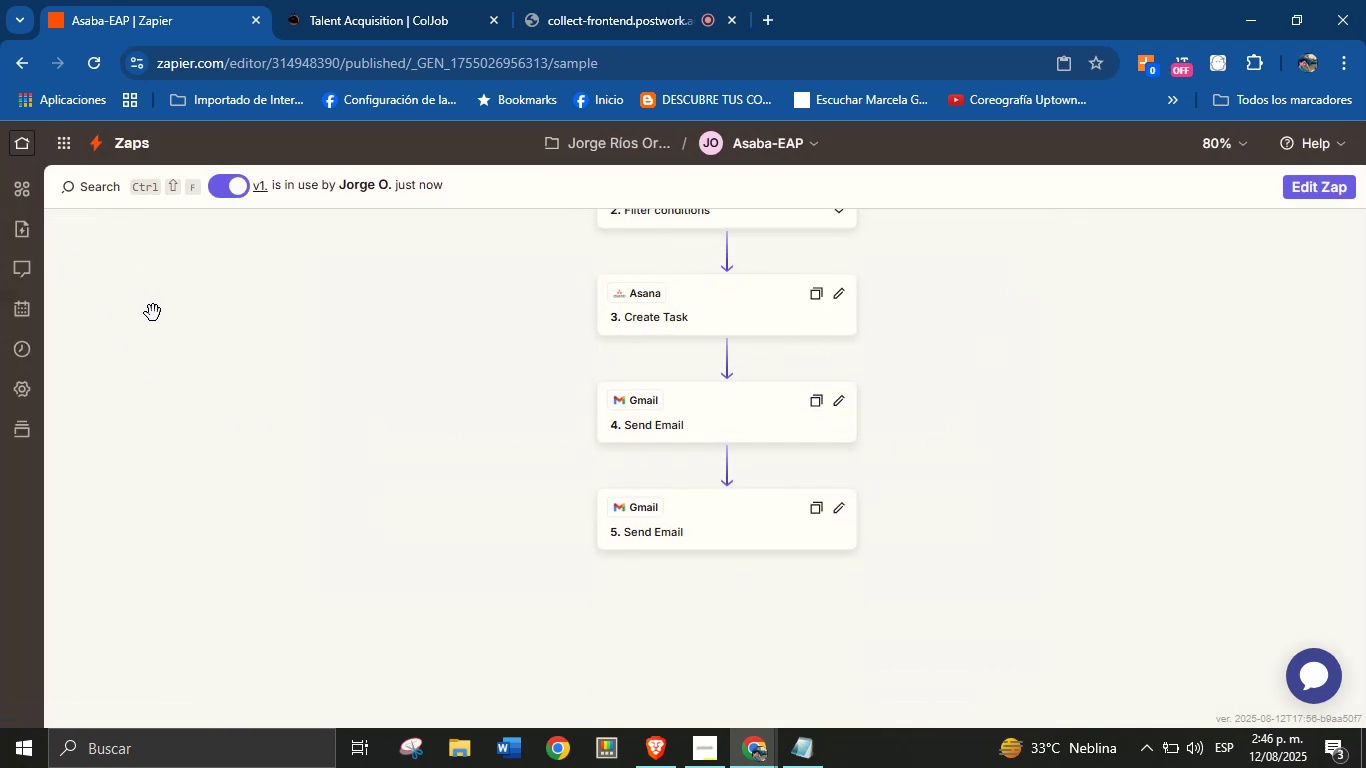 
scroll: coordinate [358, 386], scroll_direction: up, amount: 2.0
 